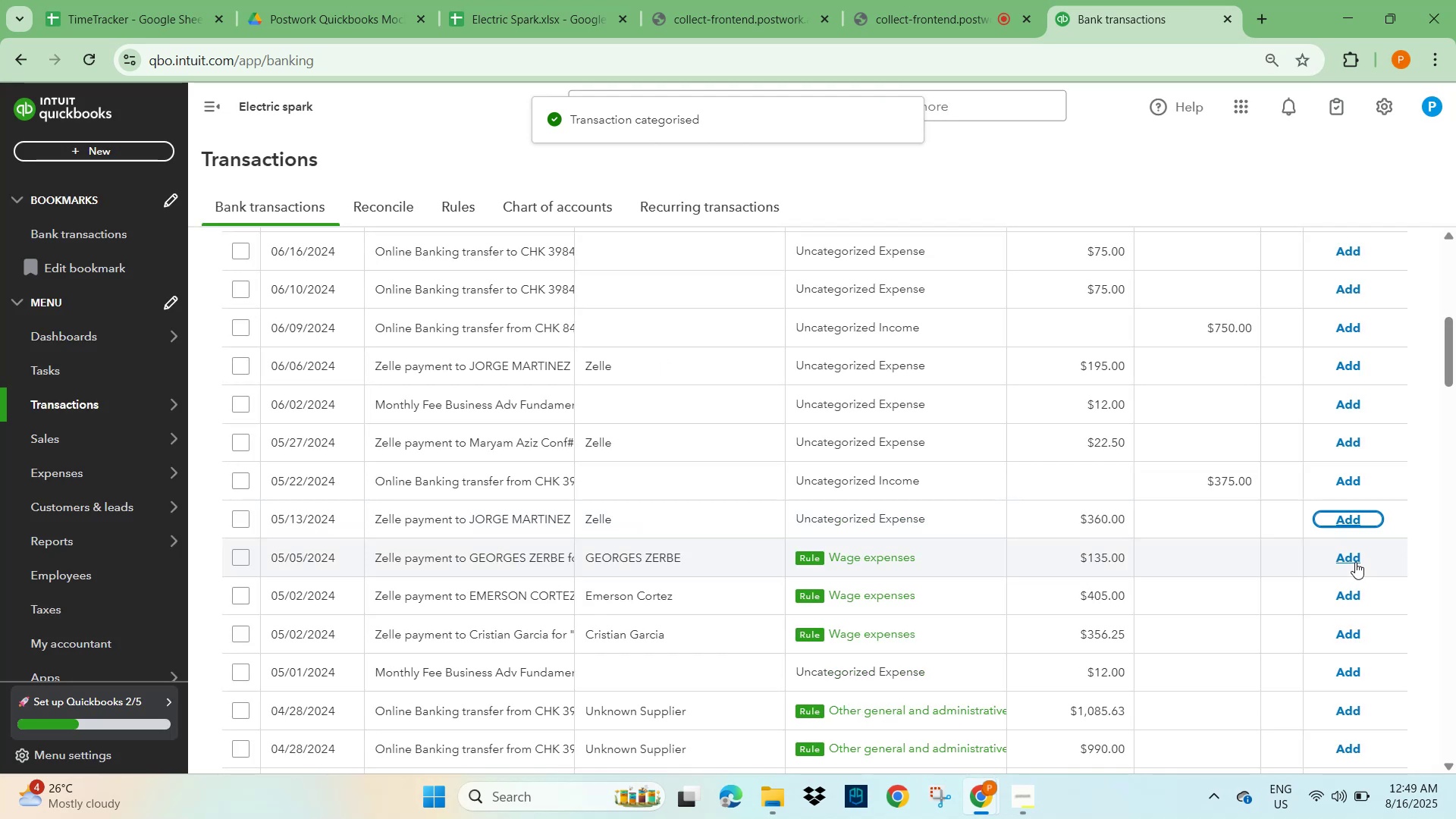 
left_click([1354, 563])
 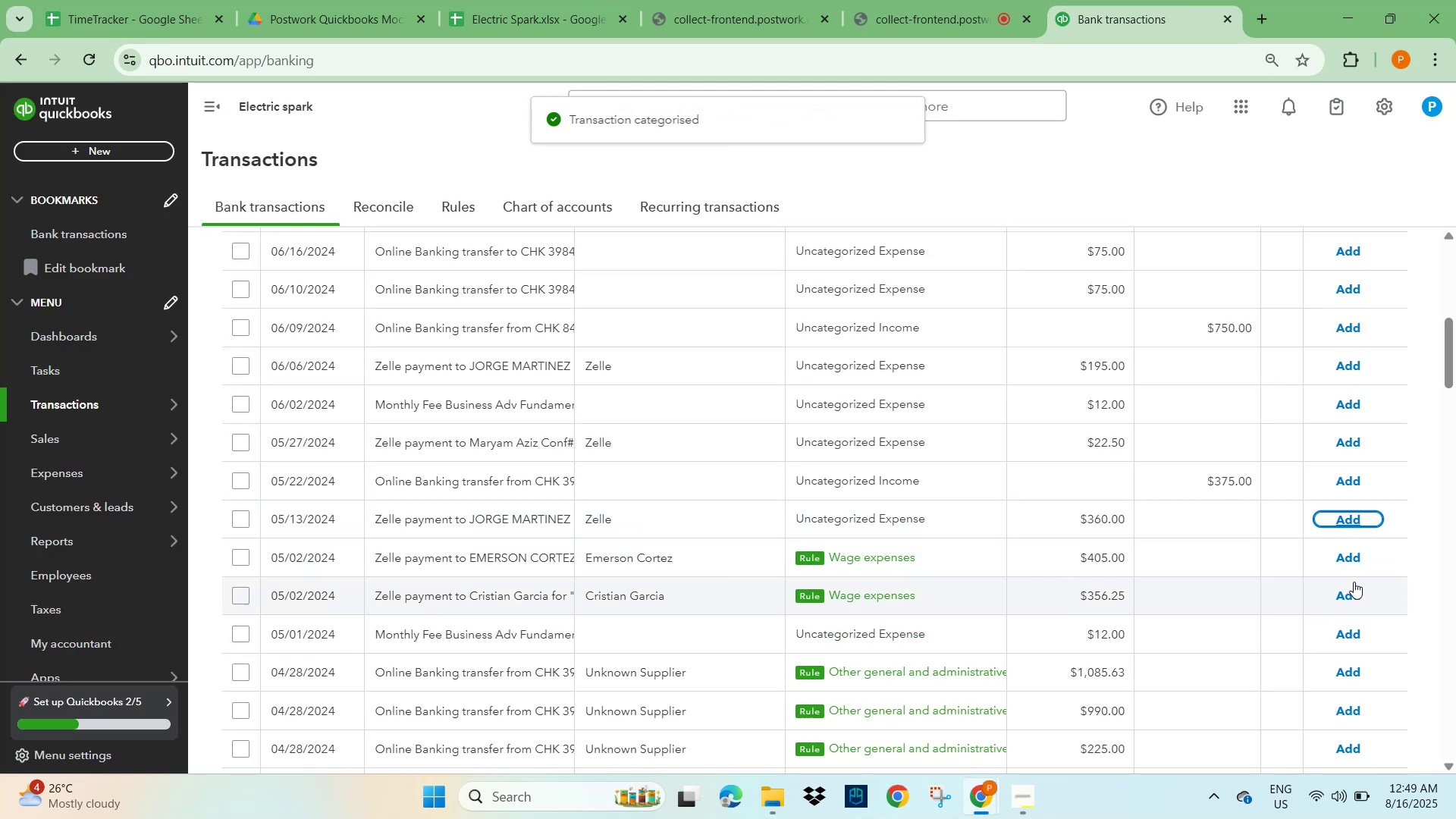 
left_click([1351, 564])
 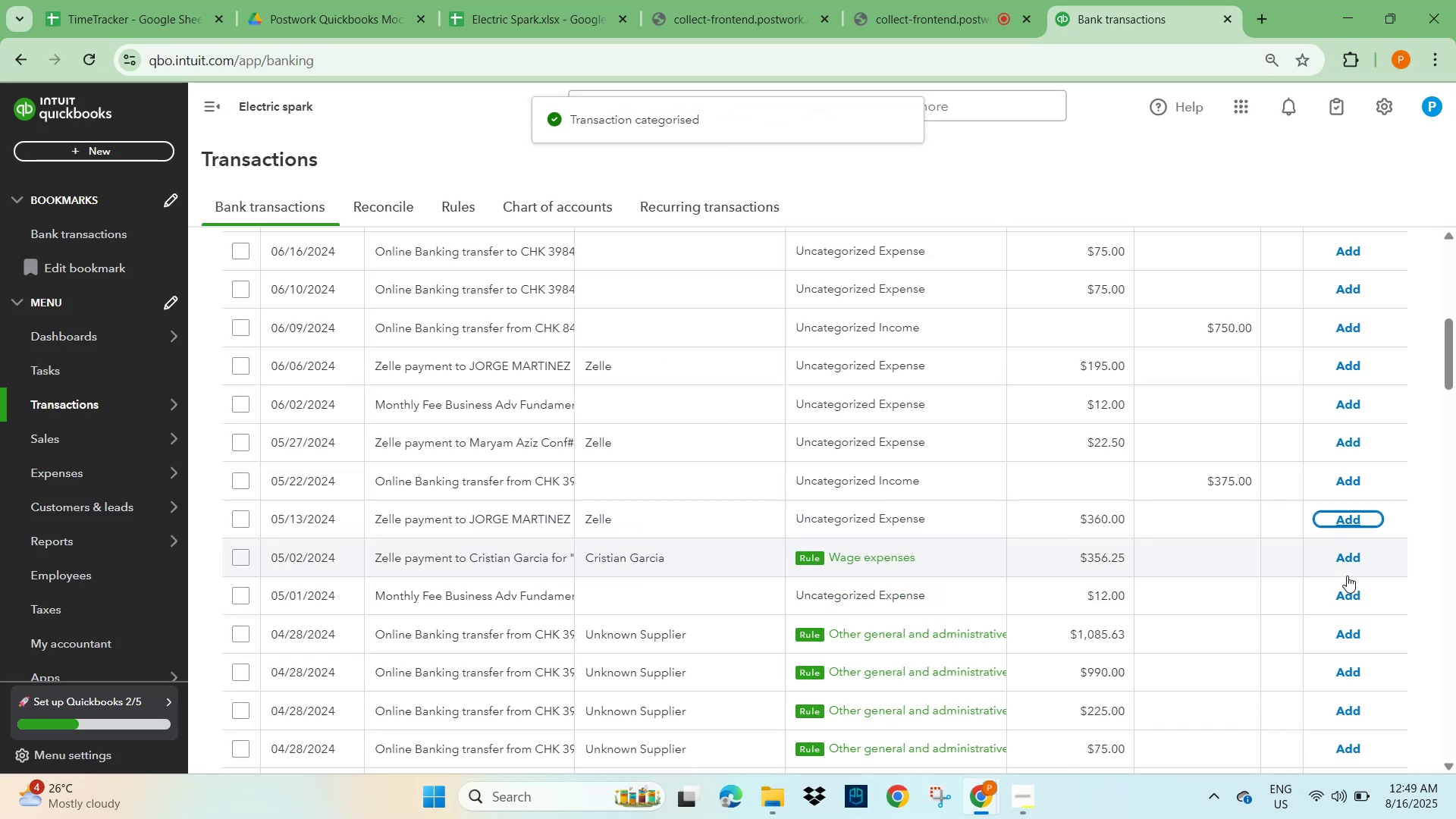 
left_click([1347, 566])
 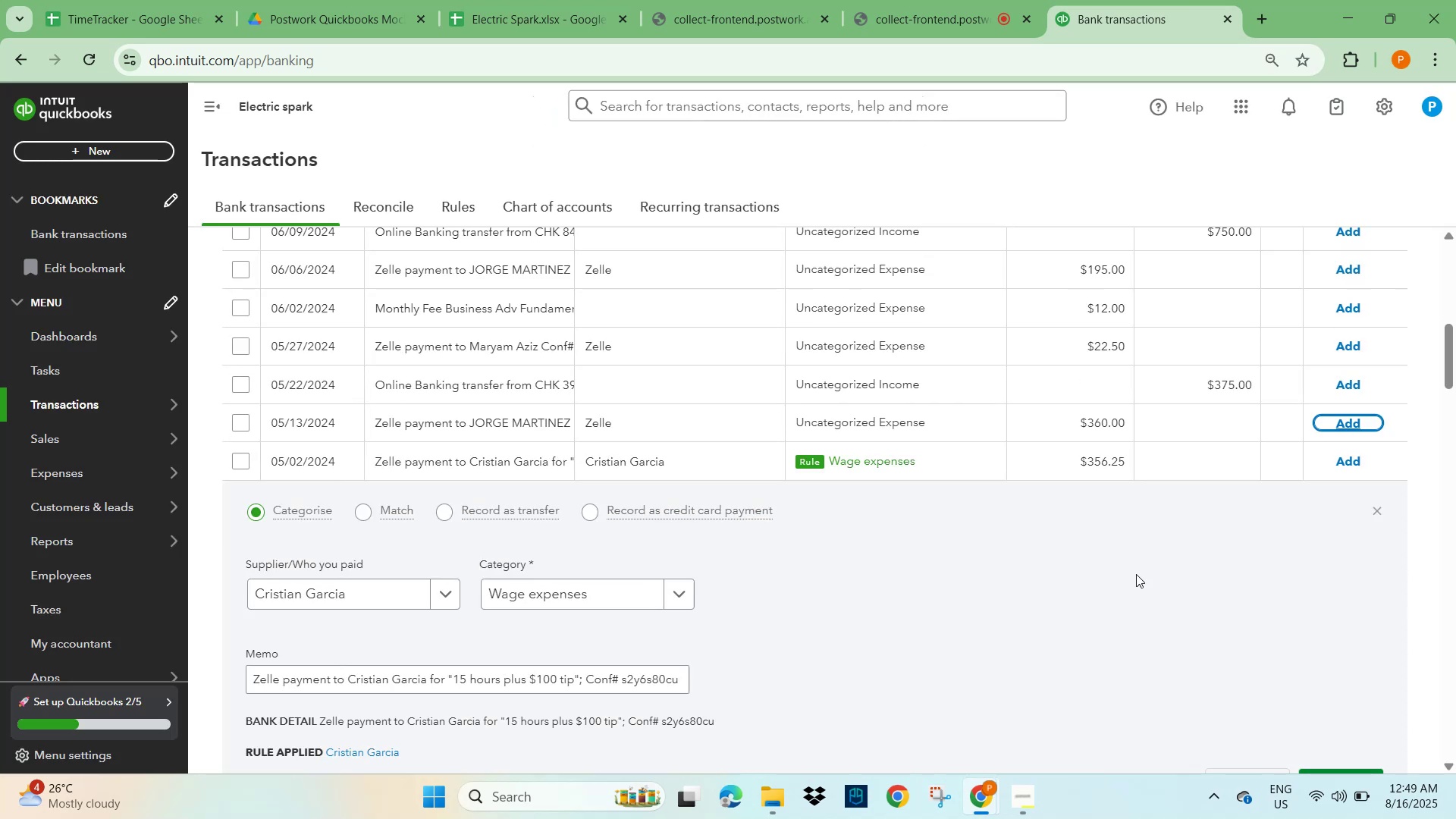 
scroll: coordinate [1118, 596], scroll_direction: down, amount: 2.0
 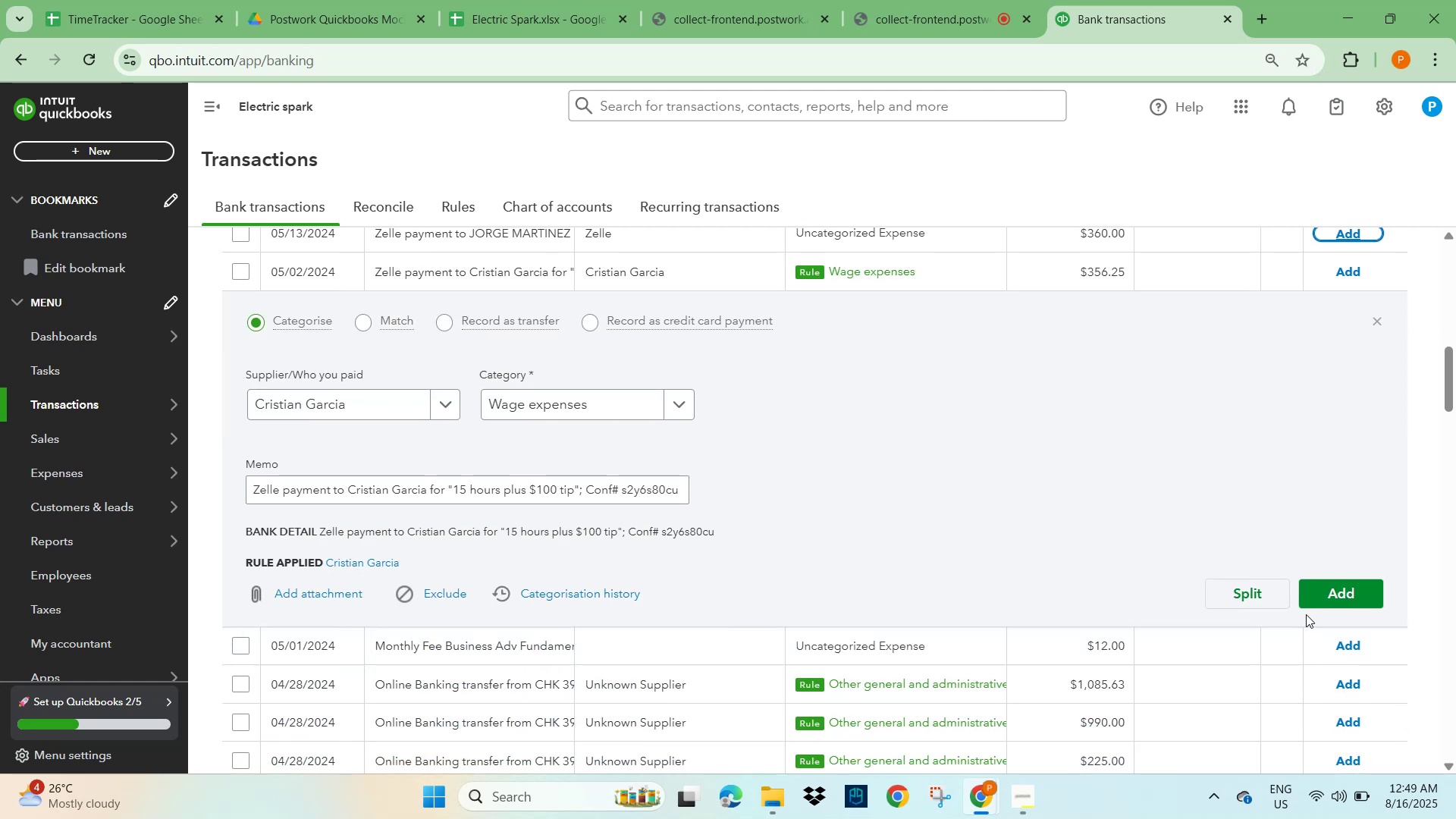 
left_click([1339, 598])
 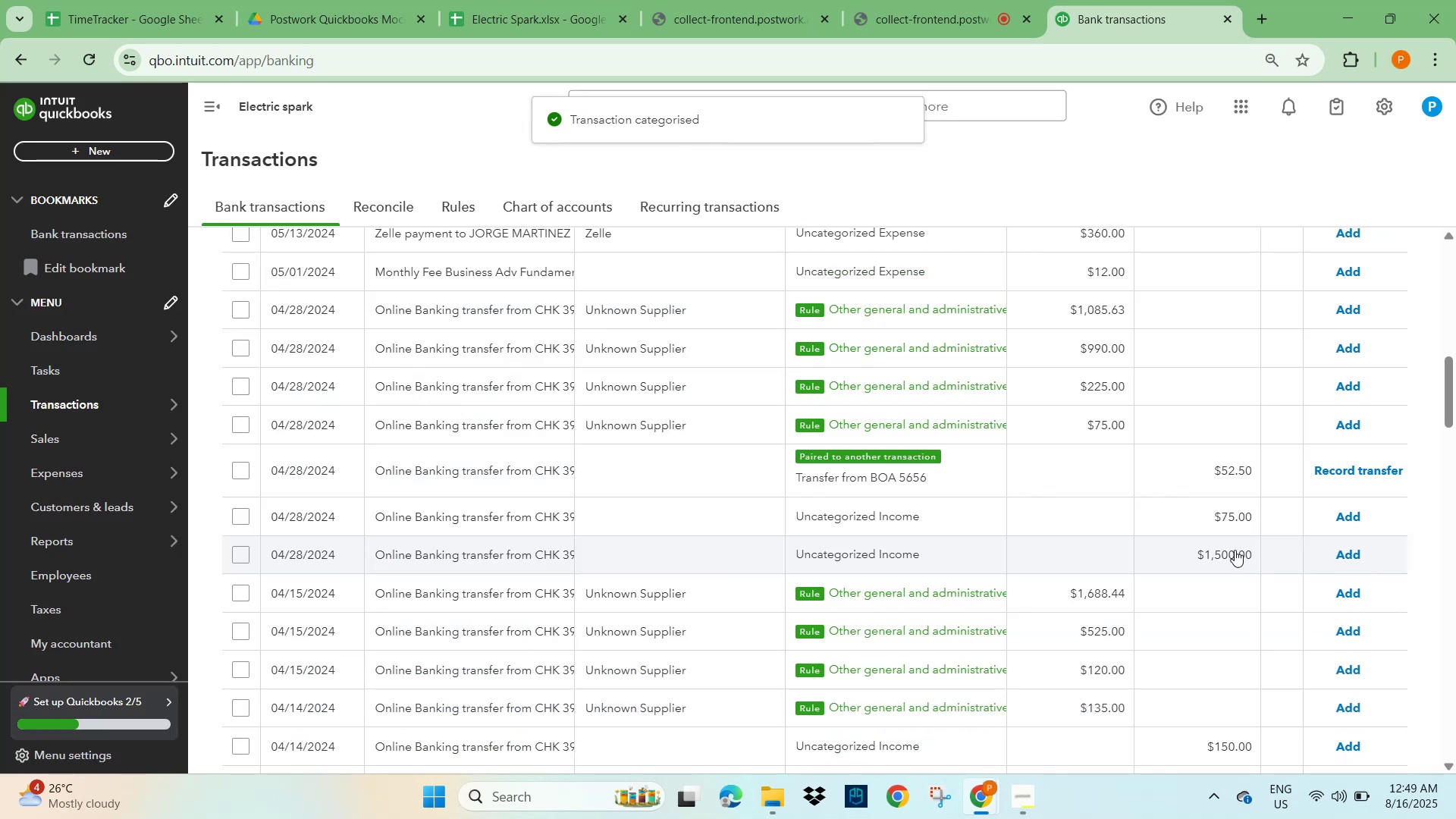 
wait(8.17)
 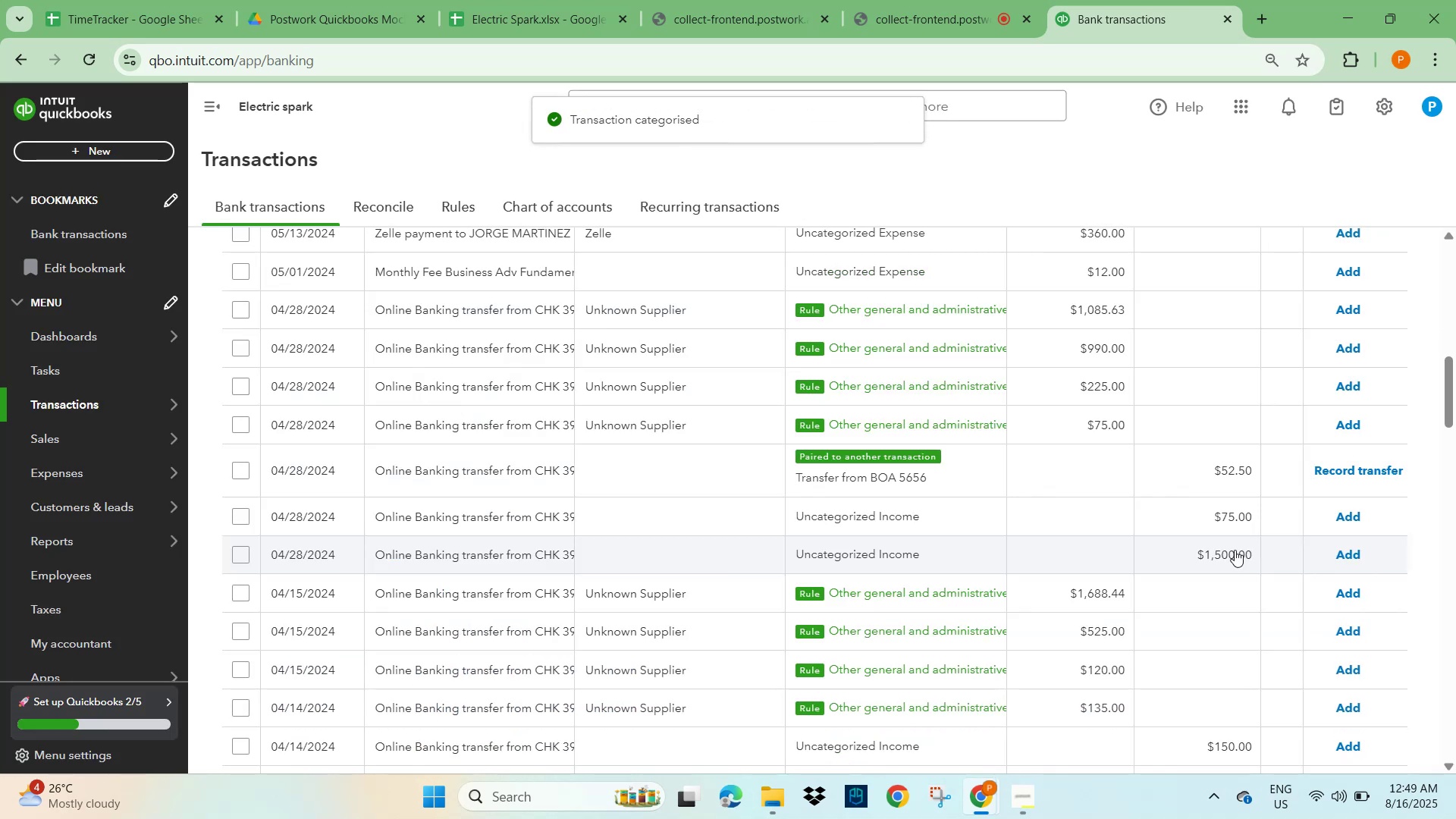 
scroll: coordinate [1201, 532], scroll_direction: up, amount: 2.0
 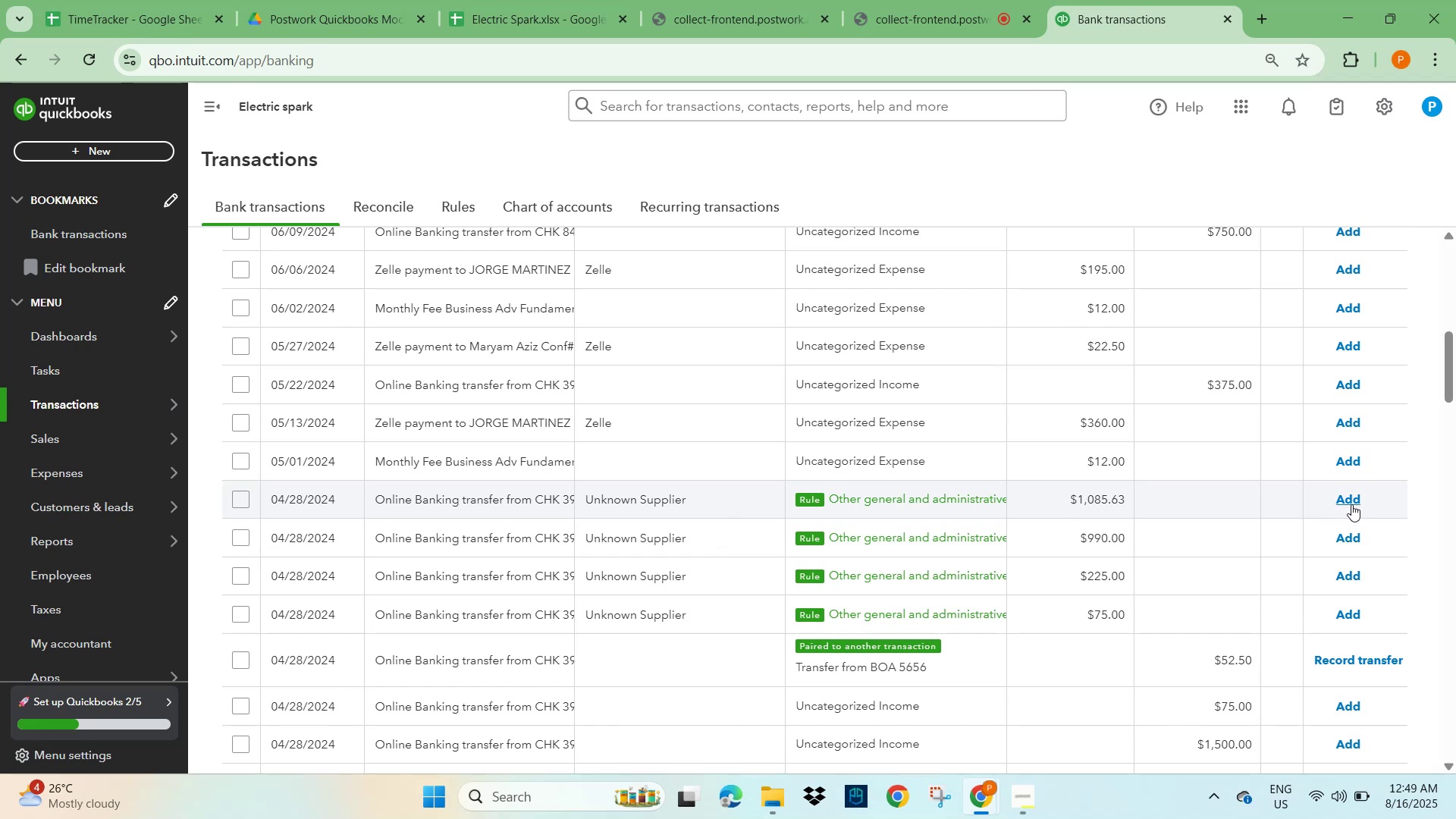 
wait(5.95)
 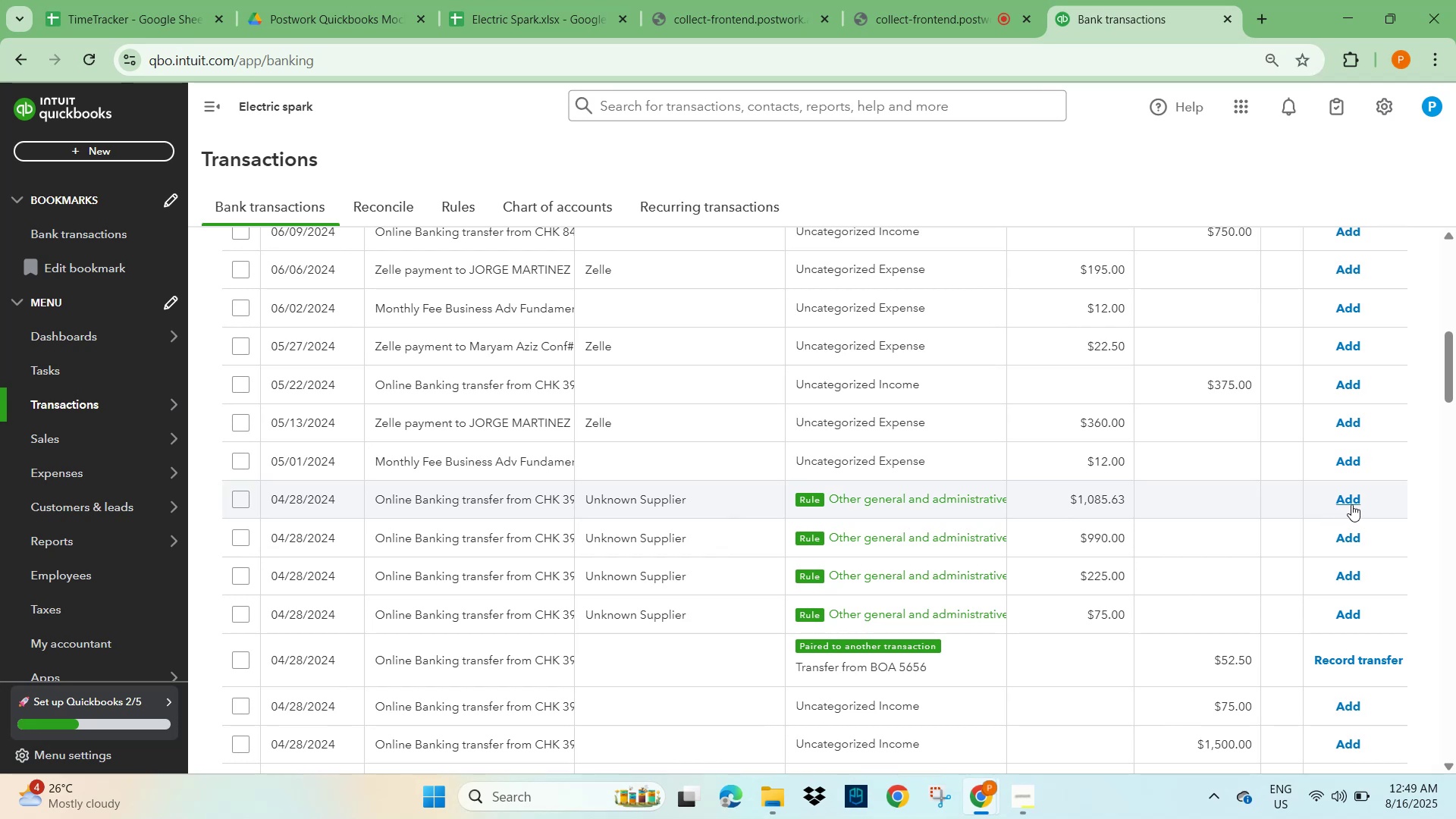 
scroll: coordinate [1012, 599], scroll_direction: down, amount: 2.0
 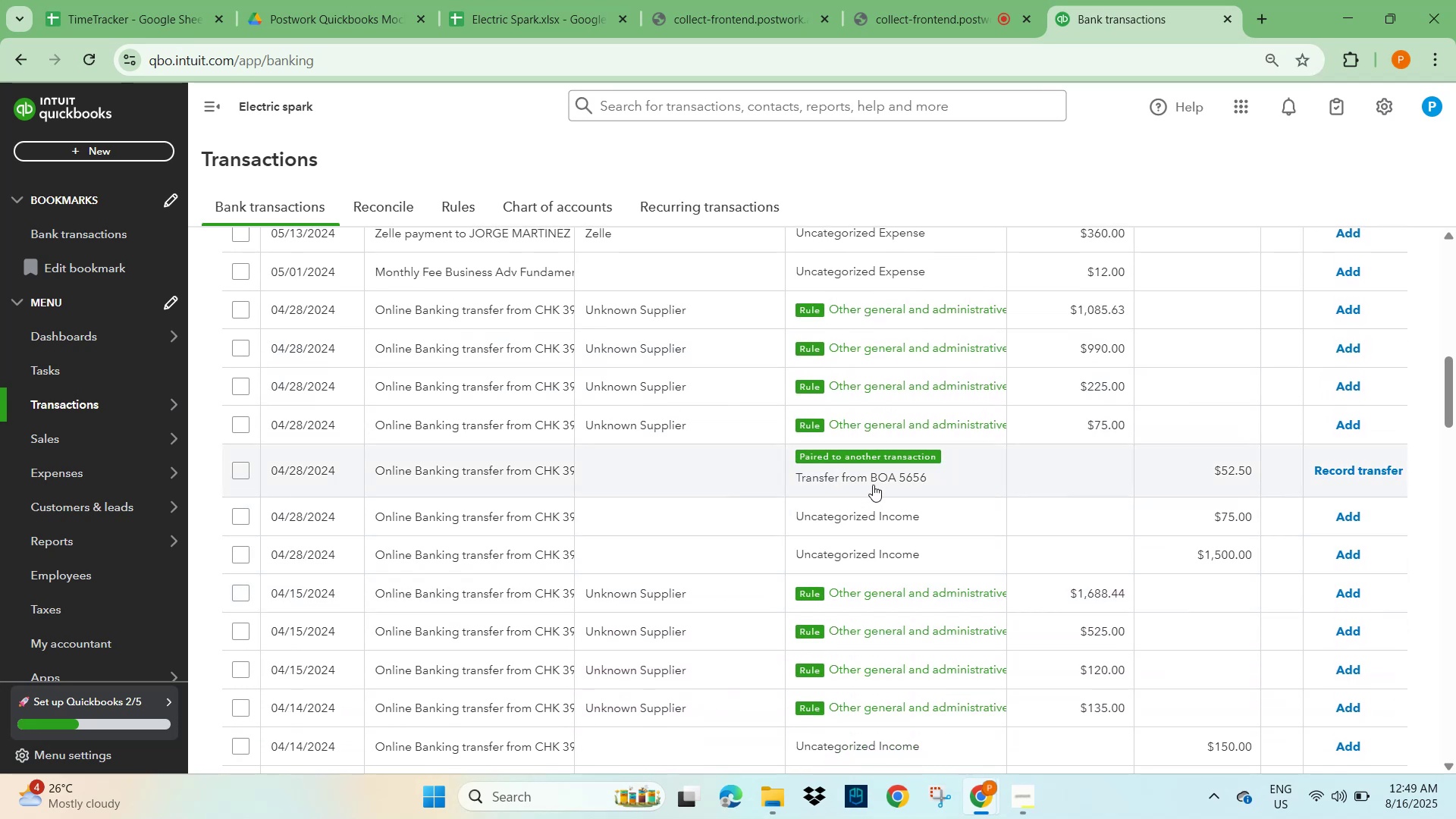 
left_click([872, 479])
 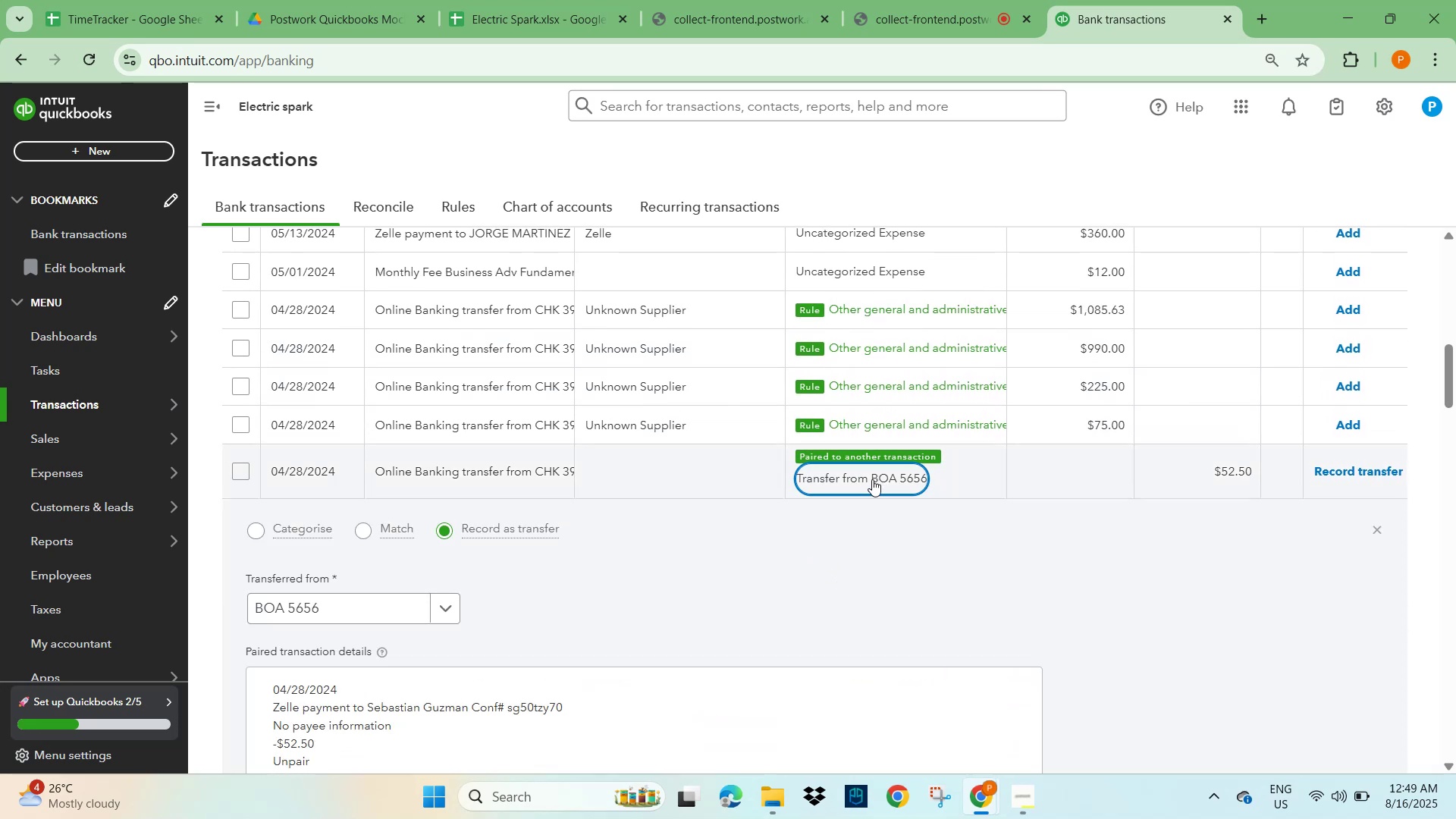 
scroll: coordinate [424, 588], scroll_direction: down, amount: 4.0
 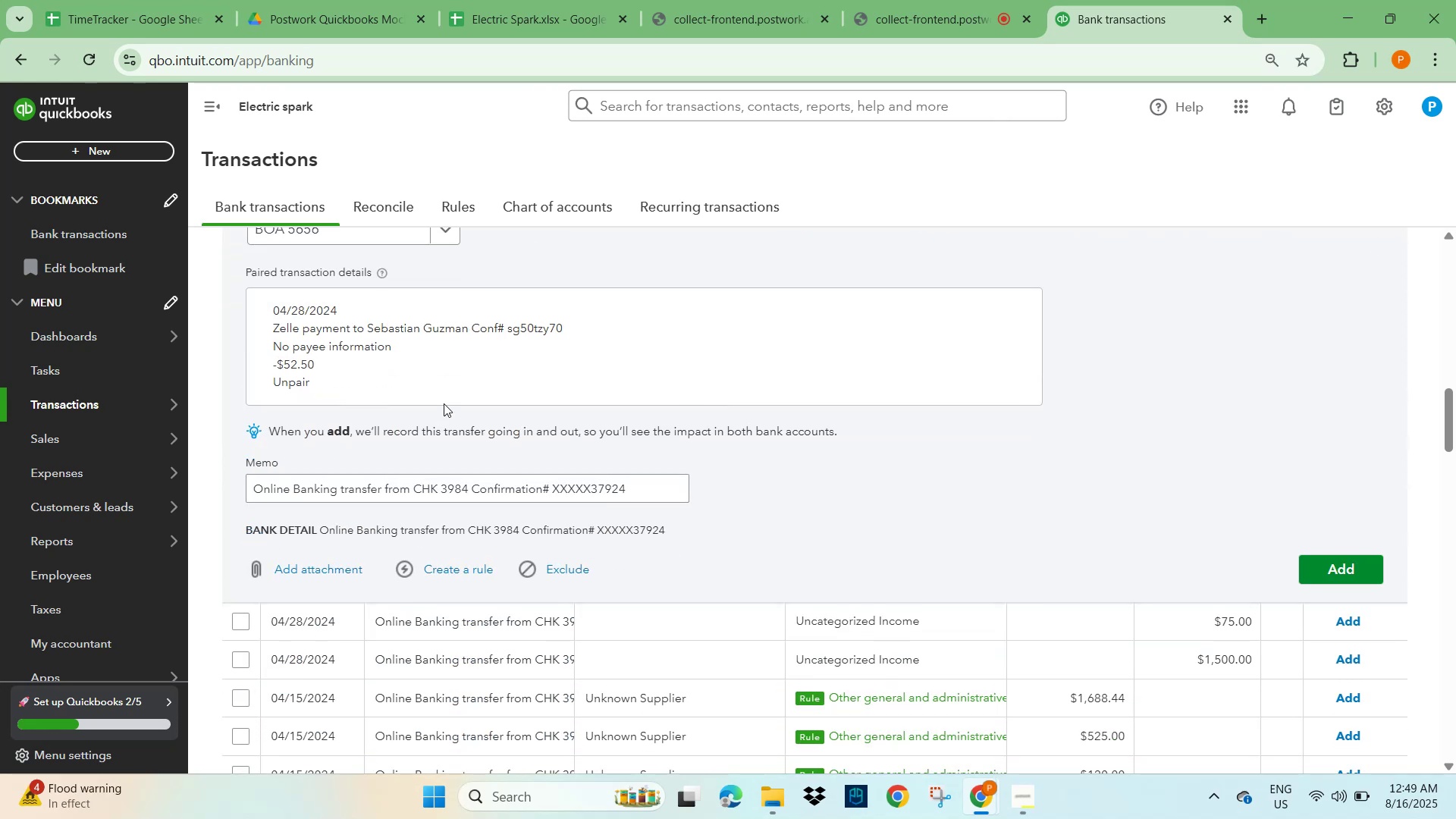 
wait(11.03)
 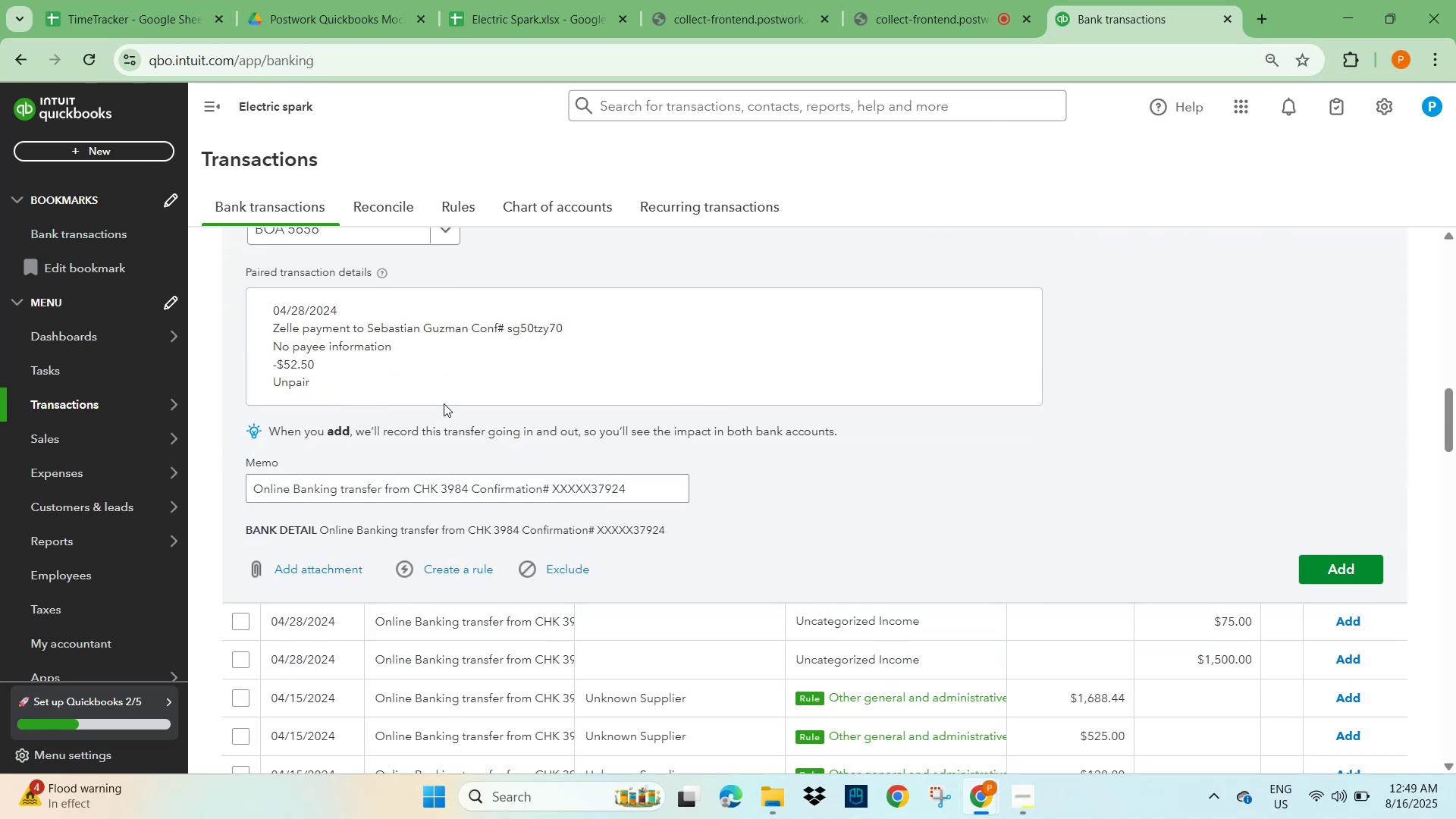 
scroll: coordinate [763, 417], scroll_direction: up, amount: 3.0
 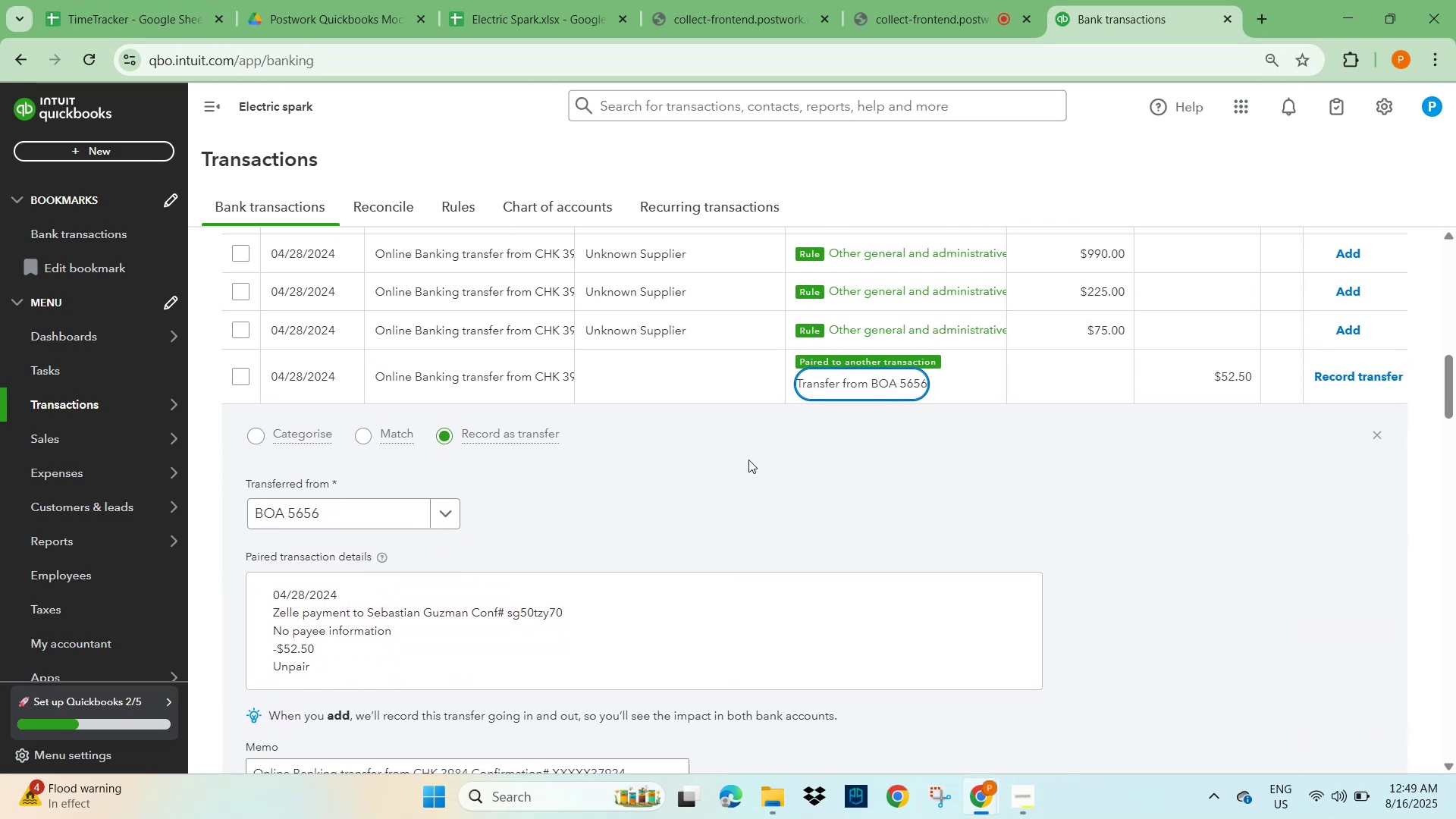 
wait(6.96)
 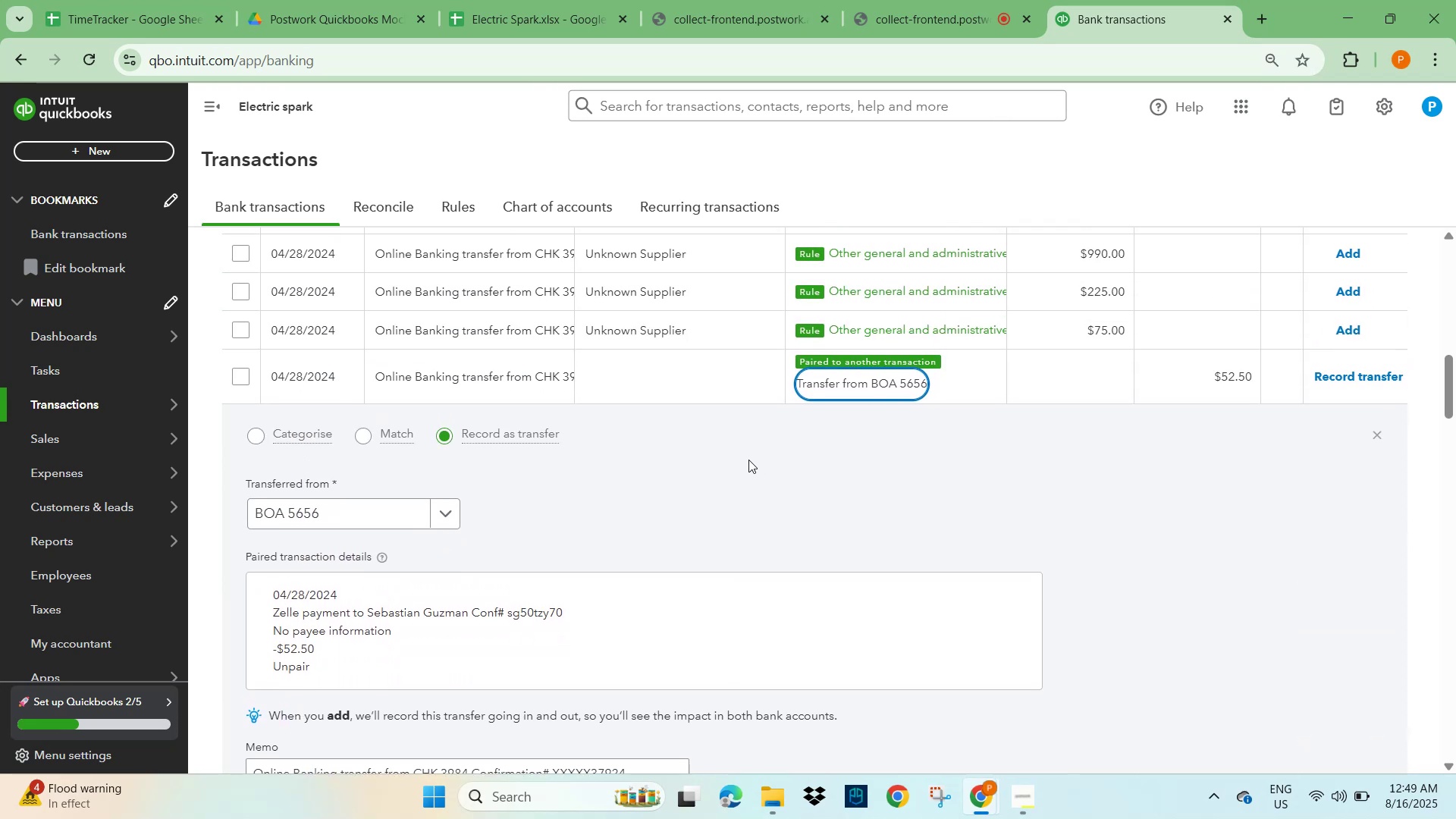 
scroll: coordinate [431, 359], scroll_direction: up, amount: 22.0
 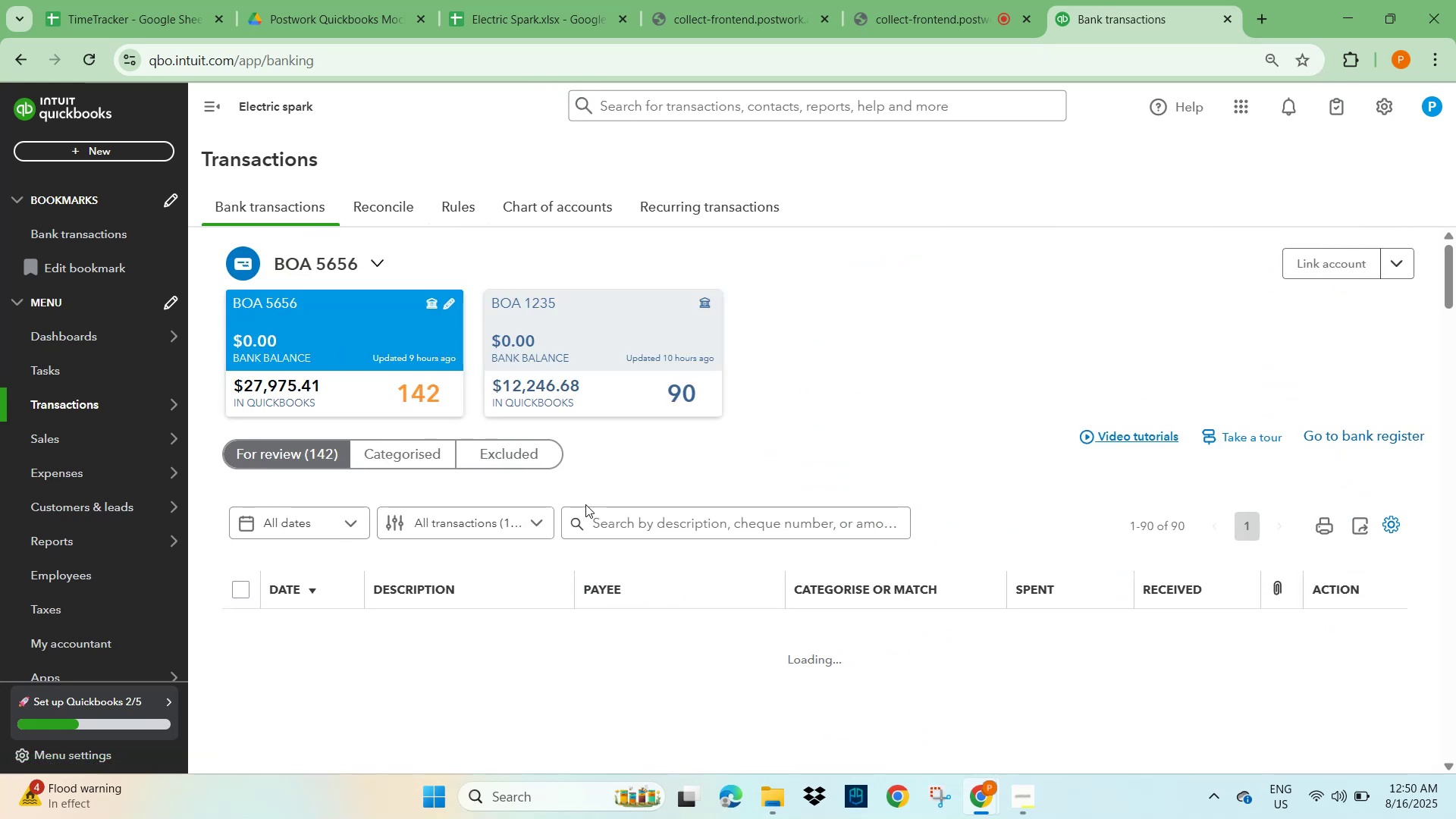 
scroll: coordinate [504, 551], scroll_direction: down, amount: 2.0
 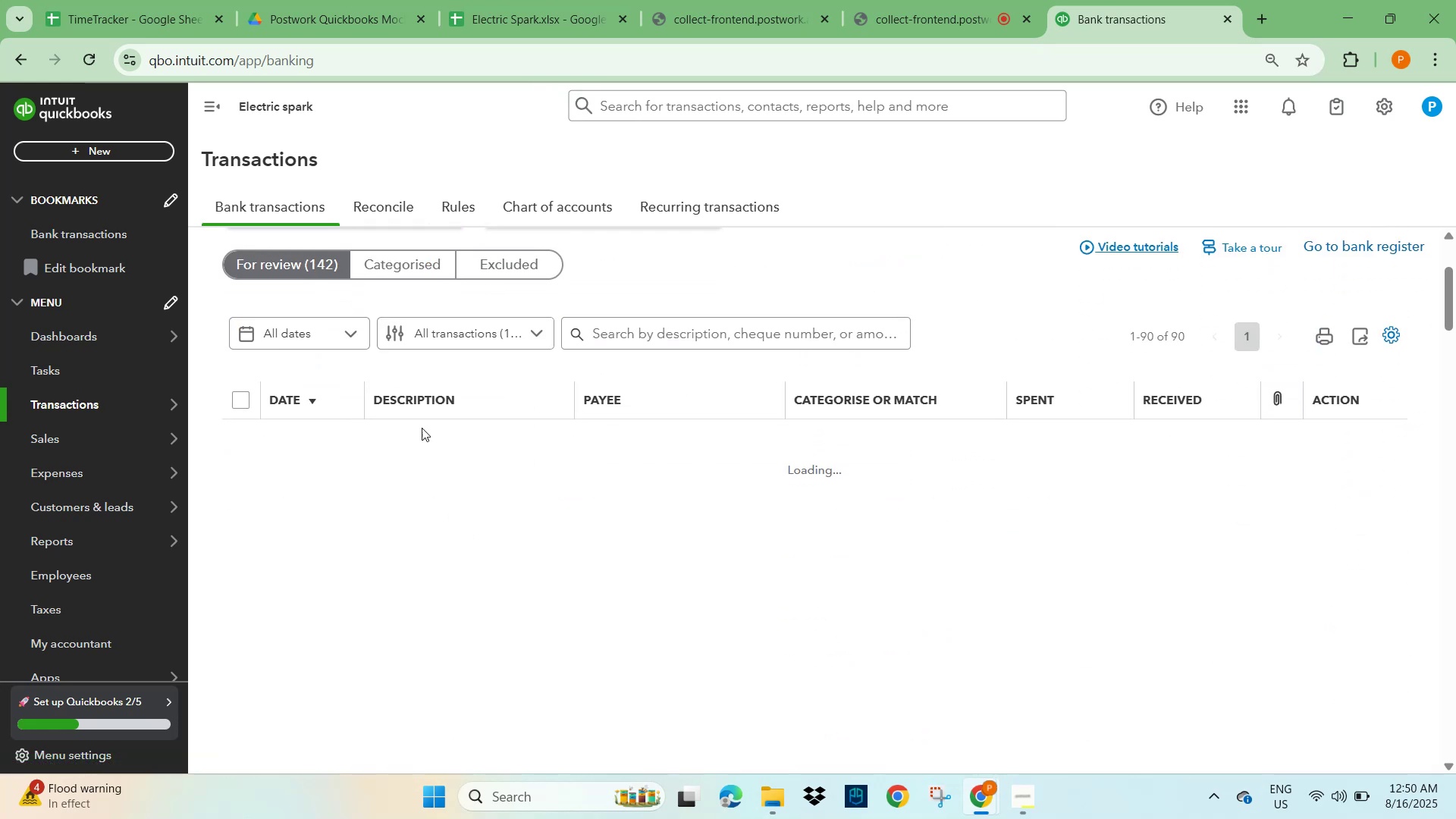 
scroll: coordinate [410, 367], scroll_direction: up, amount: 2.0
 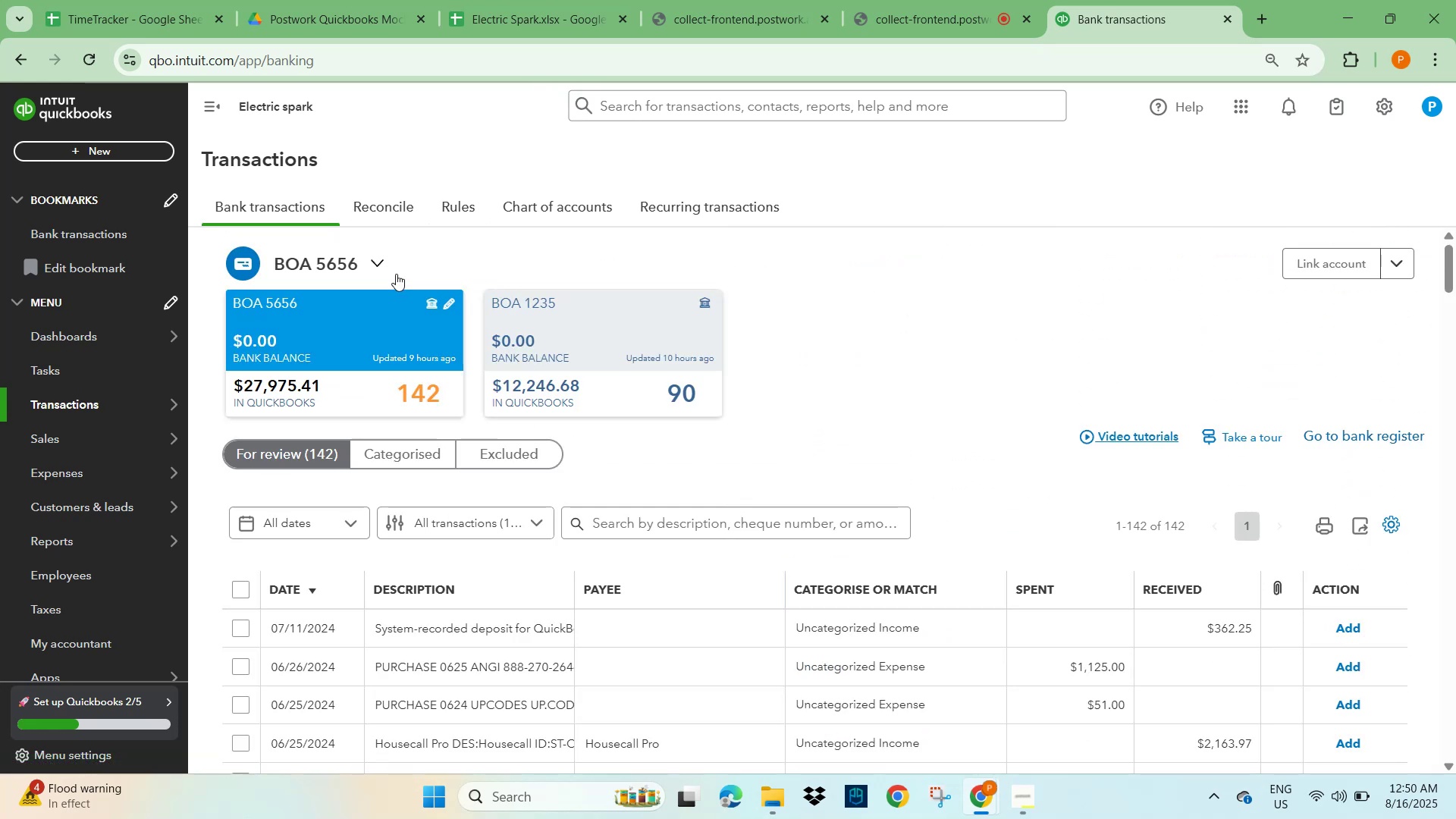 
scroll: coordinate [327, 592], scroll_direction: down, amount: 18.0
 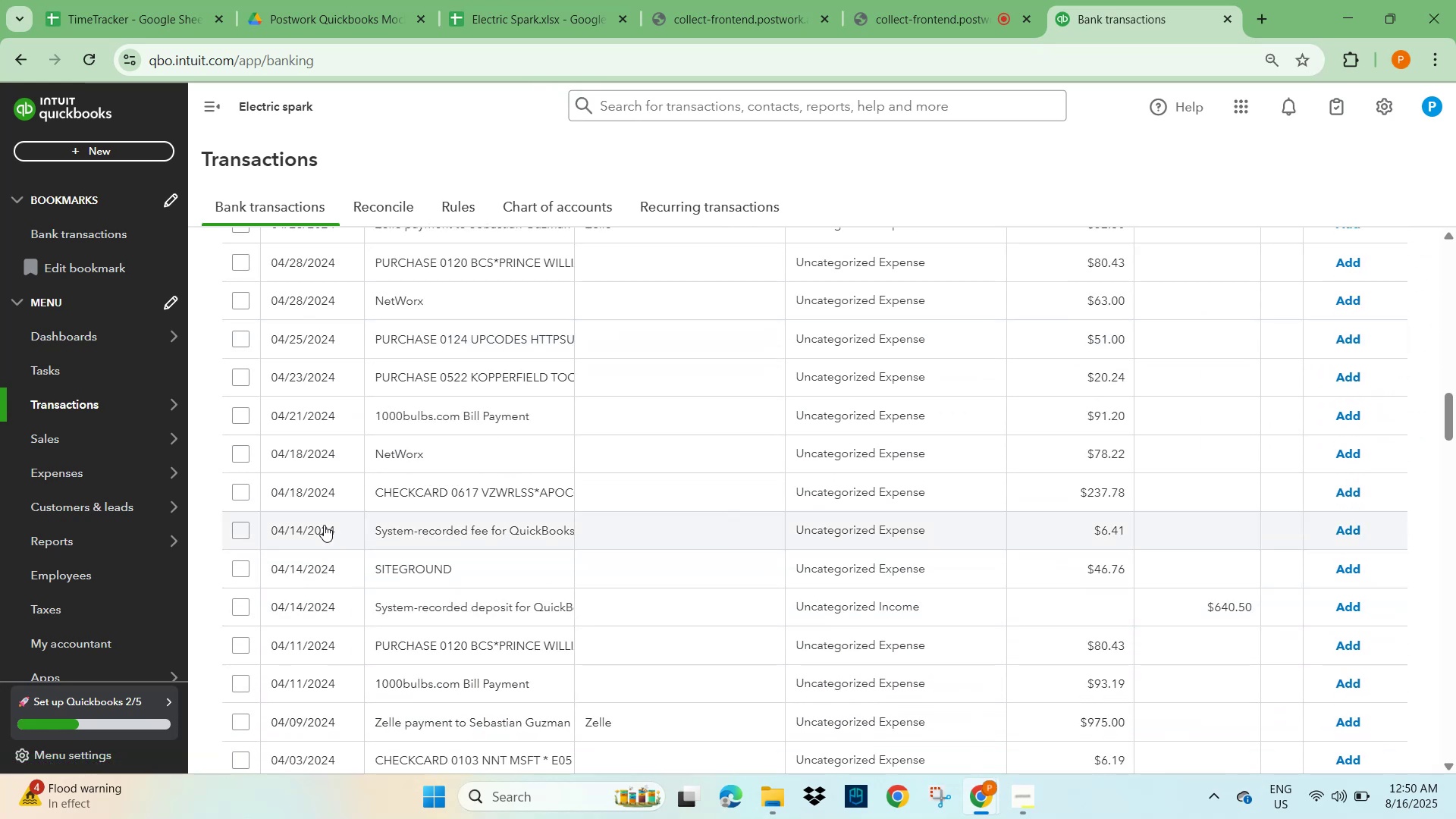 
scroll: coordinate [324, 453], scroll_direction: up, amount: 1.0
 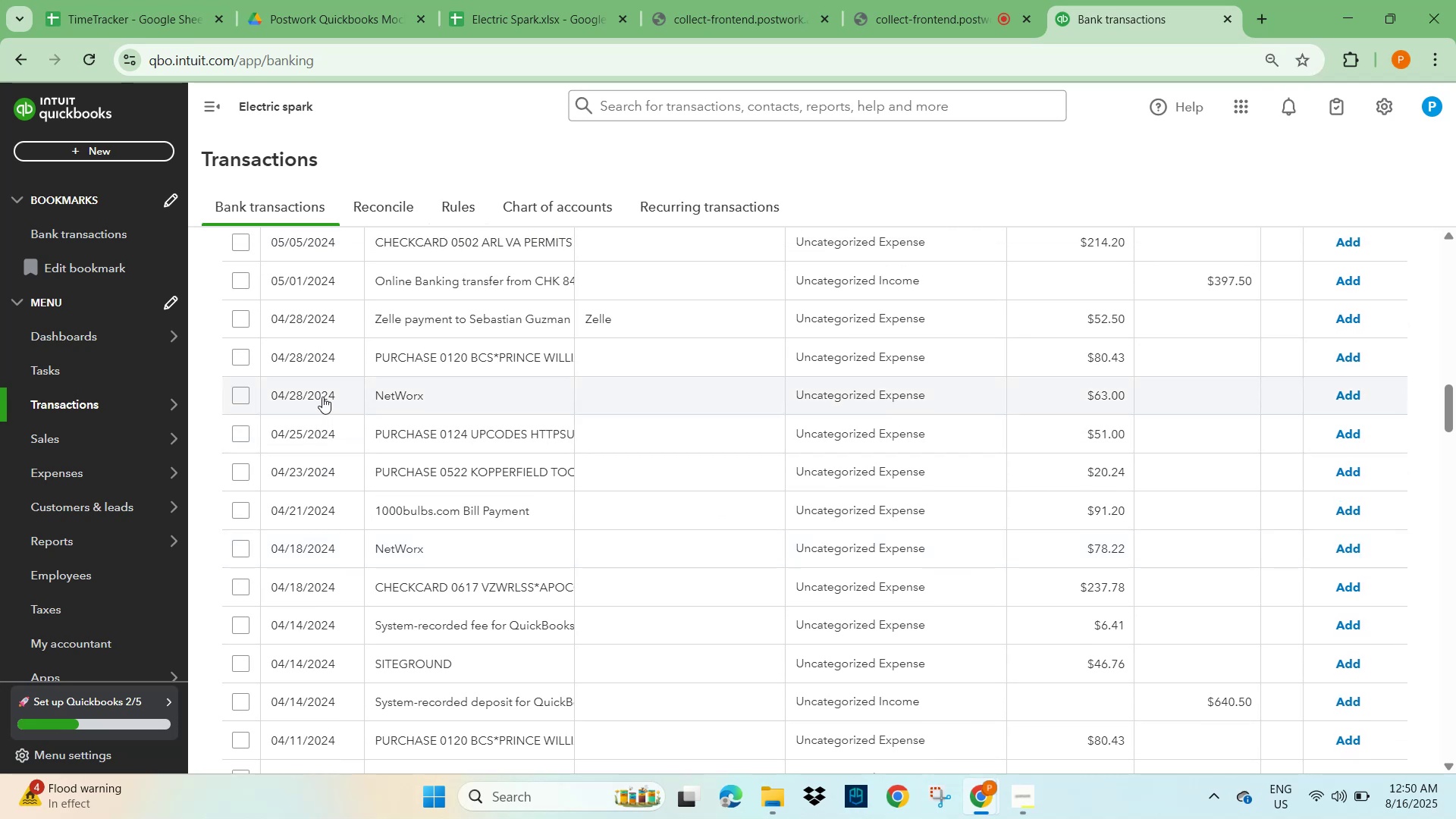 
wait(12.38)
 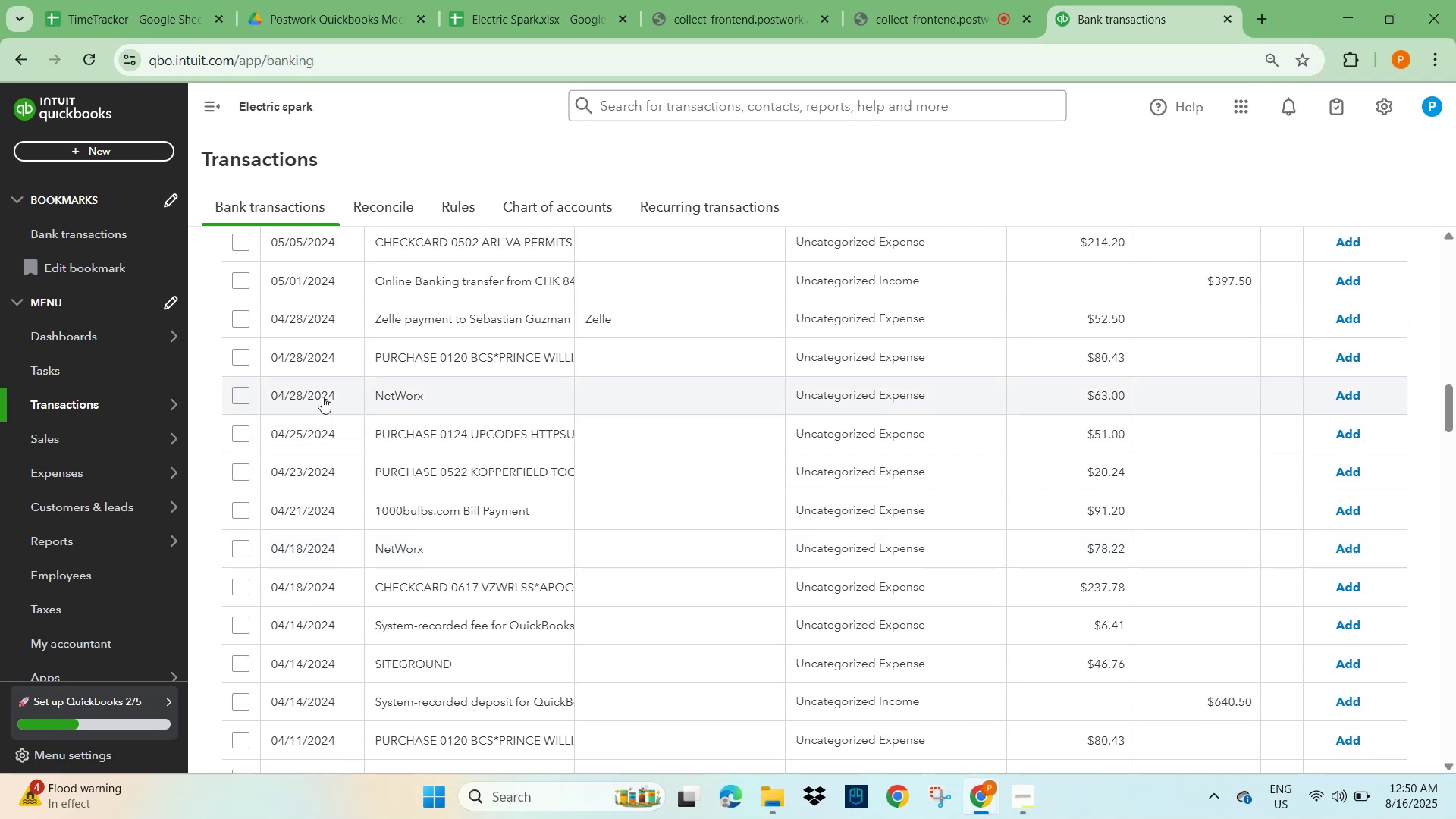 
left_click([442, 318])
 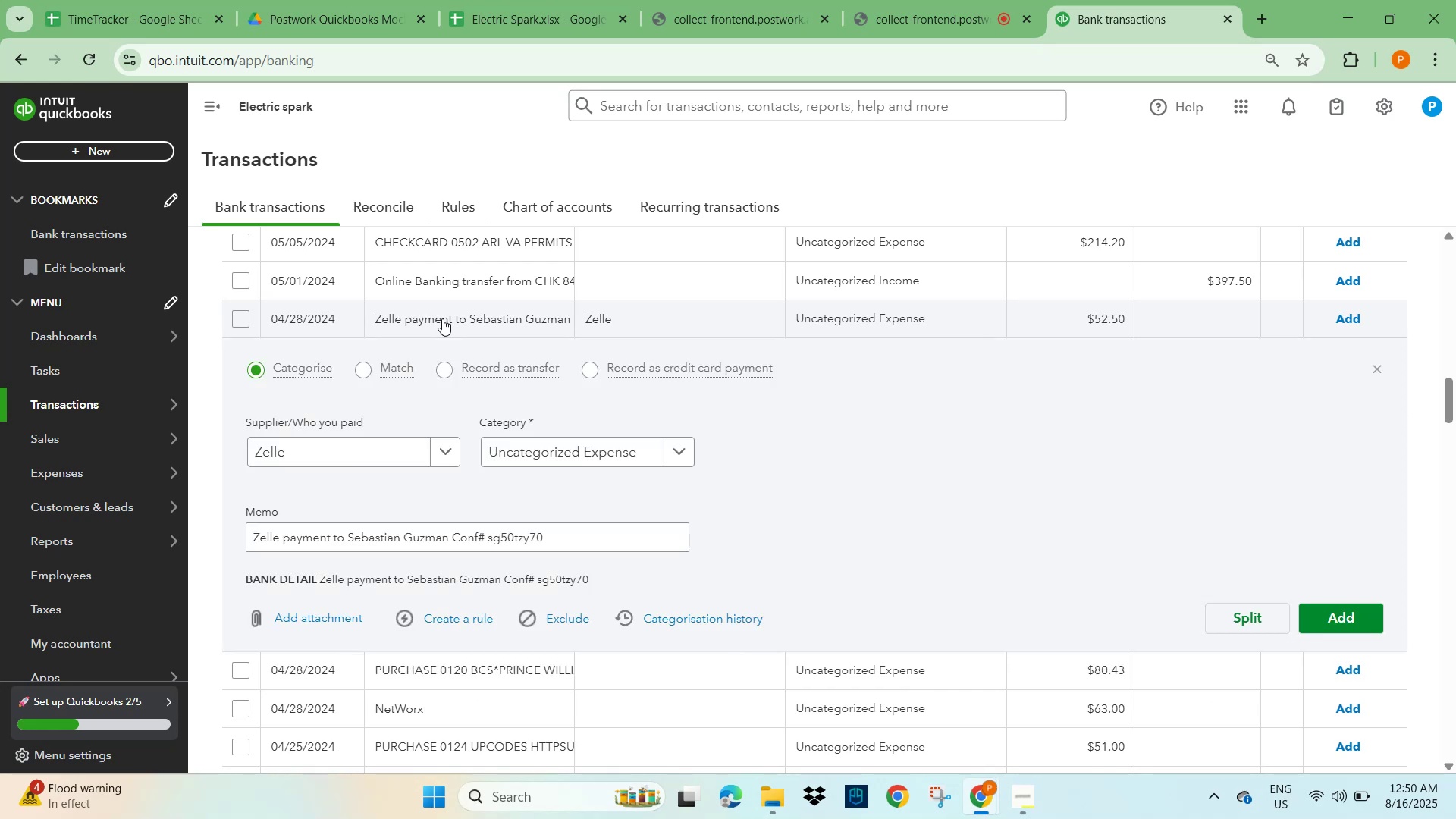 
scroll: coordinate [485, 490], scroll_direction: up, amount: 17.0
 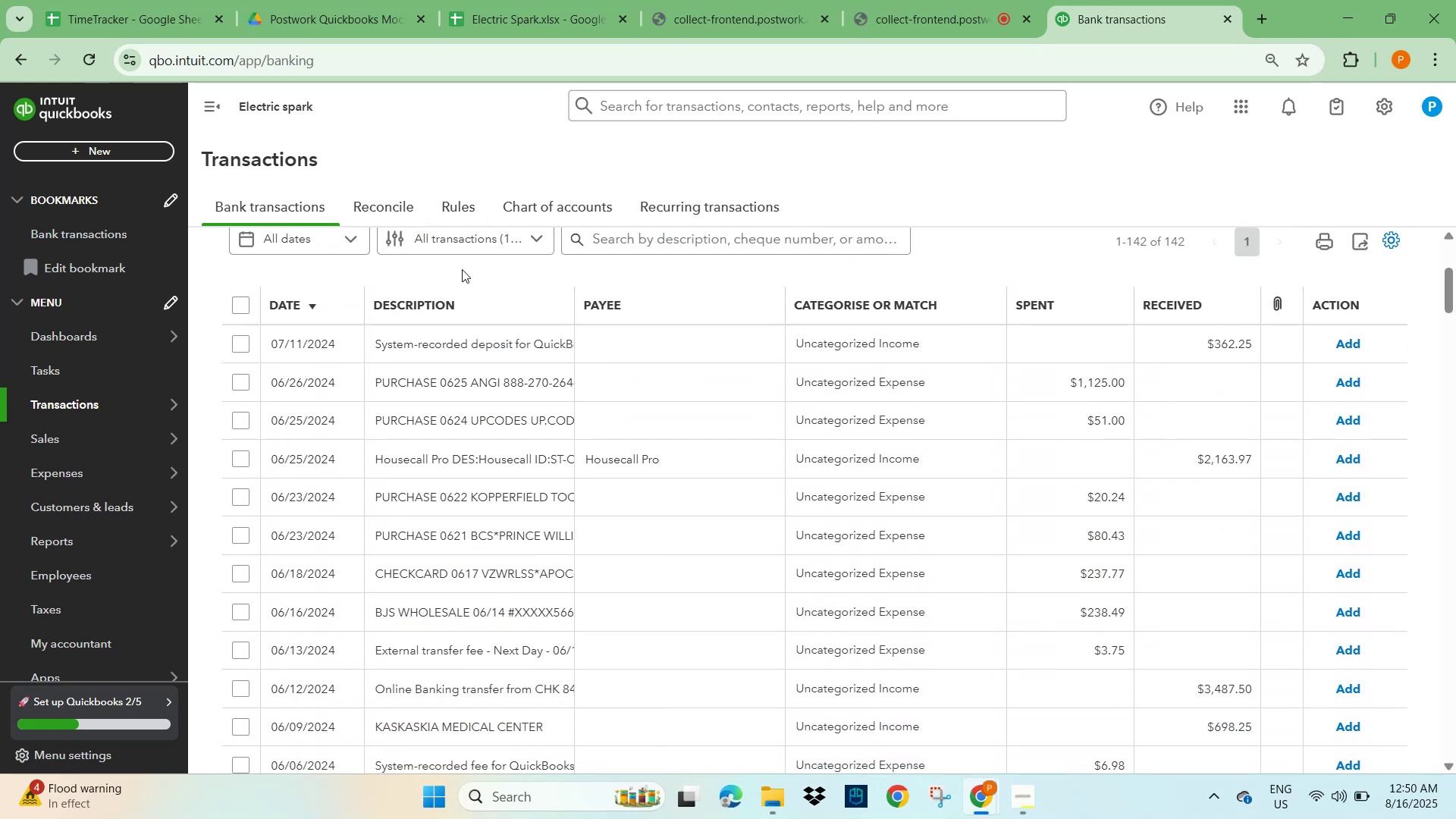 
left_click([467, 240])
 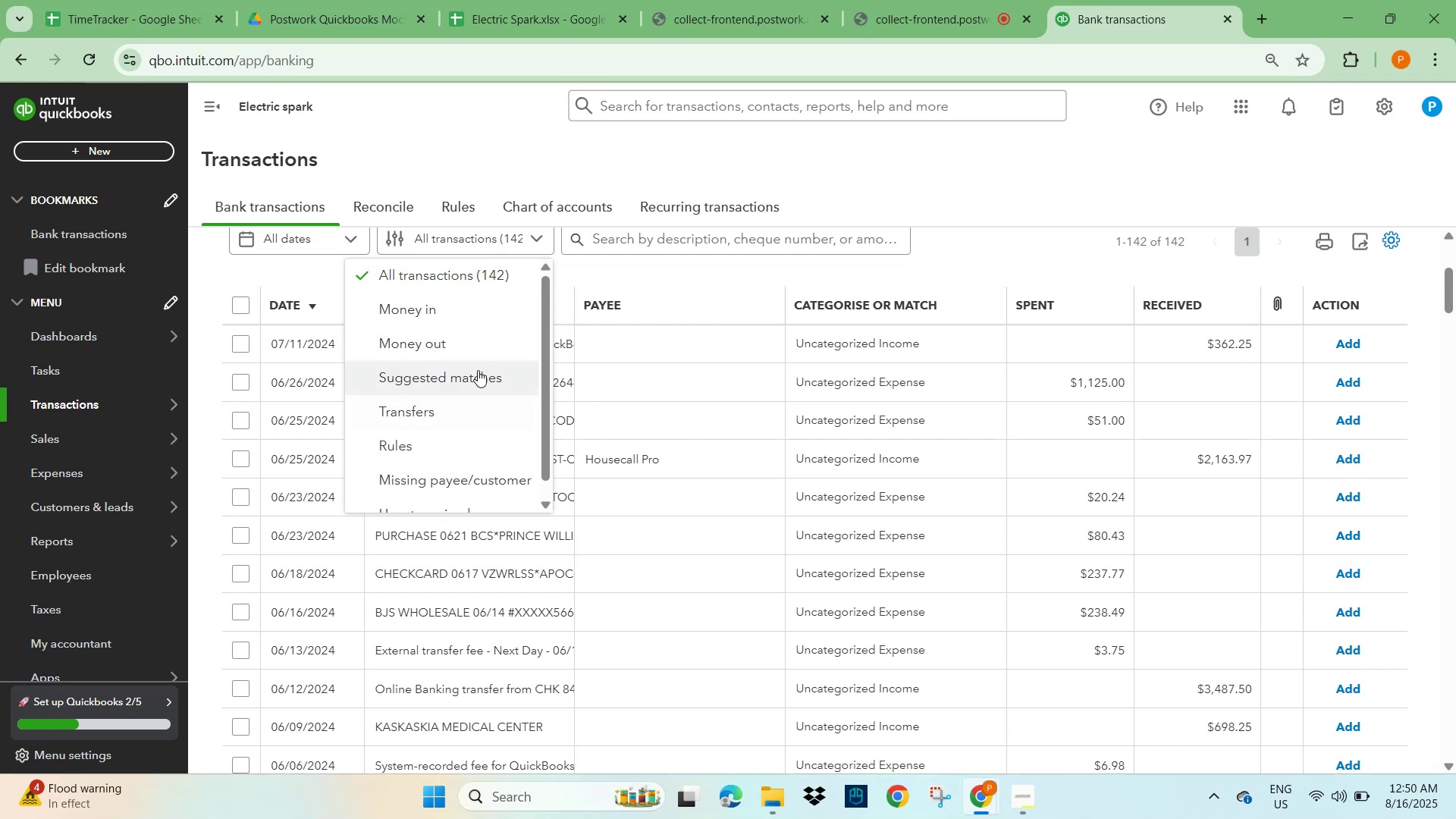 
scroll: coordinate [682, 340], scroll_direction: up, amount: 2.0
 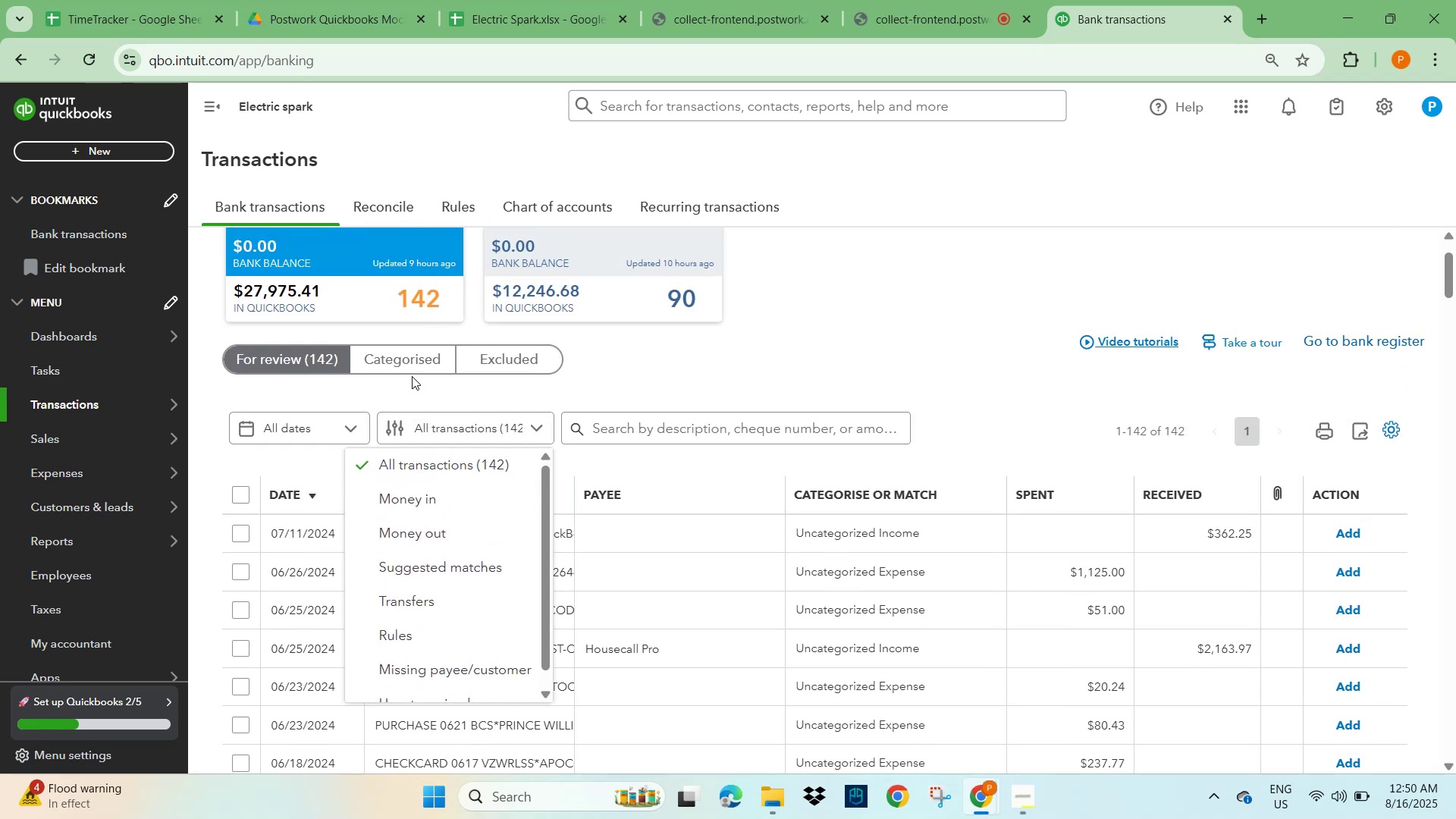 
left_click([406, 362])
 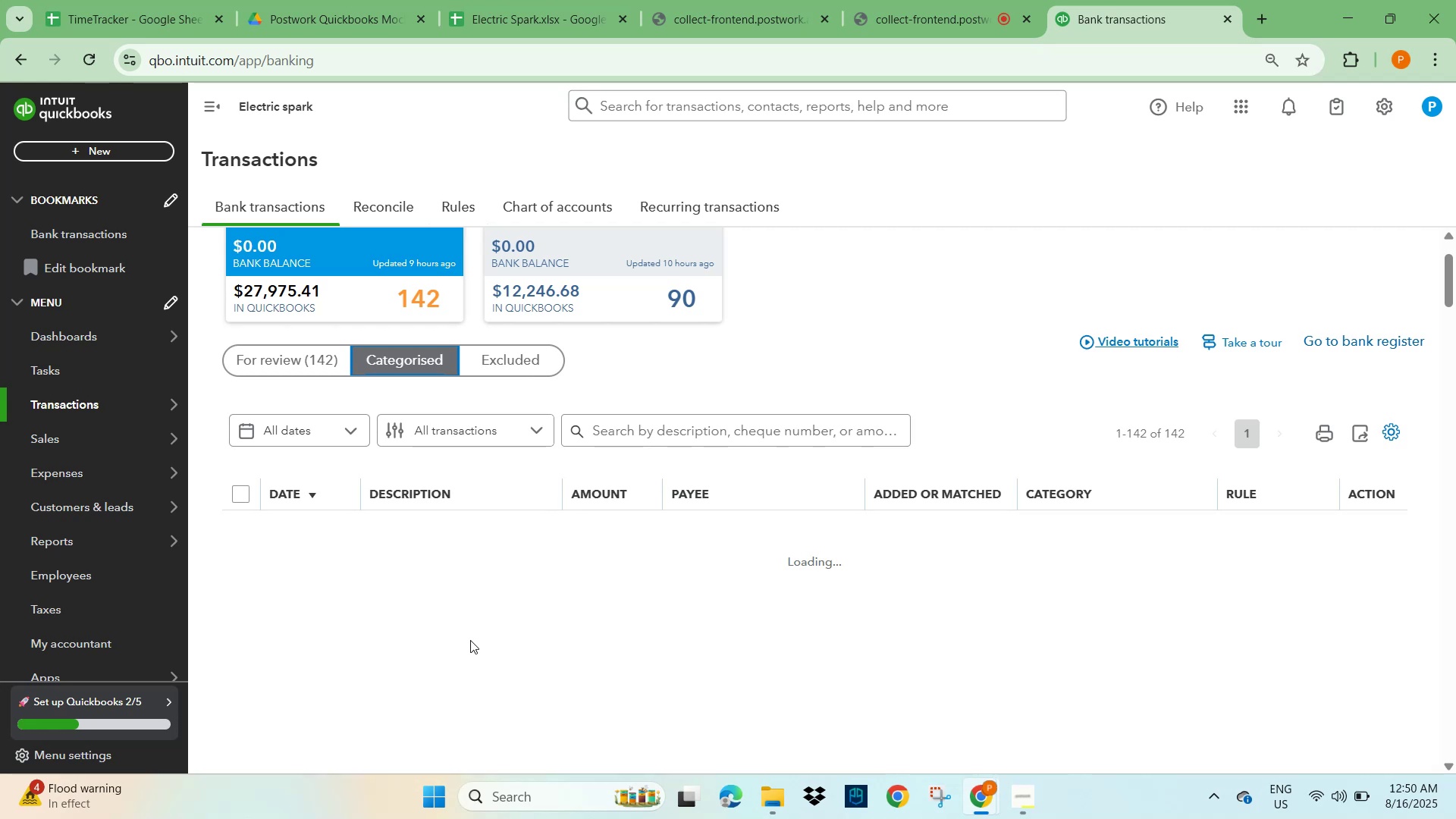 
wait(13.66)
 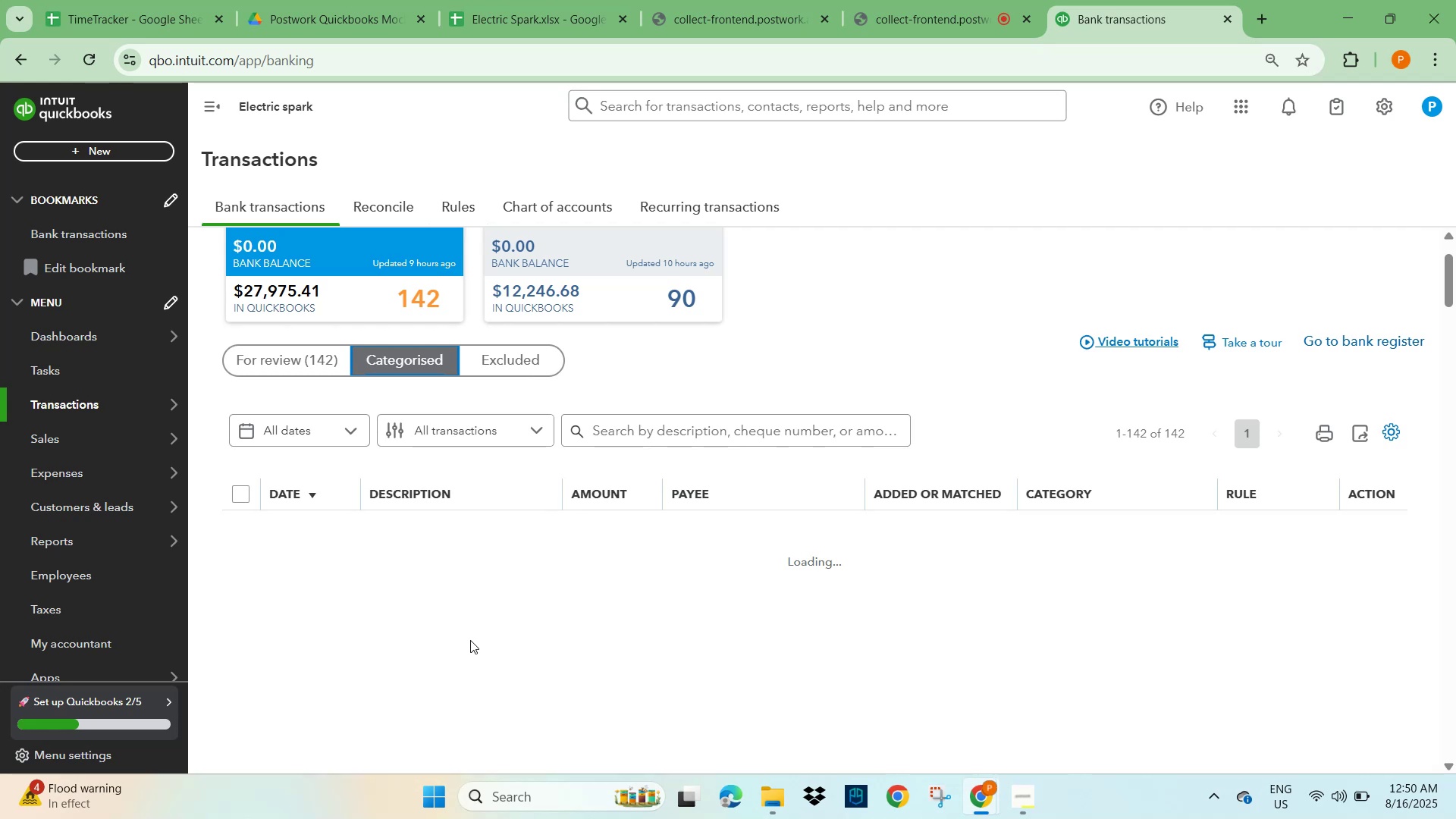 
scroll: coordinate [305, 616], scroll_direction: down, amount: 51.0
 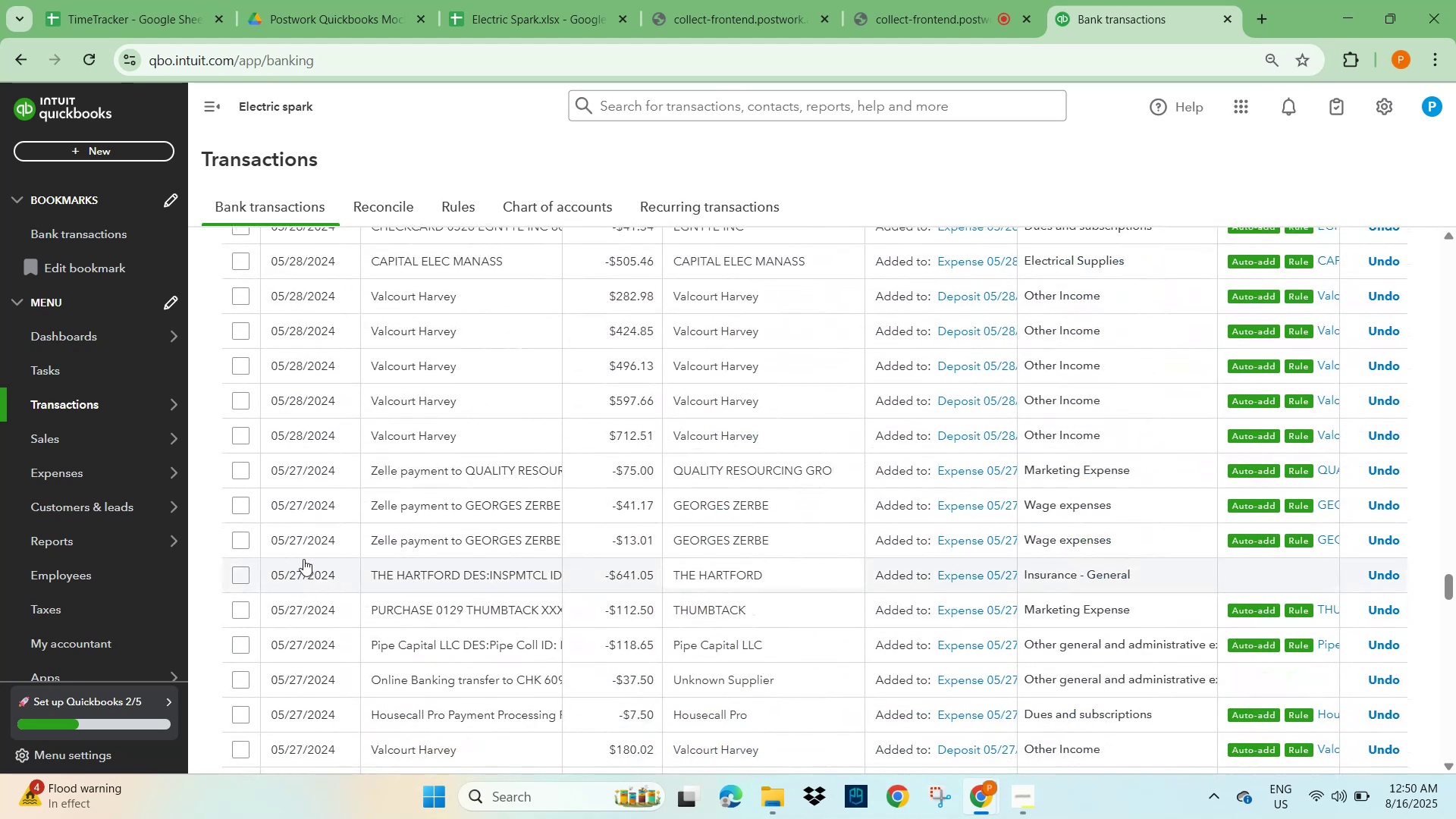 
scroll: coordinate [308, 685], scroll_direction: down, amount: 16.0
 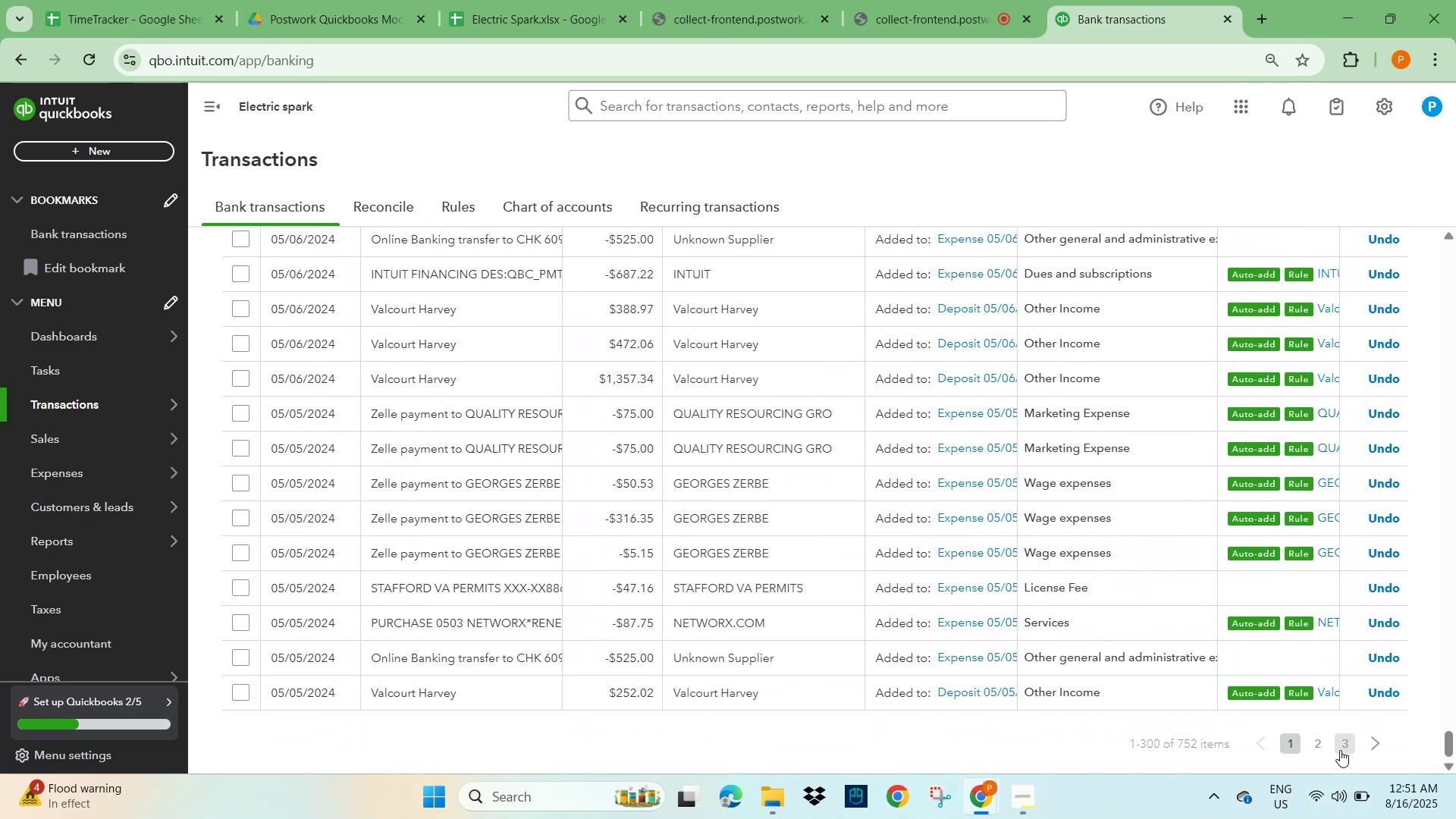 
left_click([1328, 747])
 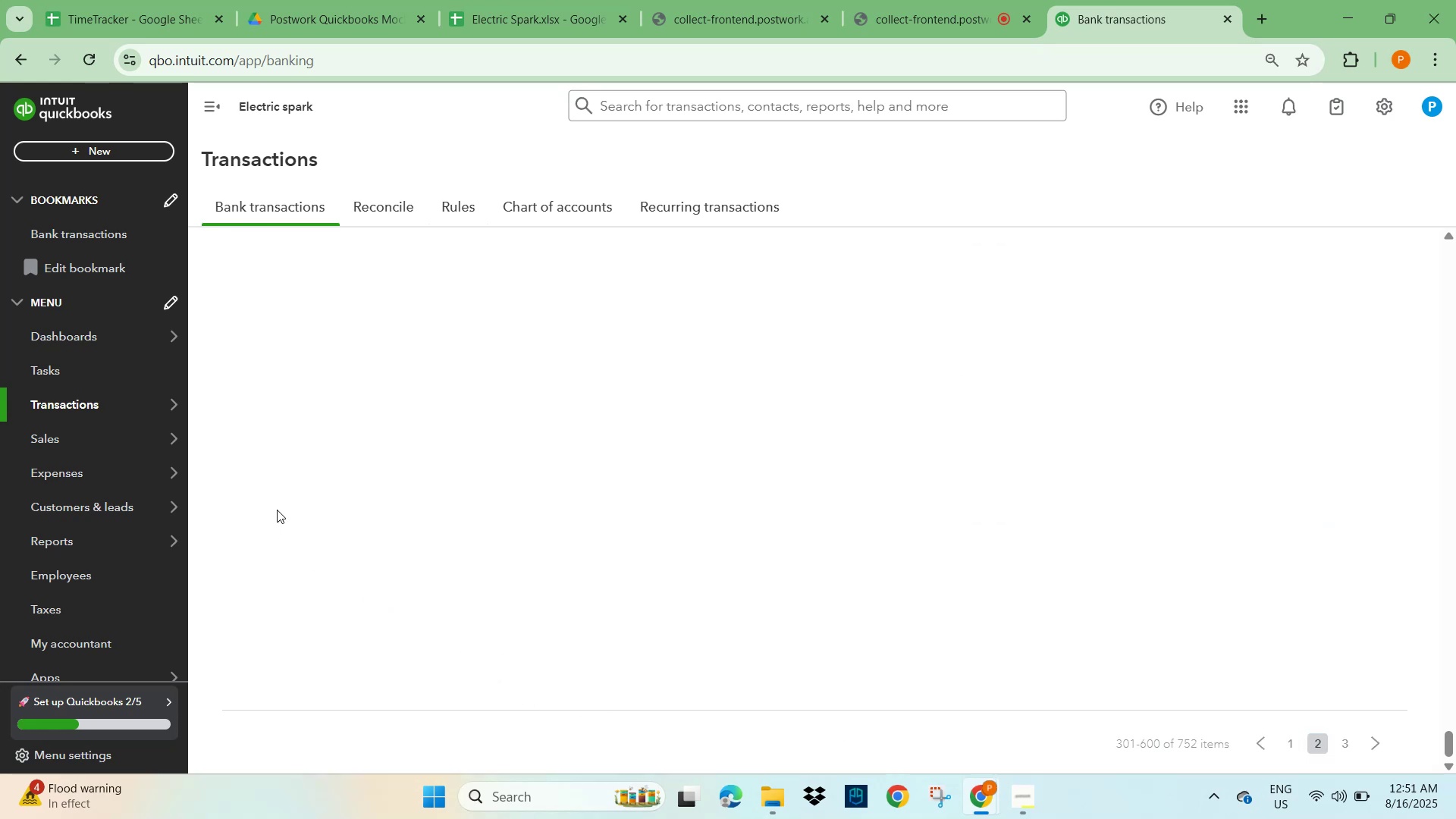 
wait(10.38)
 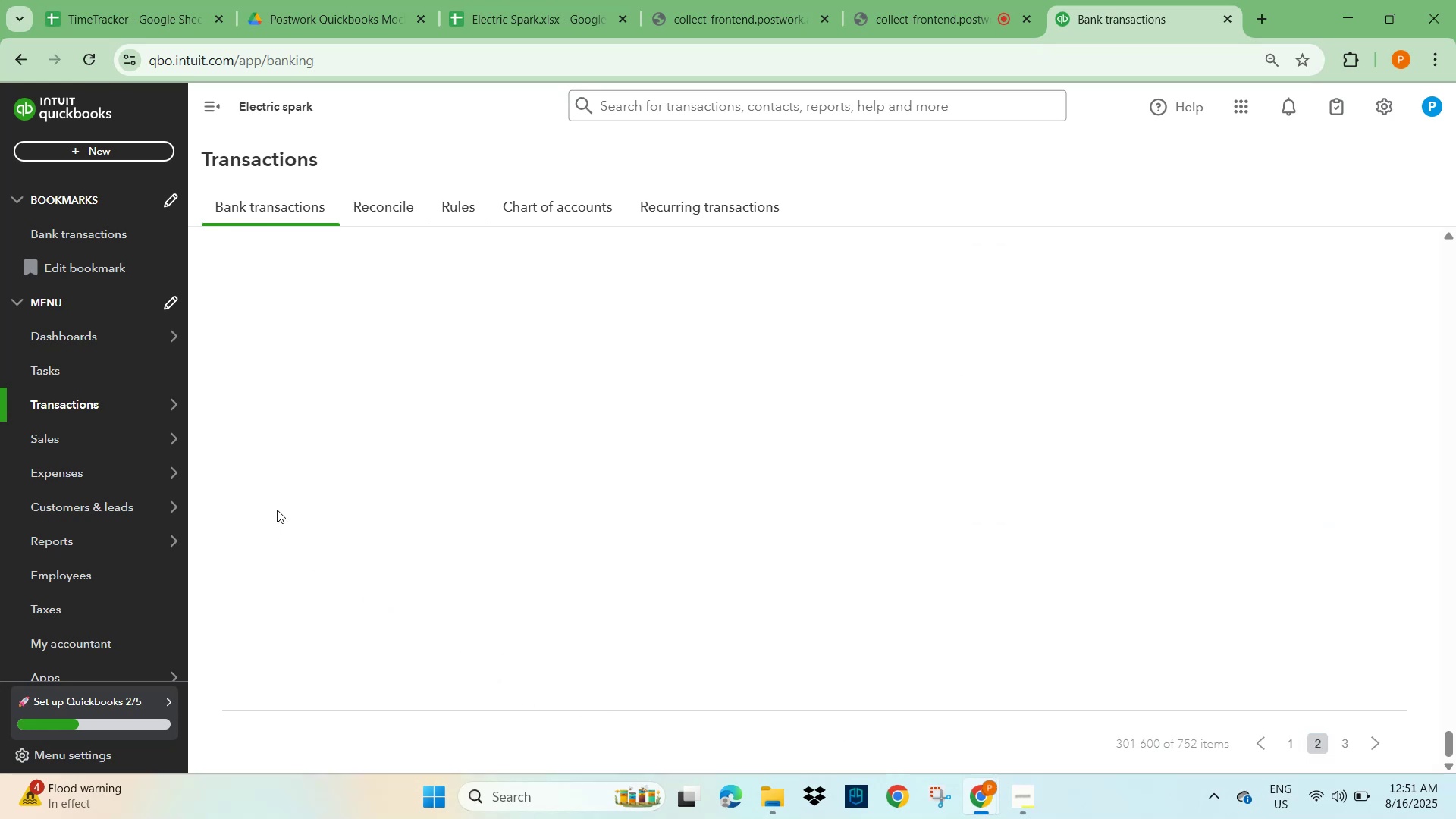 
left_click([937, 15])
 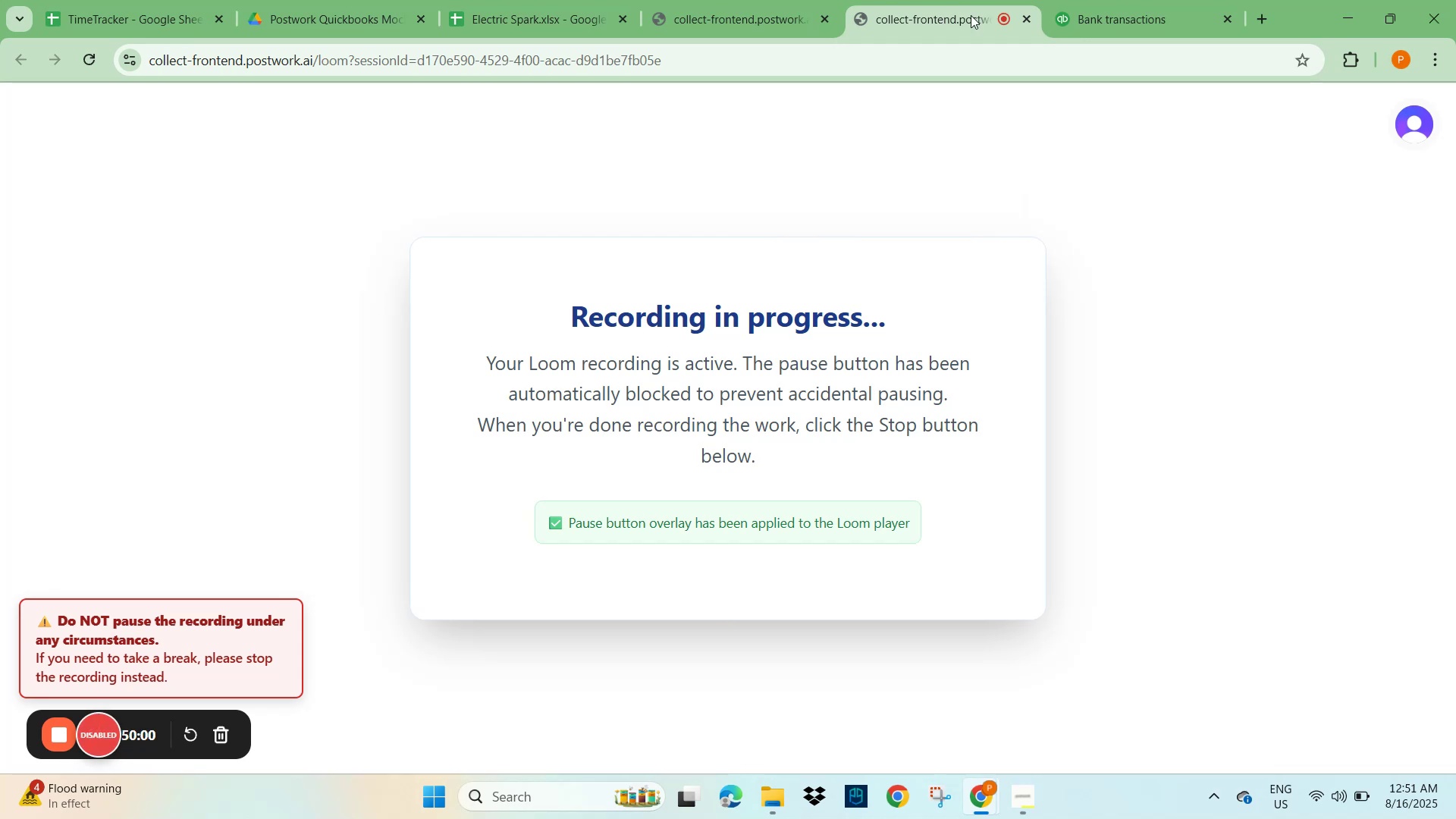 
left_click([1110, 16])
 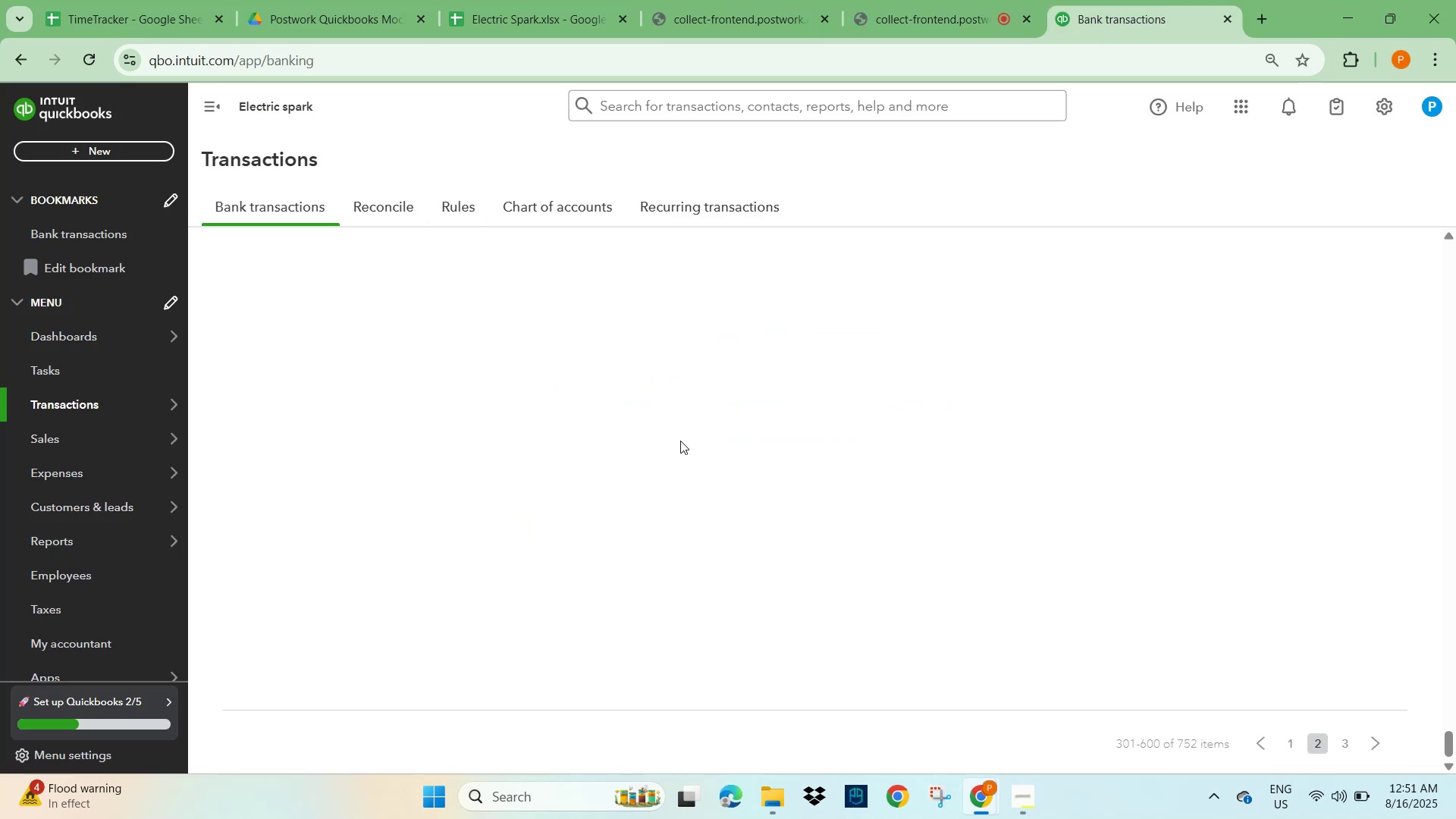 
scroll: coordinate [680, 441], scroll_direction: down, amount: 3.0
 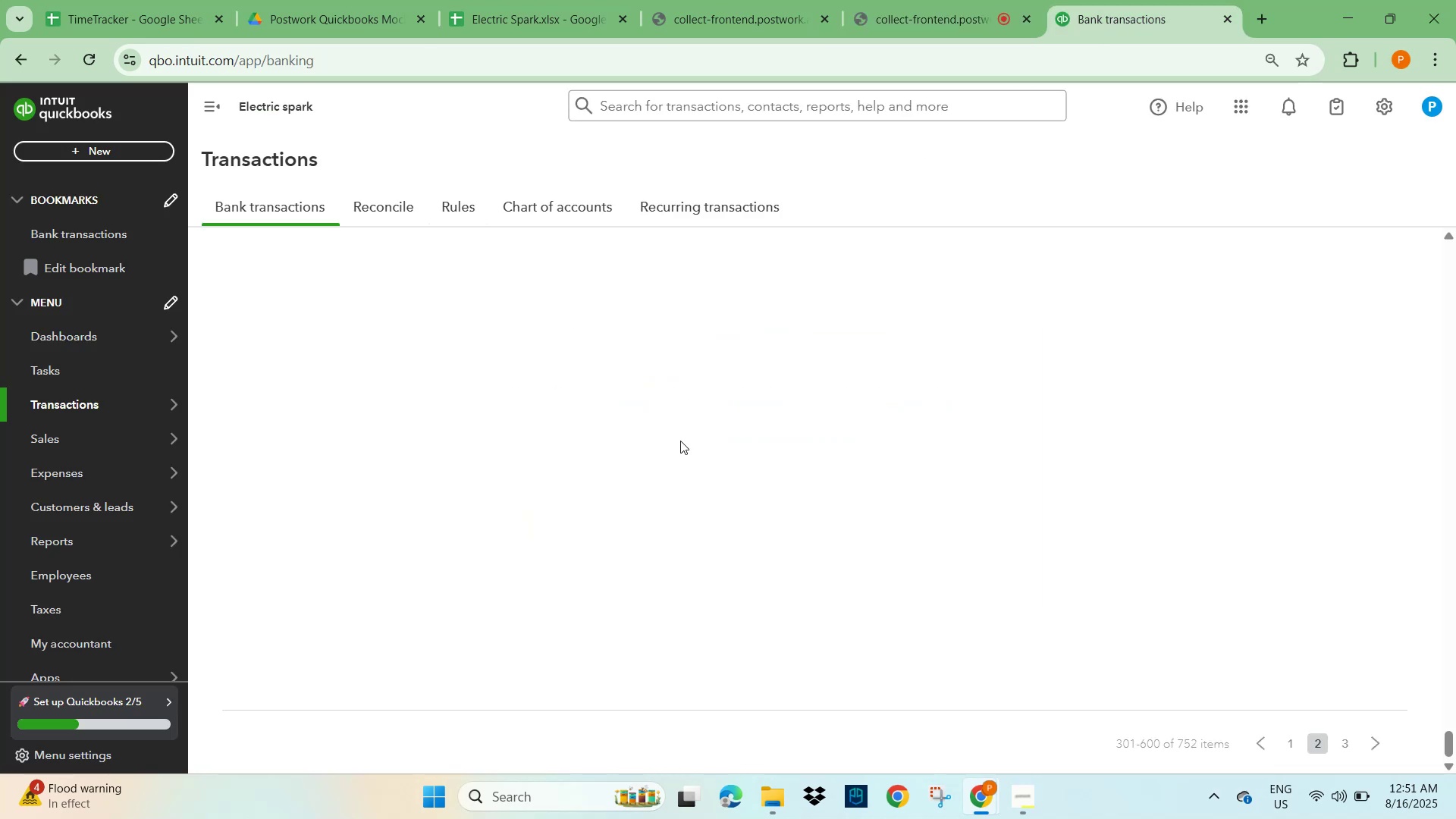 
left_click([680, 441])
 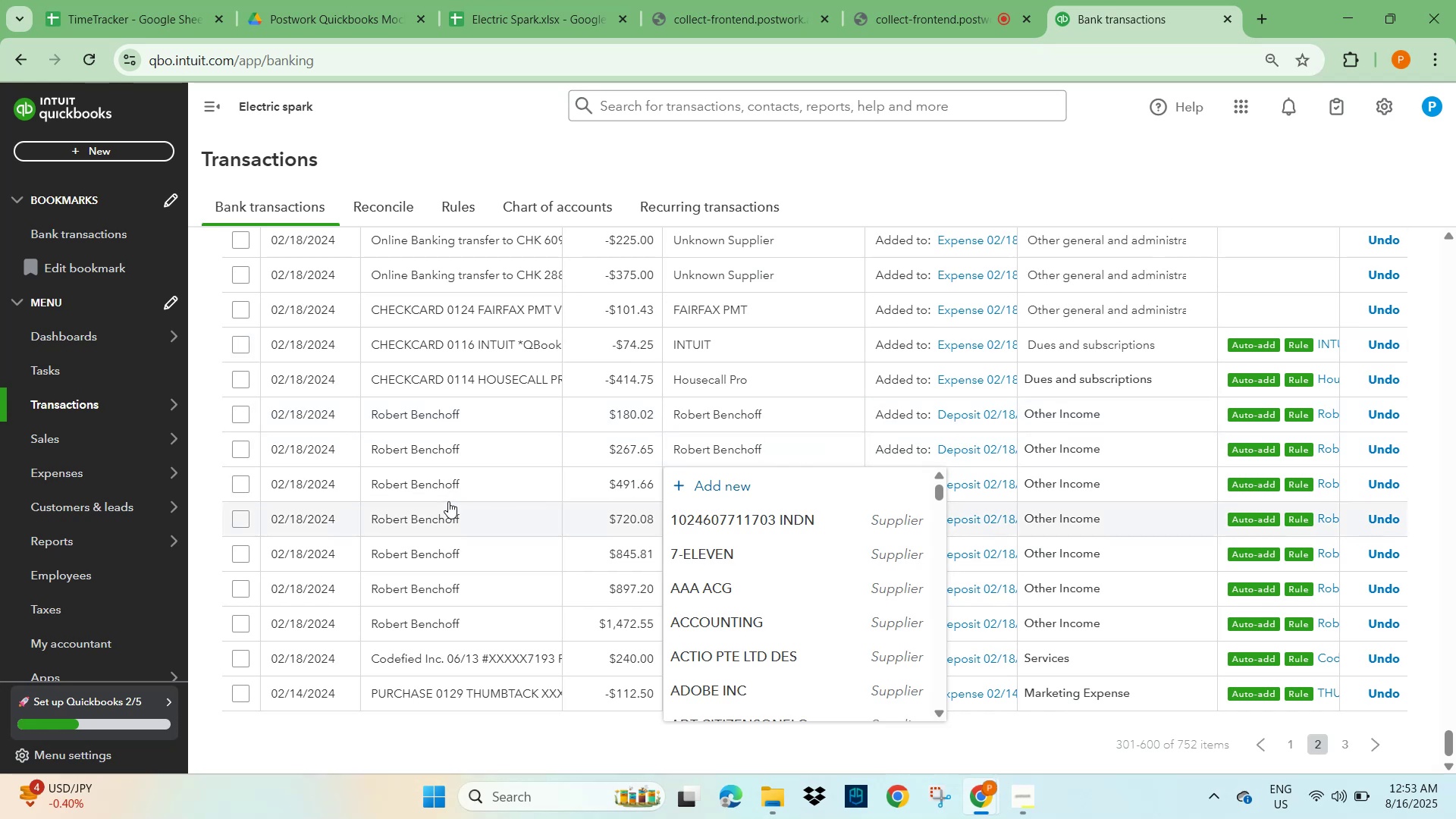 
wait(128.97)
 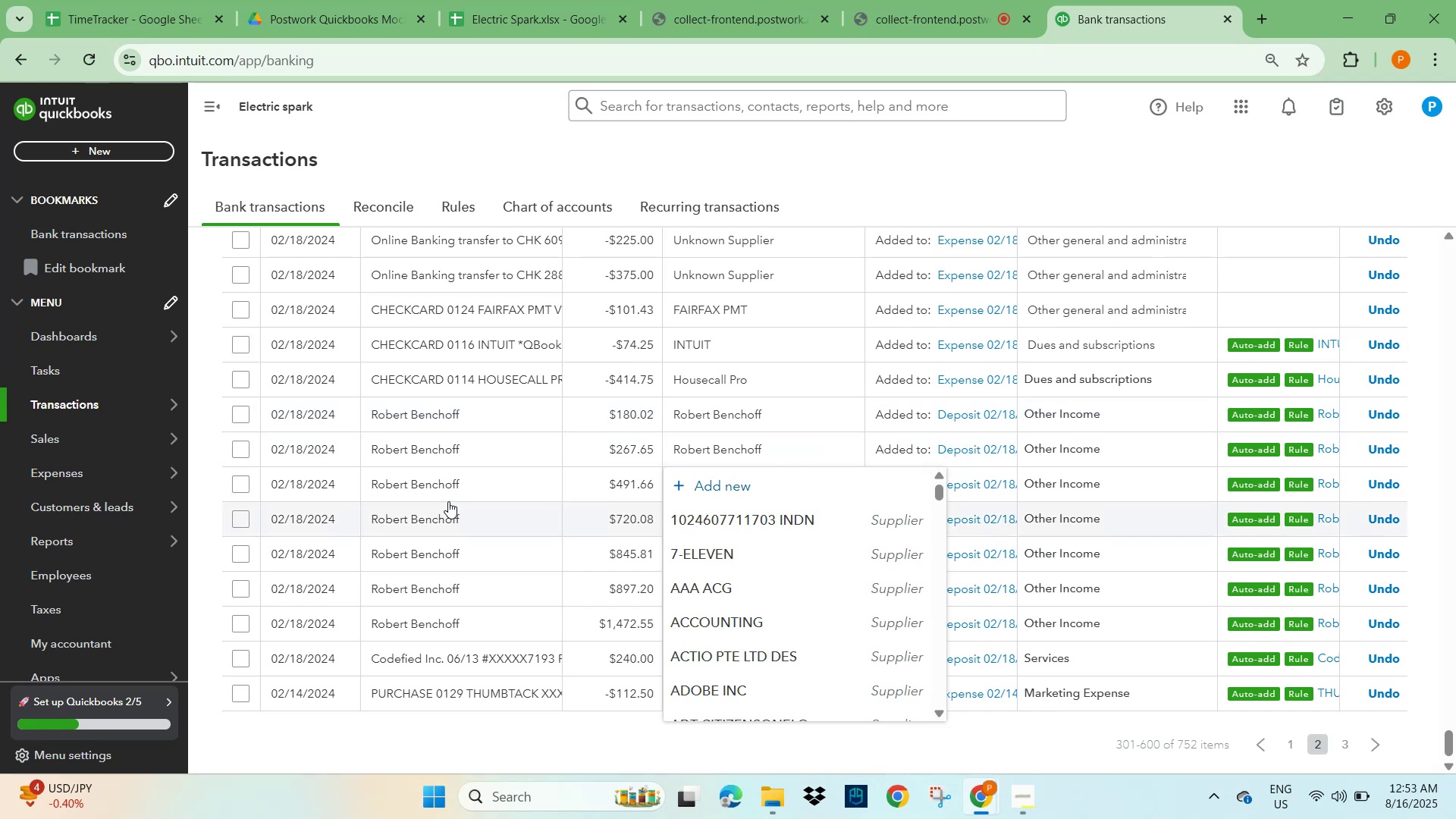 
scroll: coordinate [465, 351], scroll_direction: up, amount: 85.0
 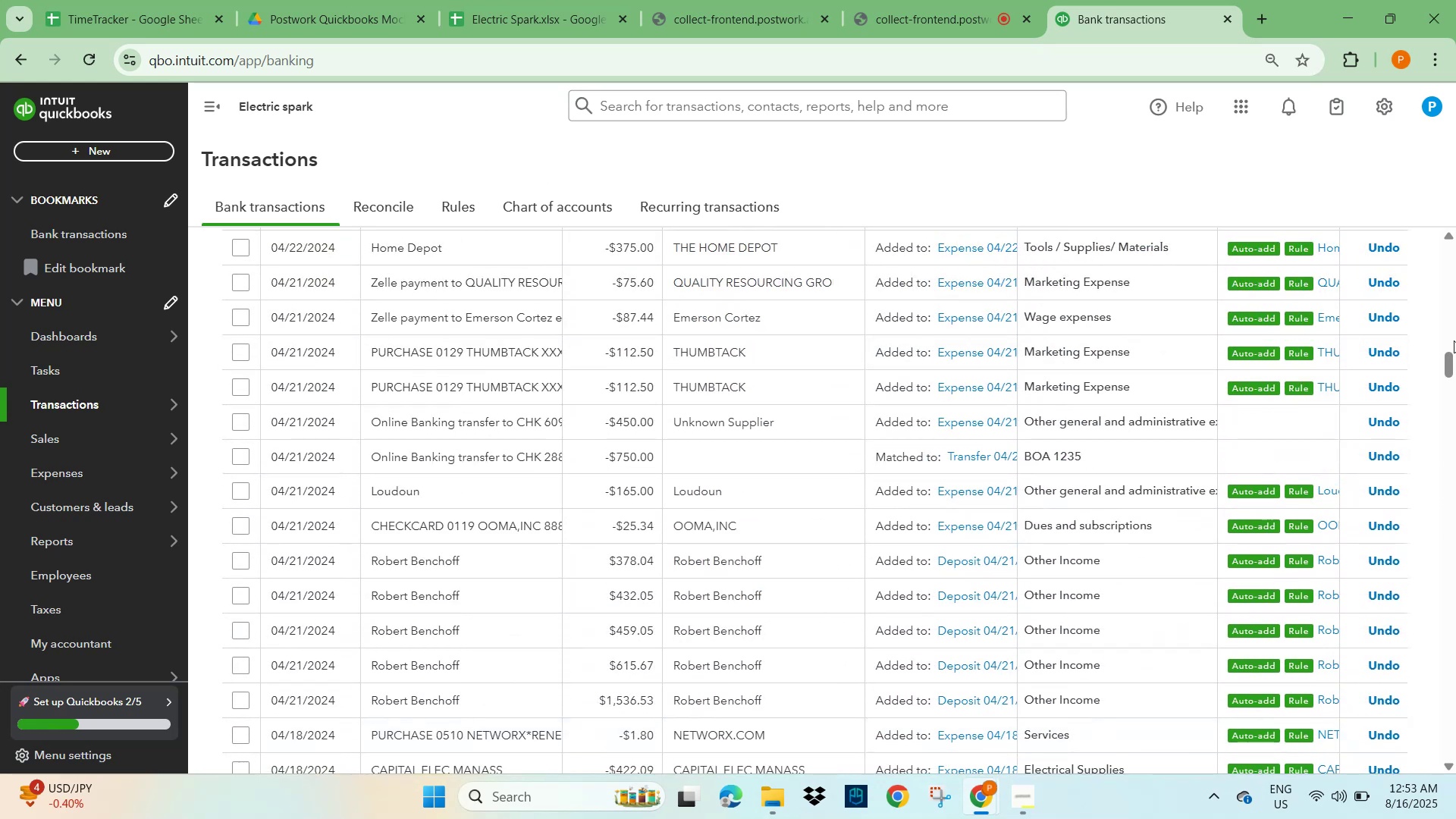 
left_click_drag(start_coordinate=[1447, 362], to_coordinate=[1435, 234])
 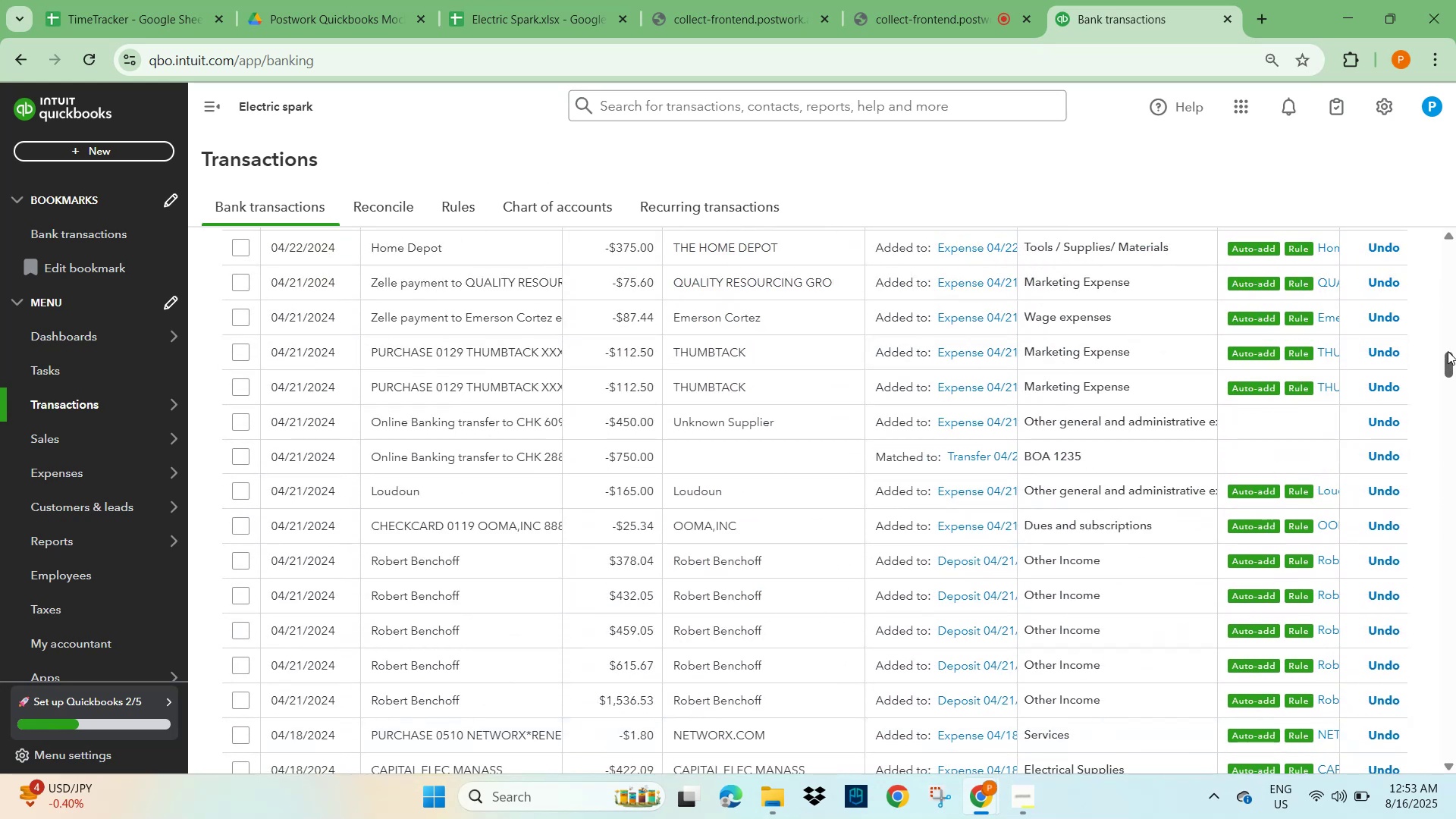 
left_click_drag(start_coordinate=[1448, 359], to_coordinate=[1432, 228])
 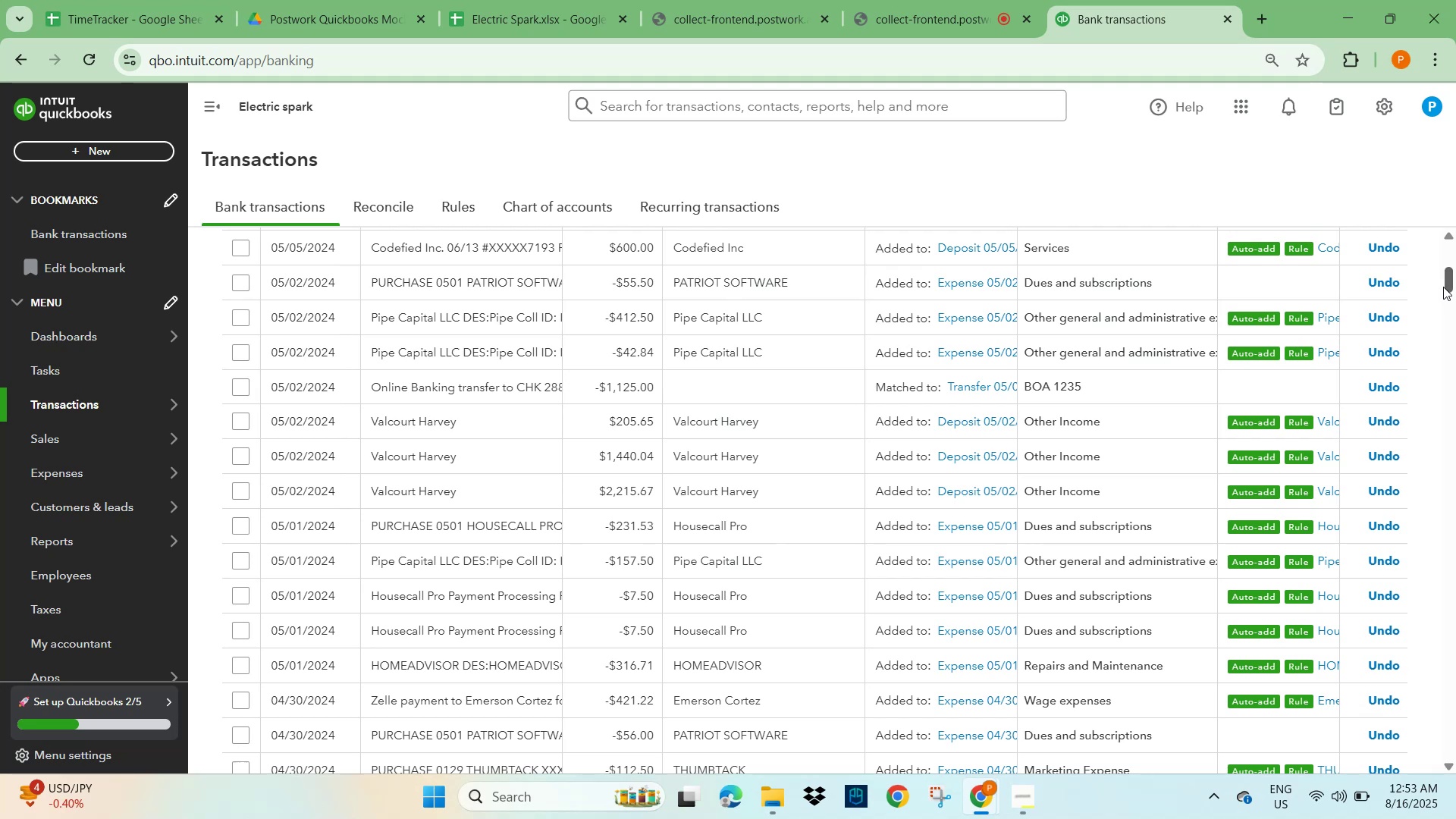 
left_click_drag(start_coordinate=[1449, 271], to_coordinate=[1448, 224])
 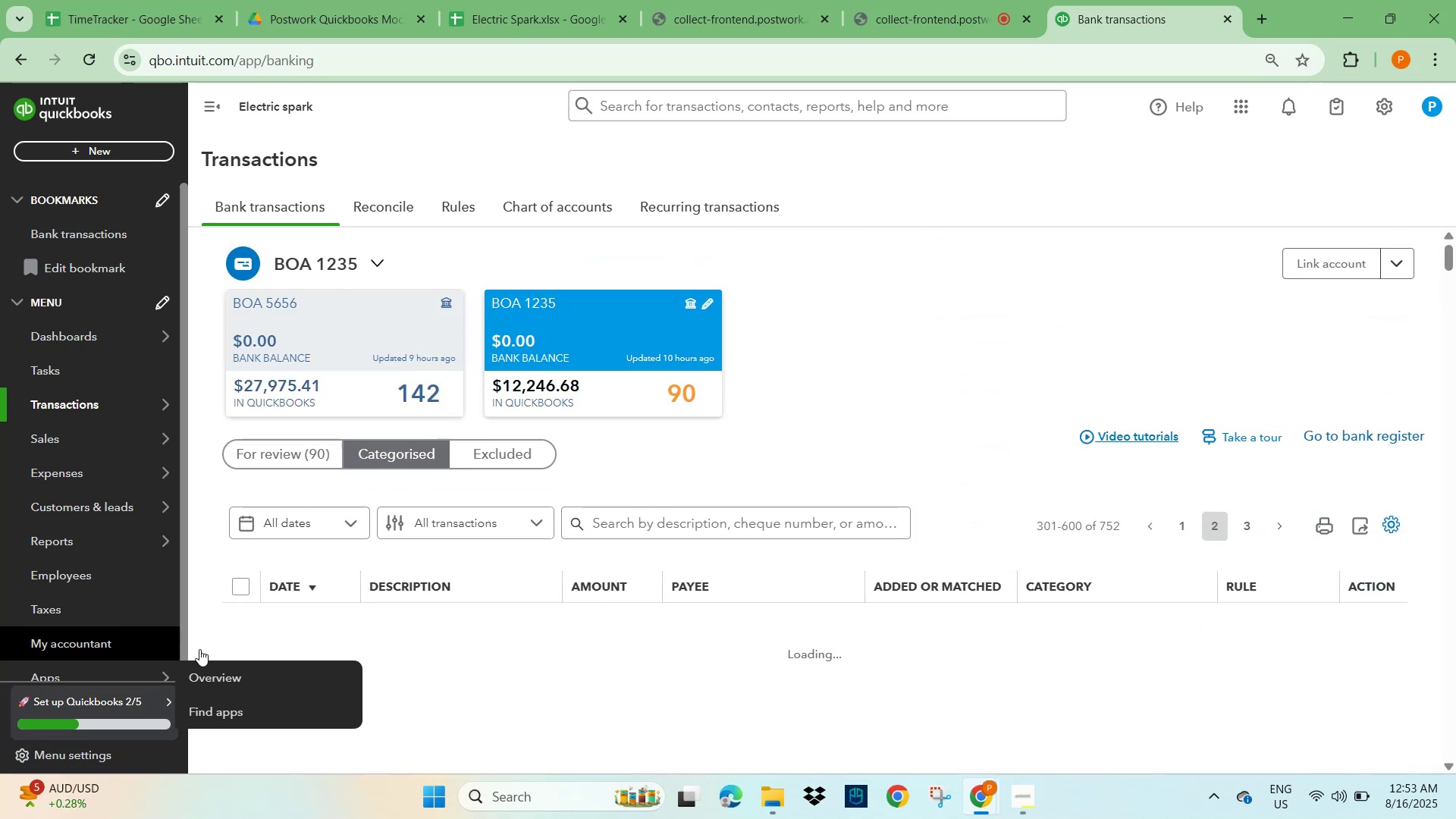 
wait(5.1)
 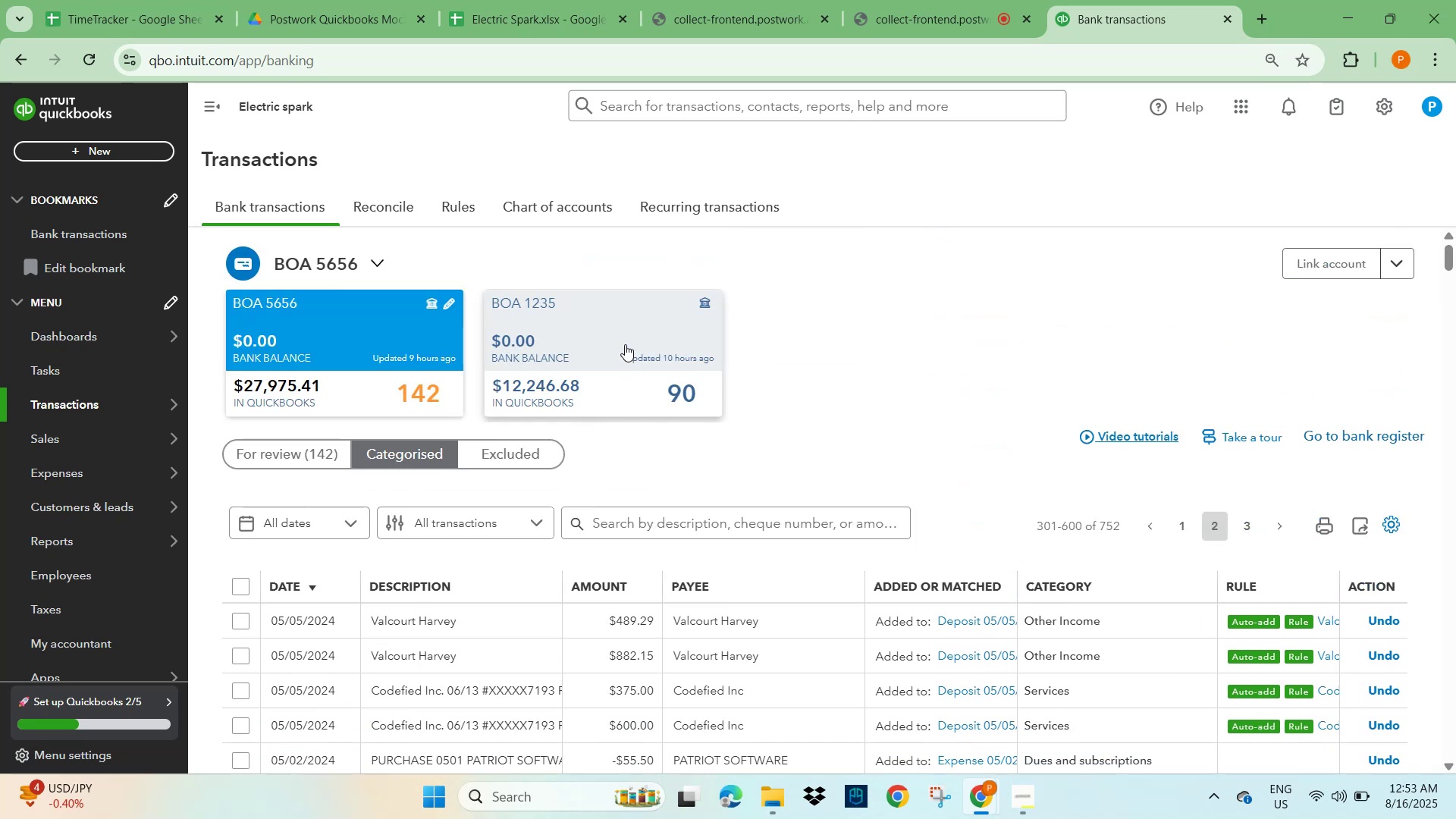 
scroll: coordinate [596, 578], scroll_direction: down, amount: 4.0
 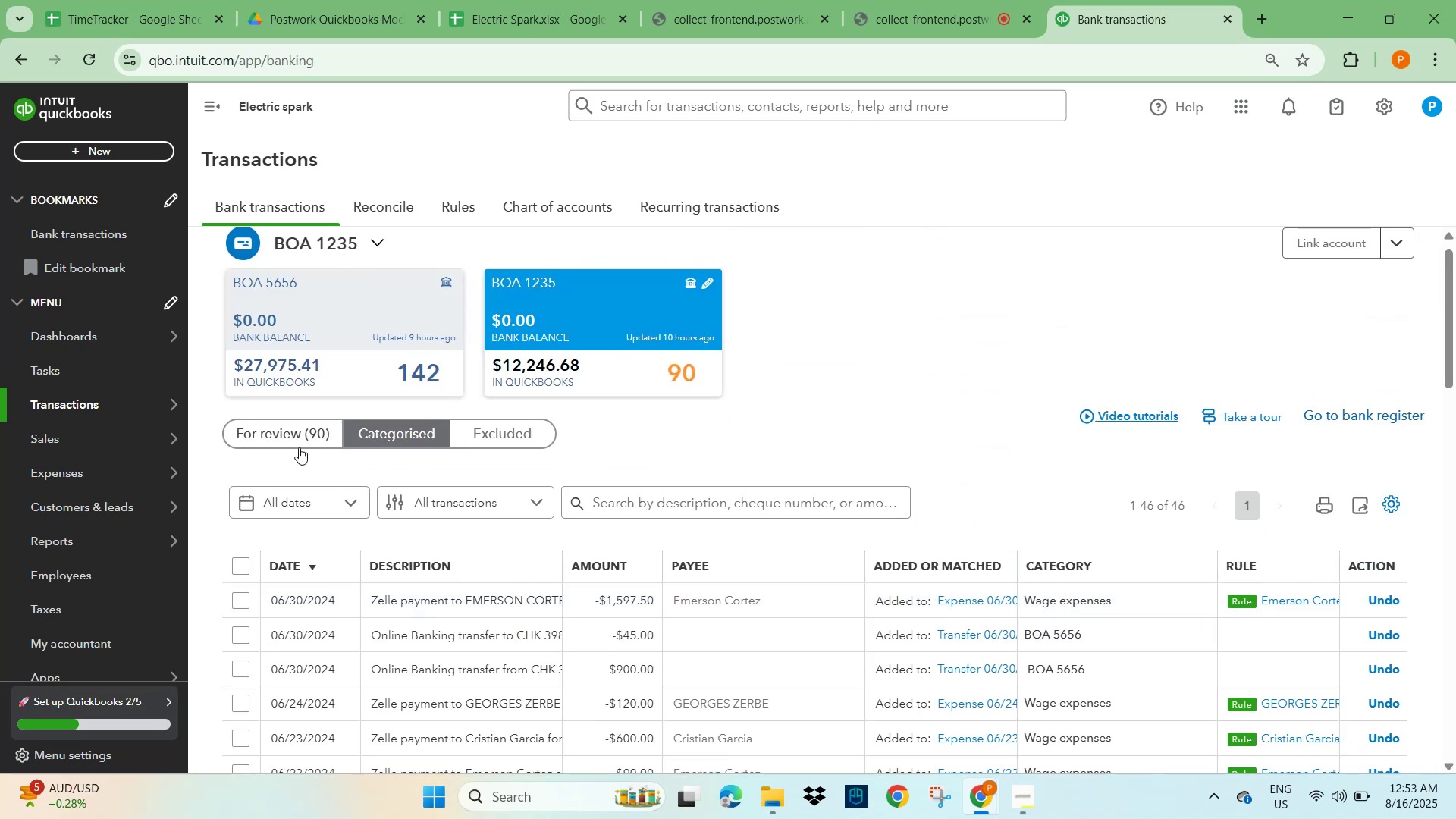 
left_click([279, 434])
 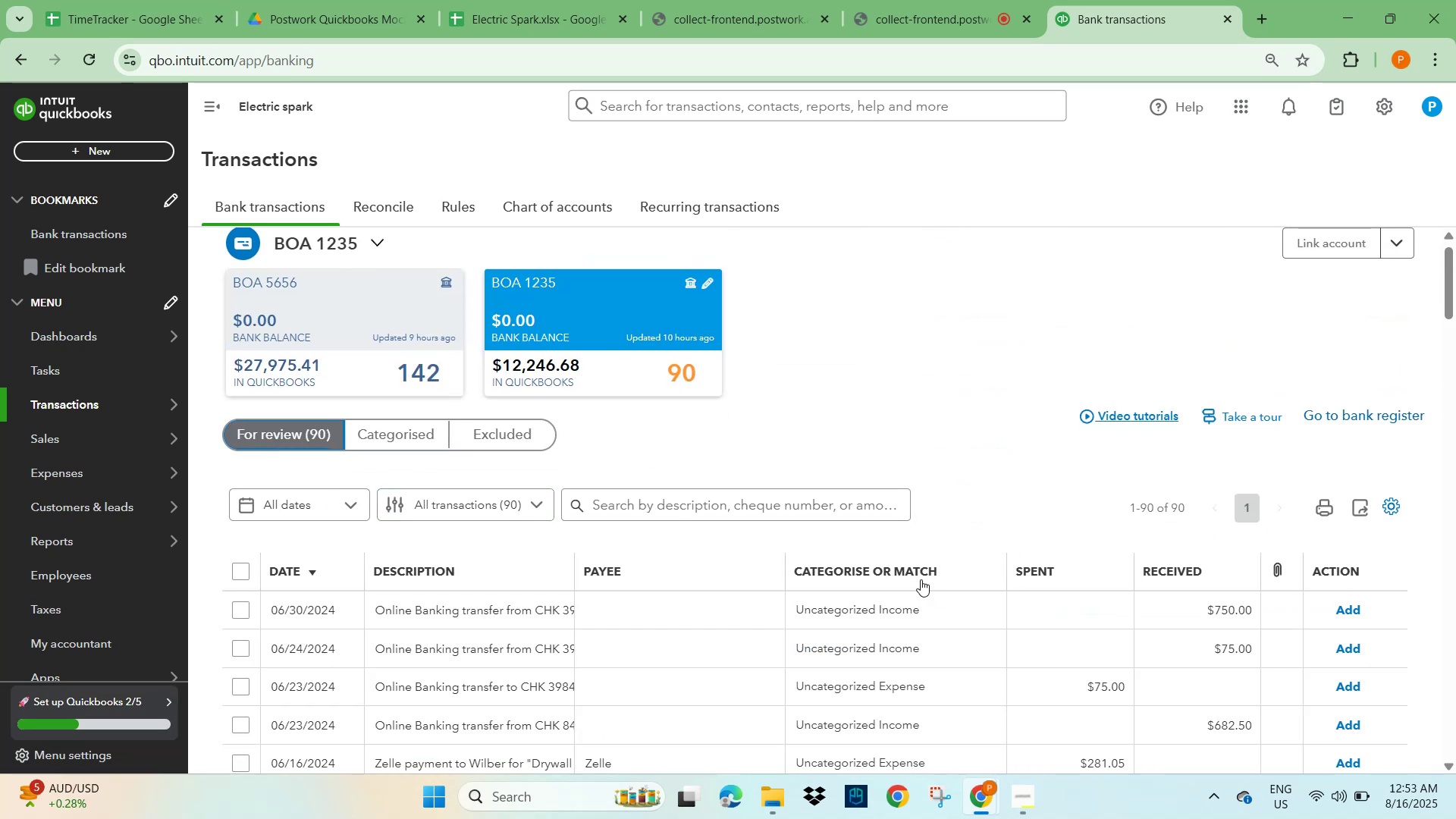 
scroll: coordinate [755, 579], scroll_direction: down, amount: 9.0
 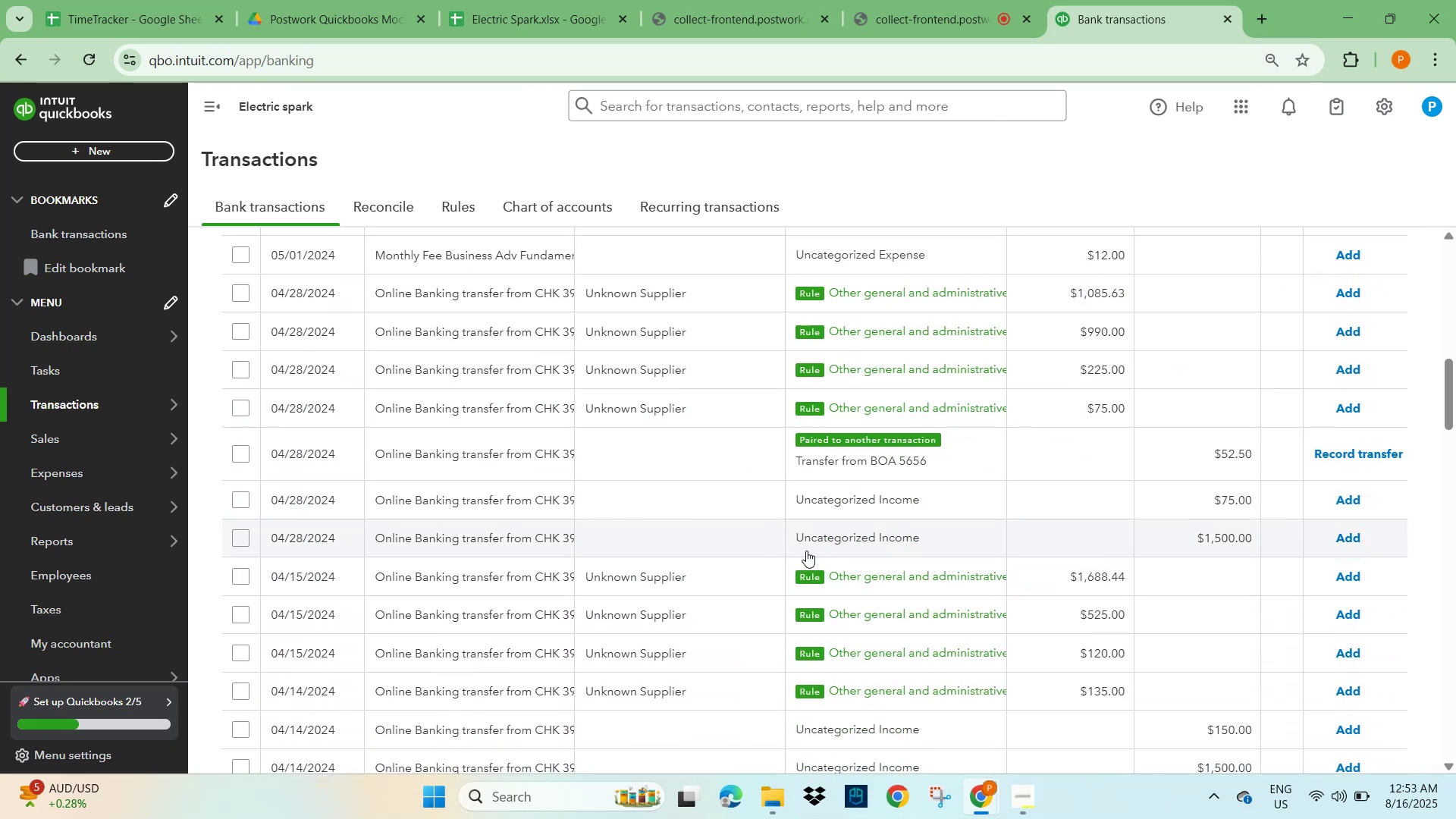 
wait(10.48)
 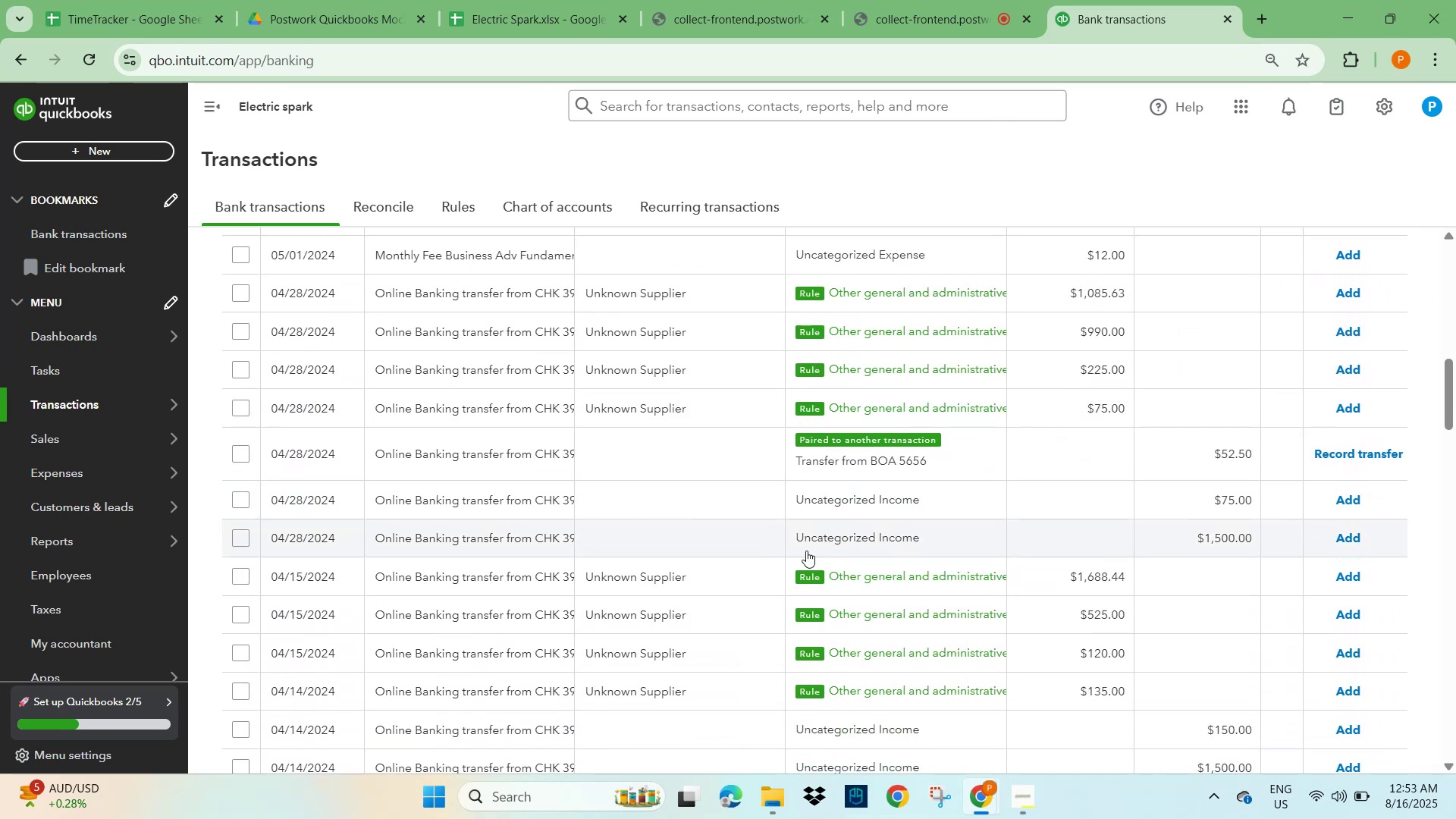 
right_click([814, 447])
 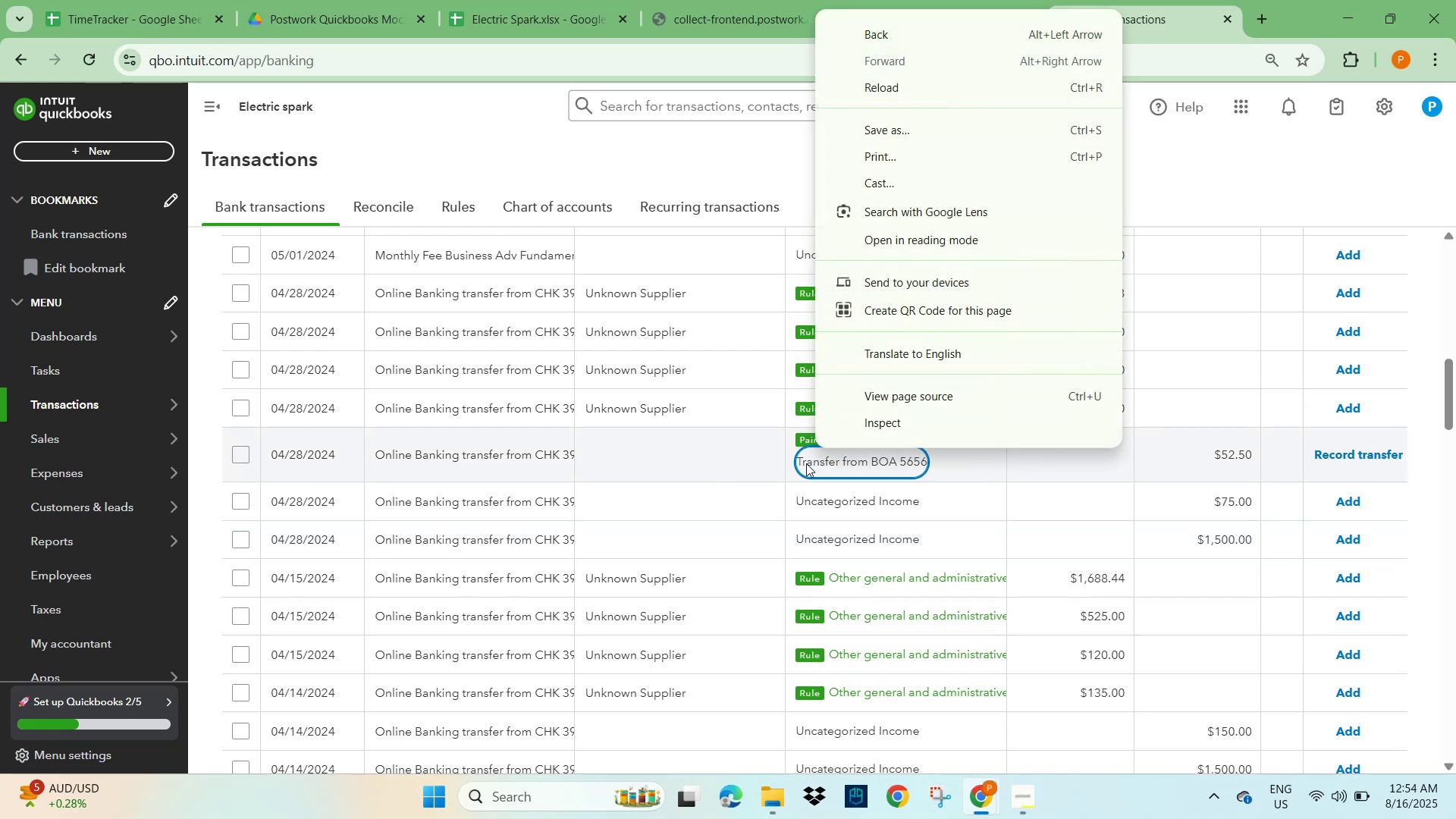 
left_click([805, 460])
 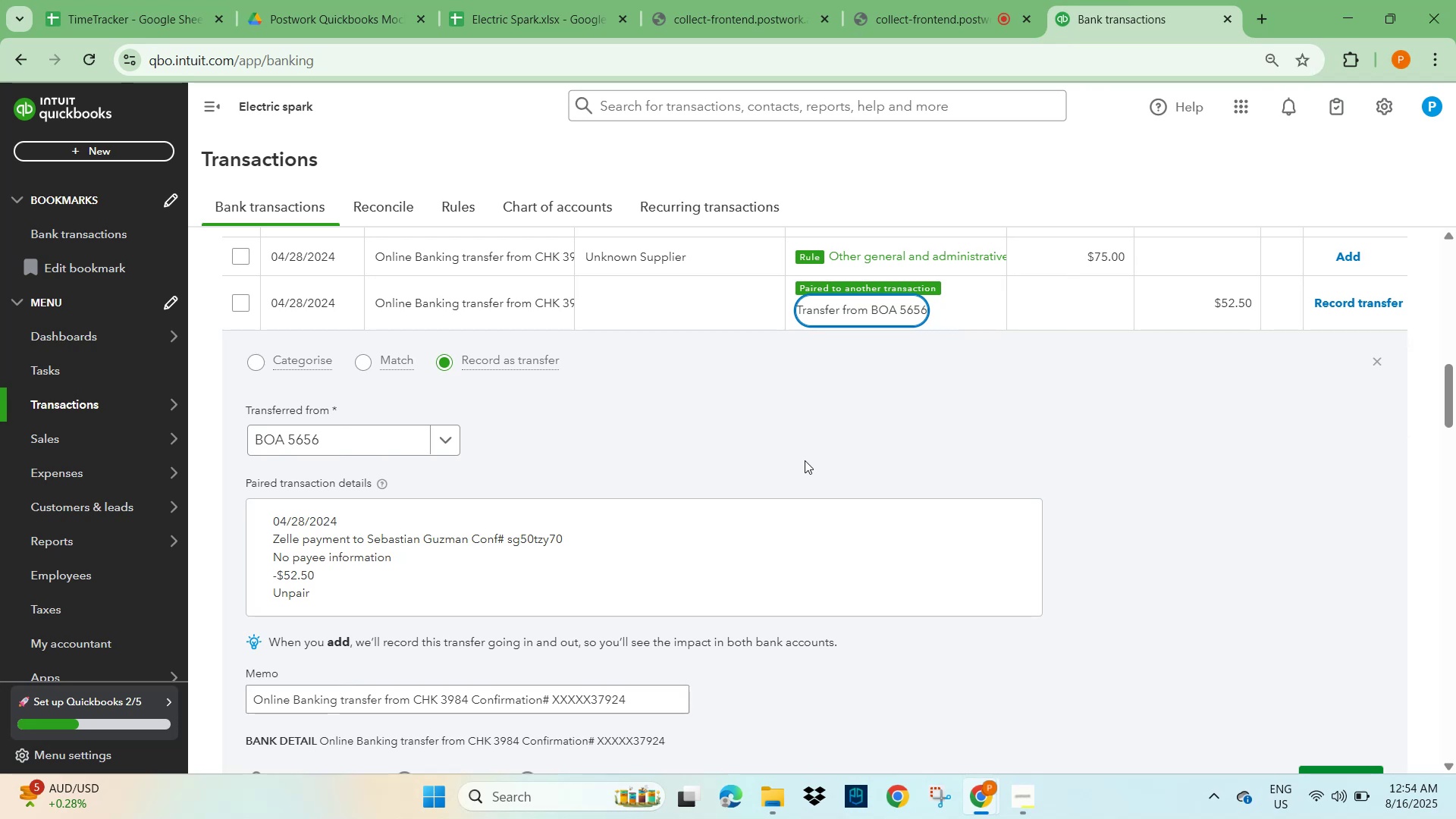 
wait(6.44)
 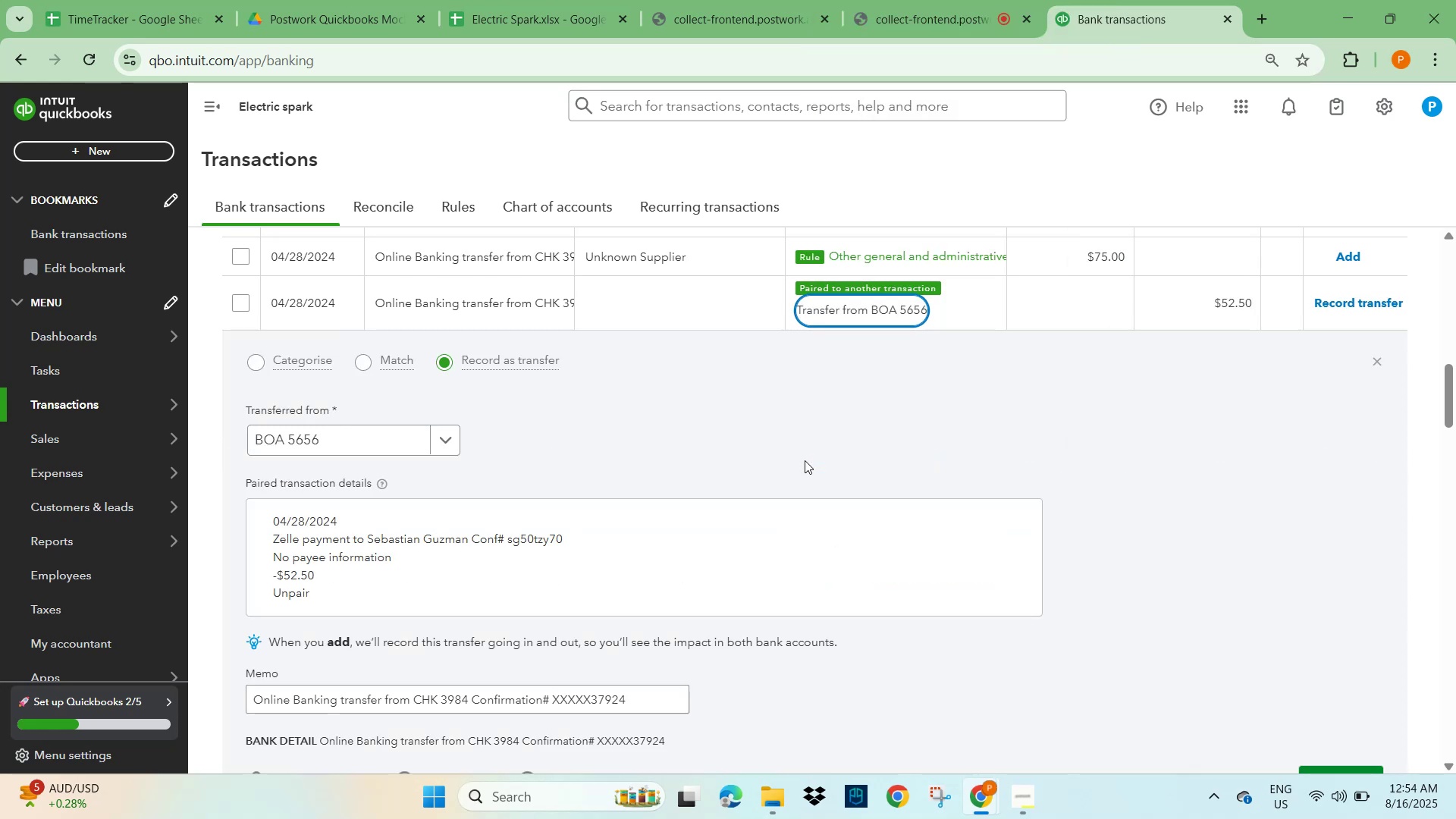 
scroll: coordinate [519, 468], scroll_direction: up, amount: 6.0
 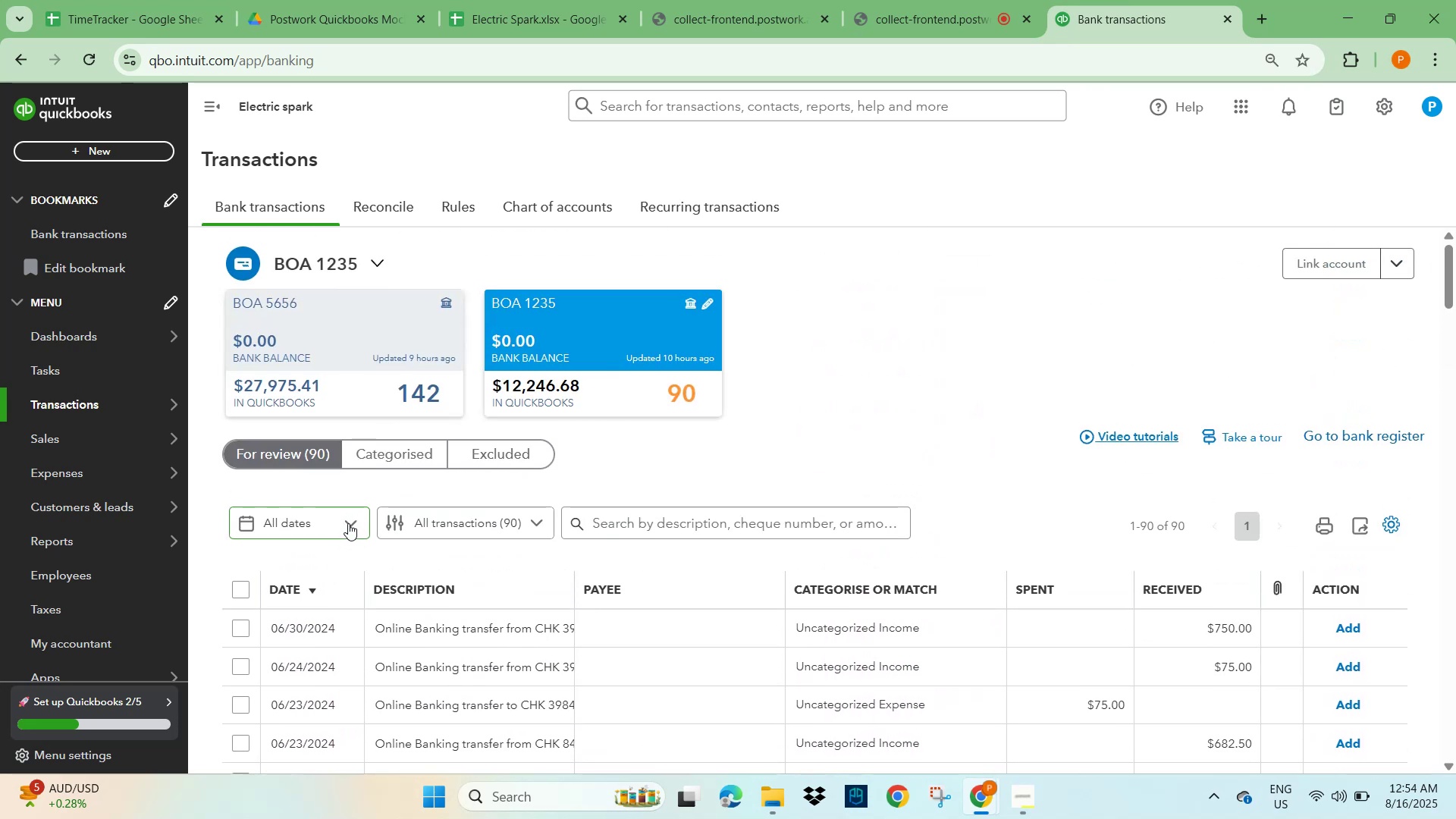 
left_click([342, 347])
 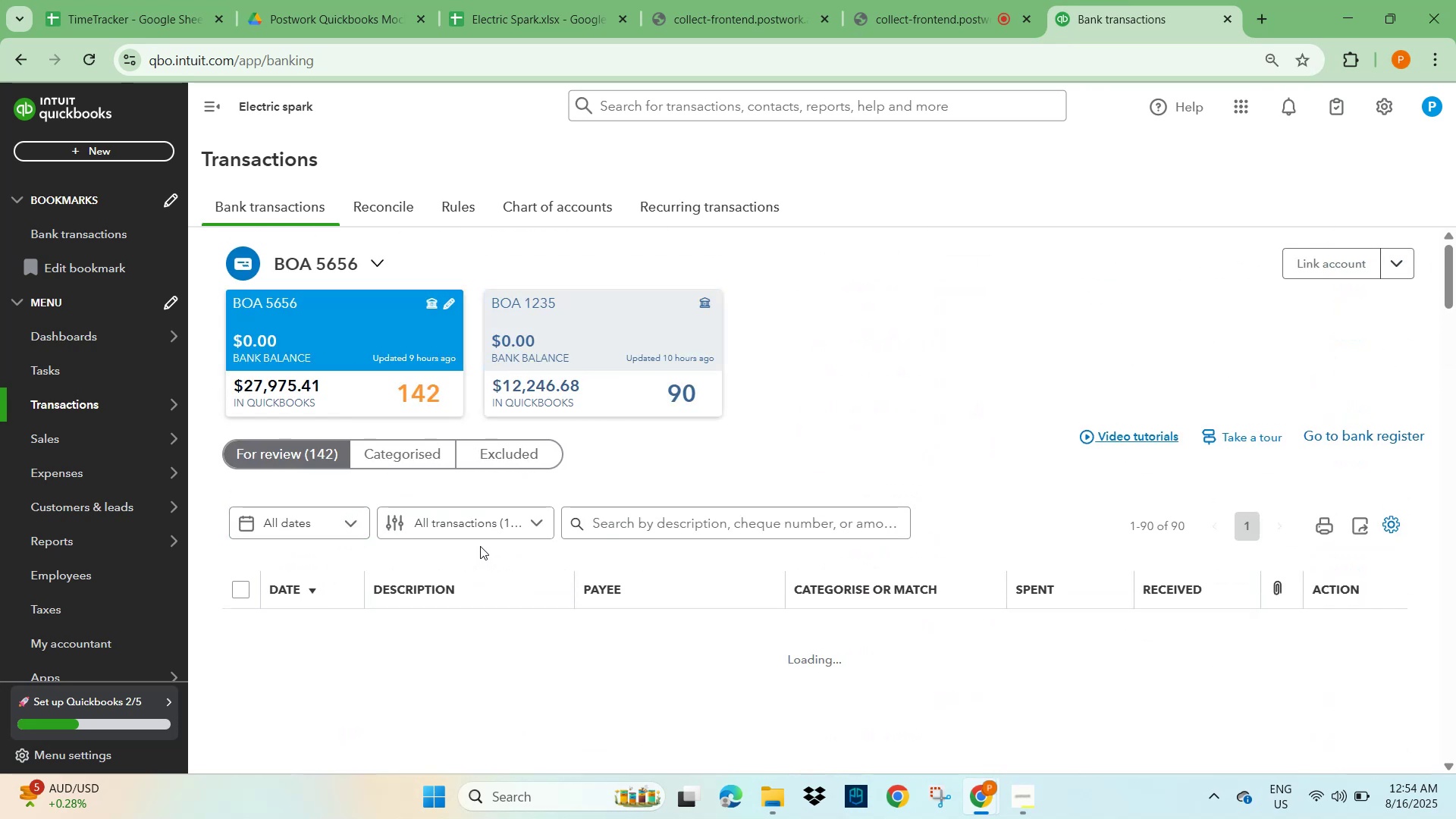 
scroll: coordinate [345, 606], scroll_direction: down, amount: 10.0
 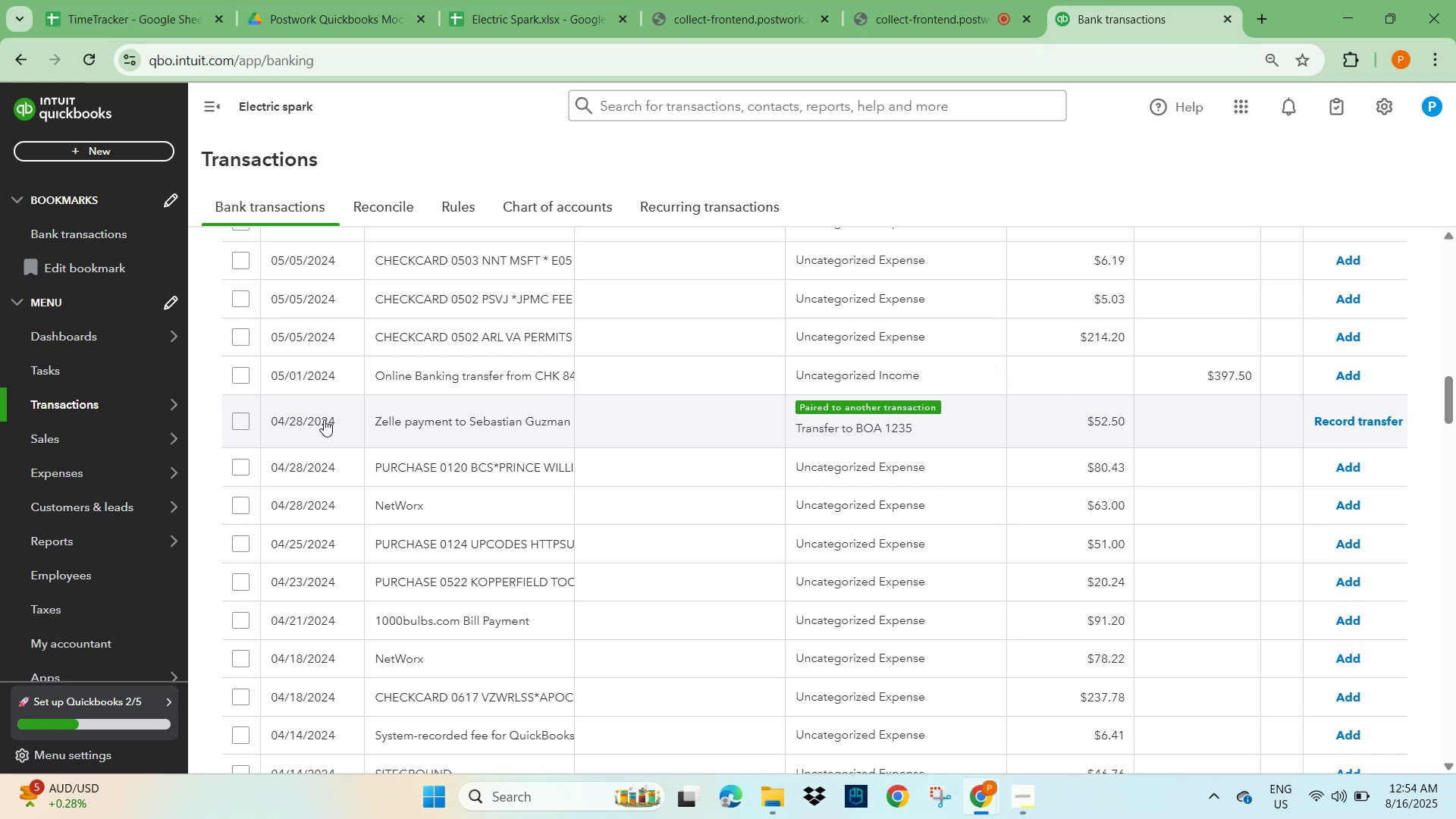 
wait(14.21)
 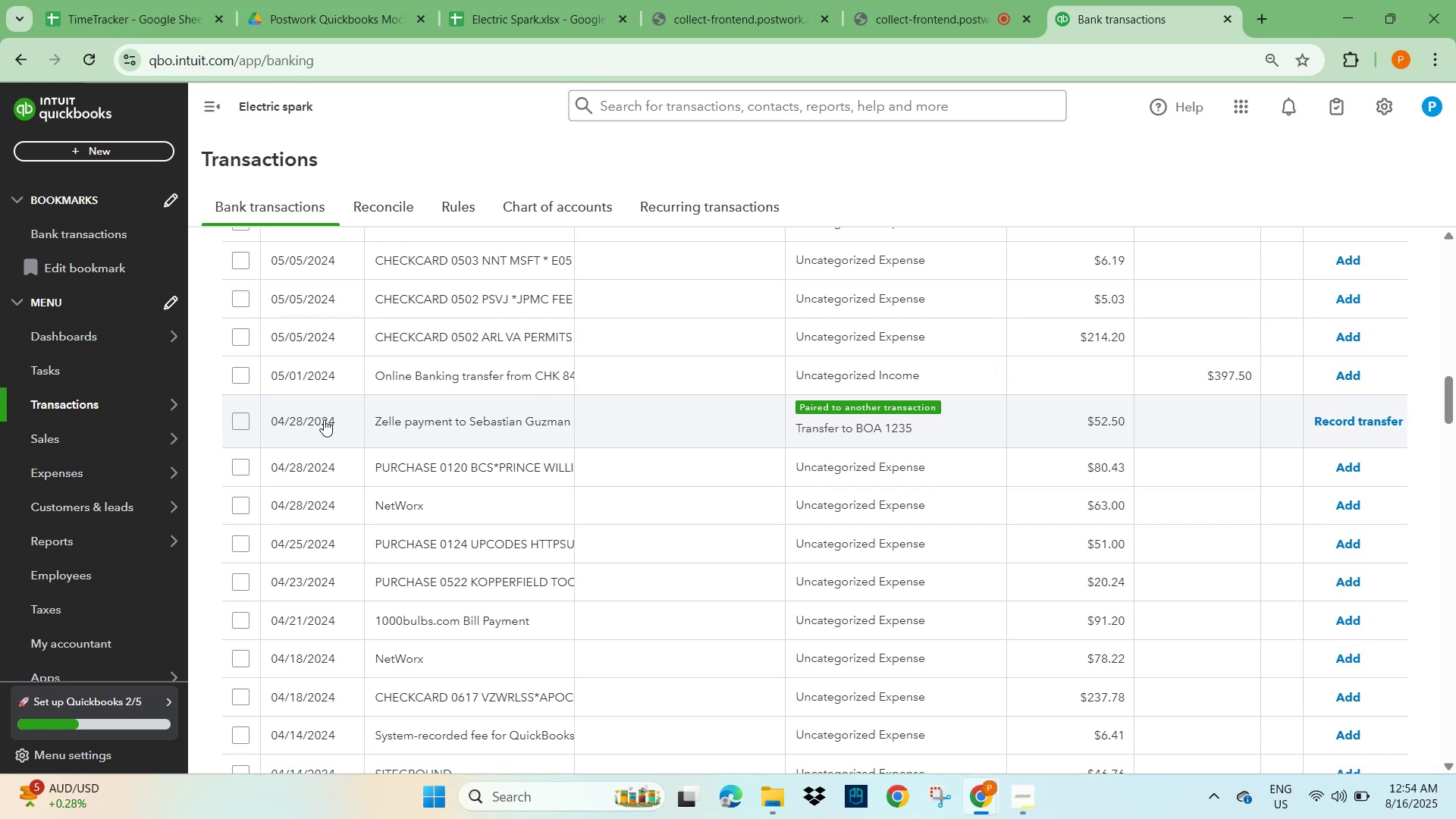 
scroll: coordinate [749, 504], scroll_direction: up, amount: 22.0
 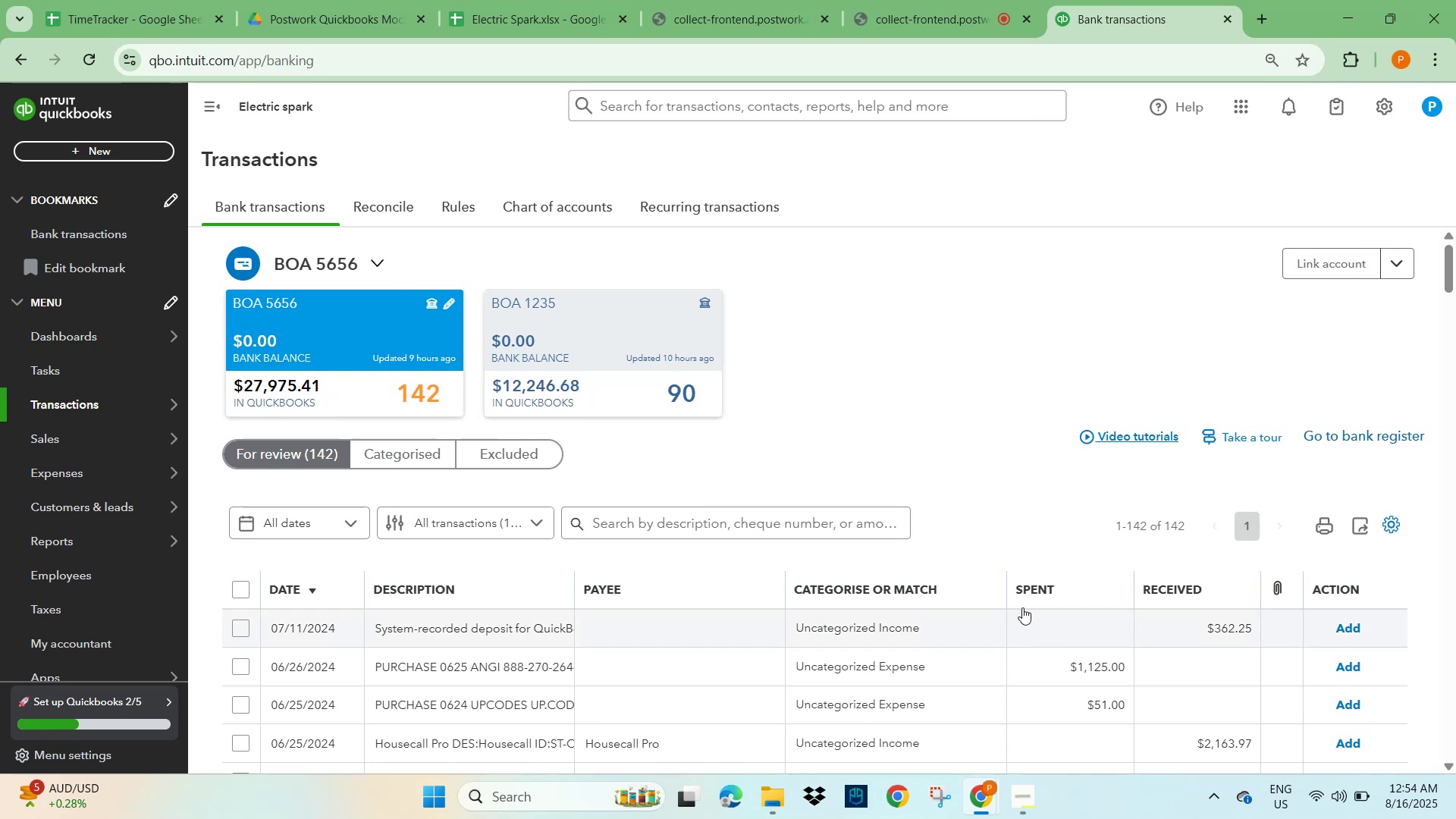 
wait(7.62)
 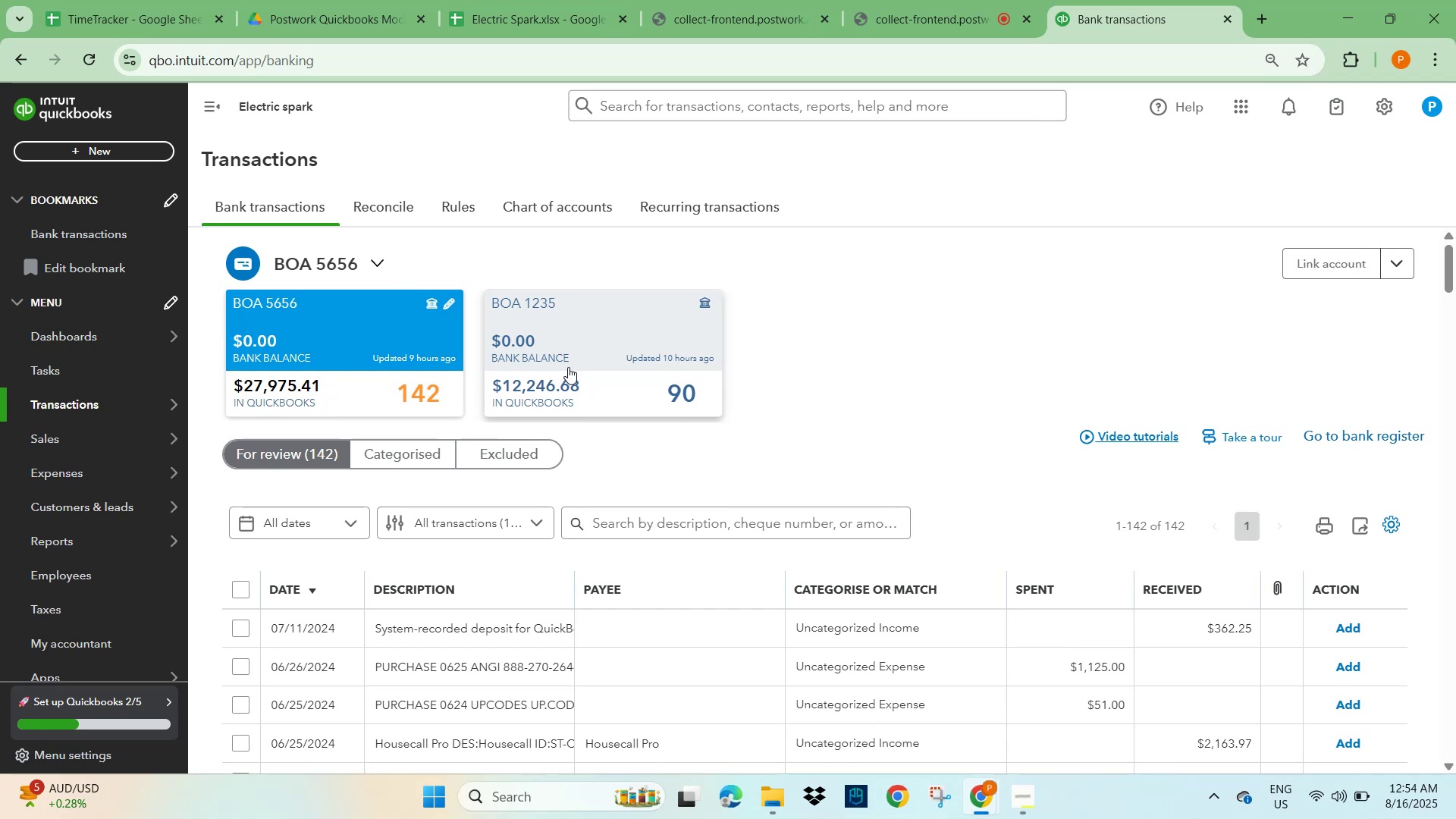 
left_click([939, 805])
 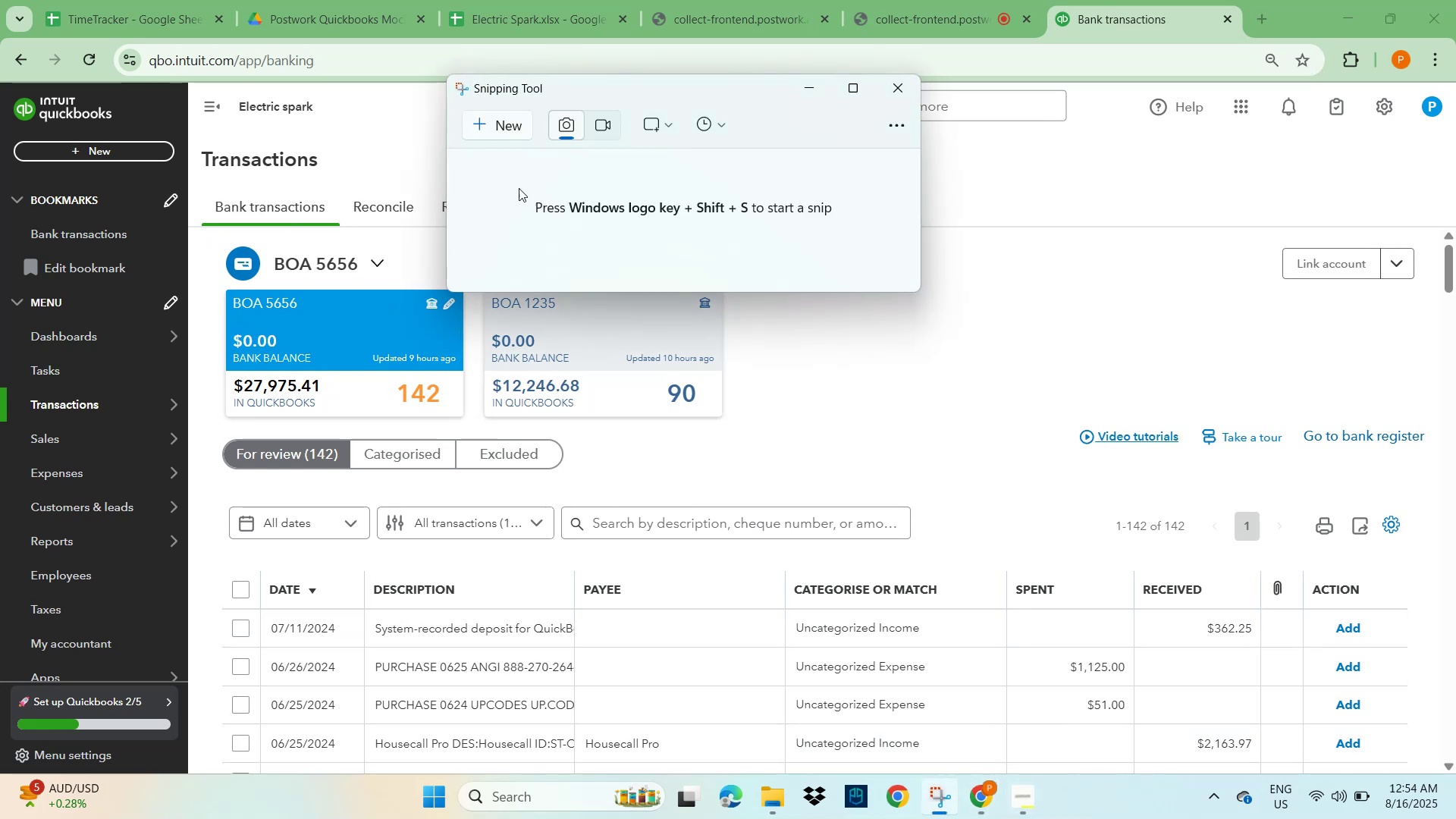 
left_click([505, 128])
 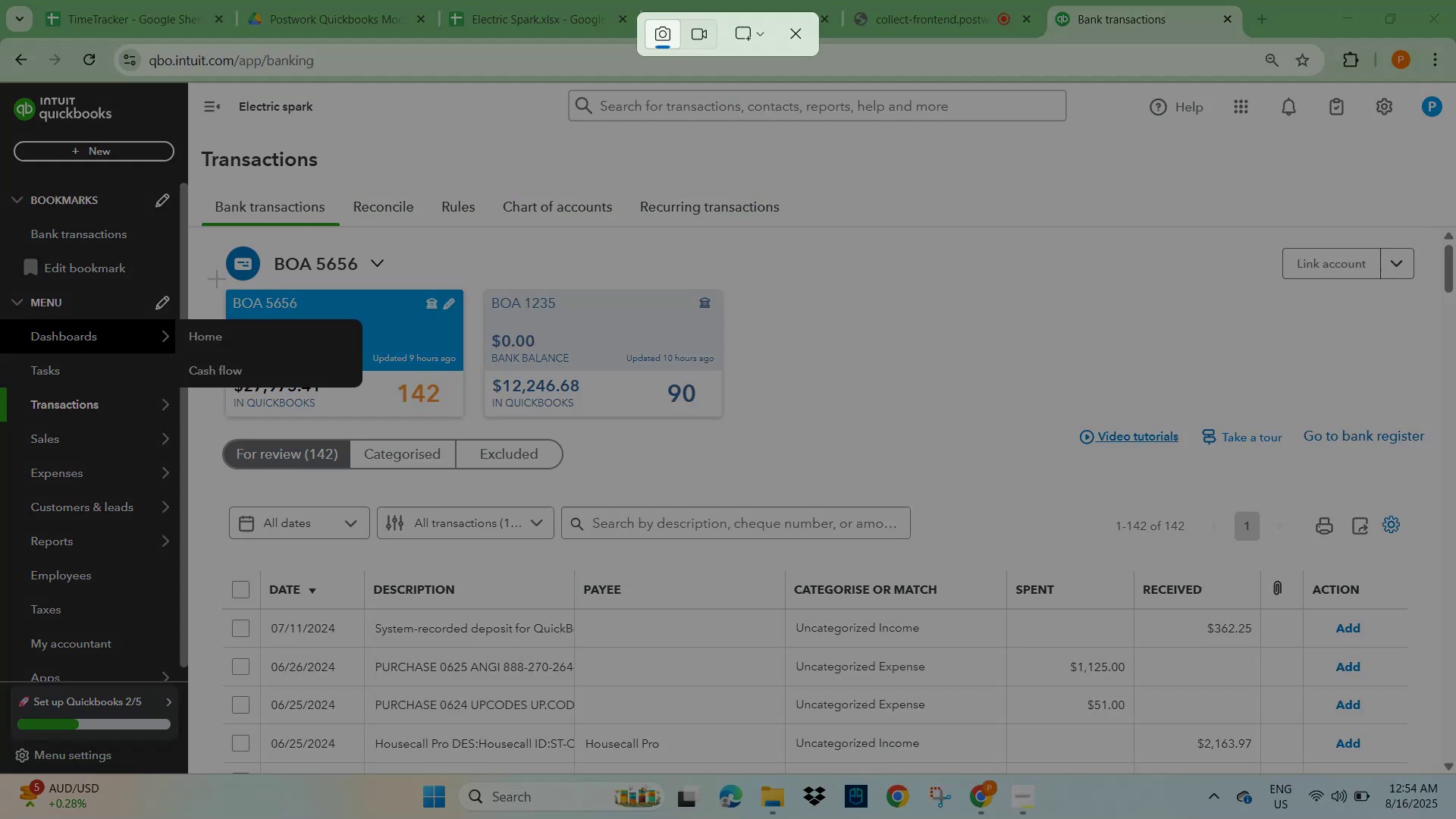 
left_click_drag(start_coordinate=[210, 237], to_coordinate=[775, 488])
 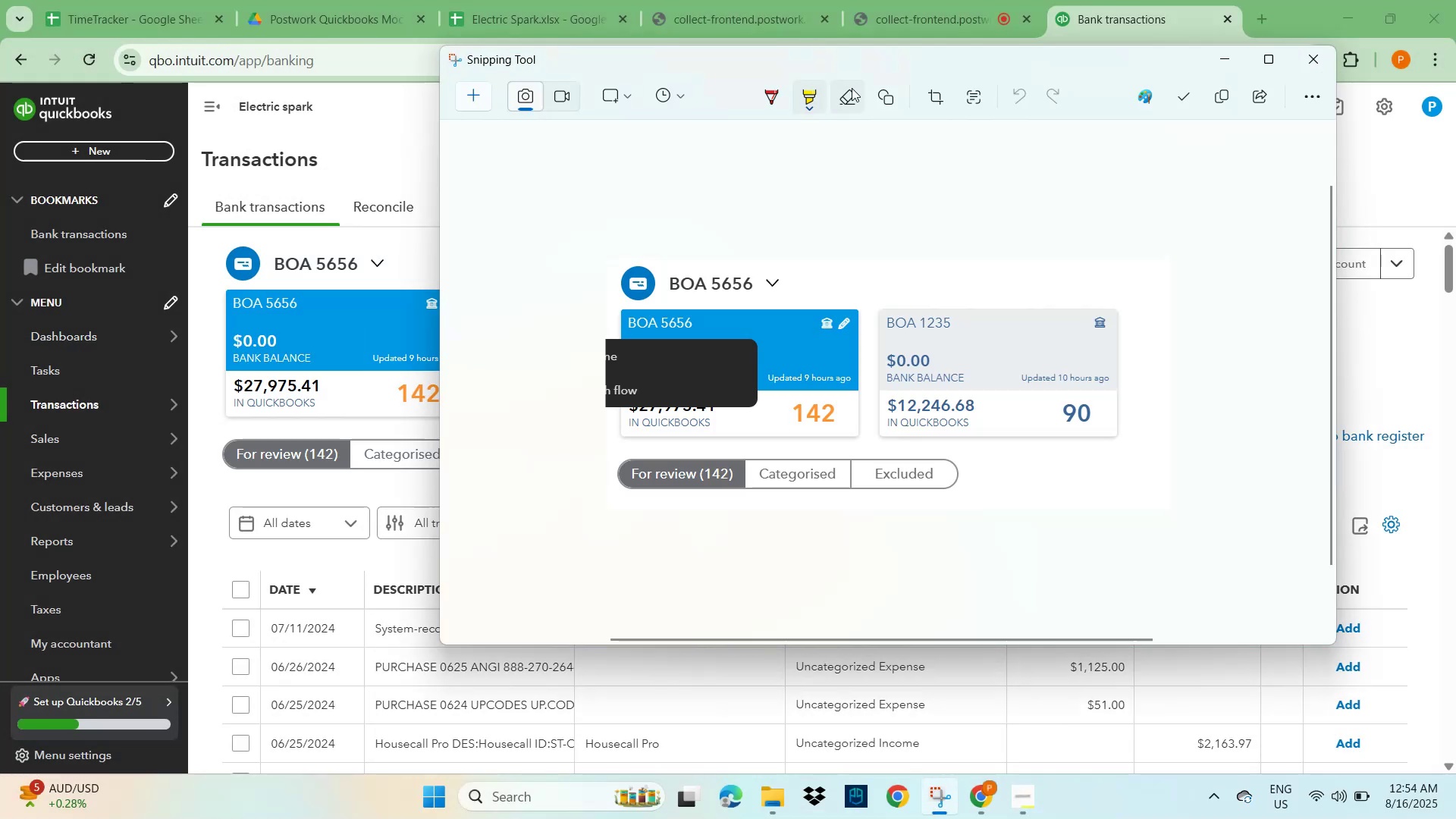 
left_click([471, 99])
 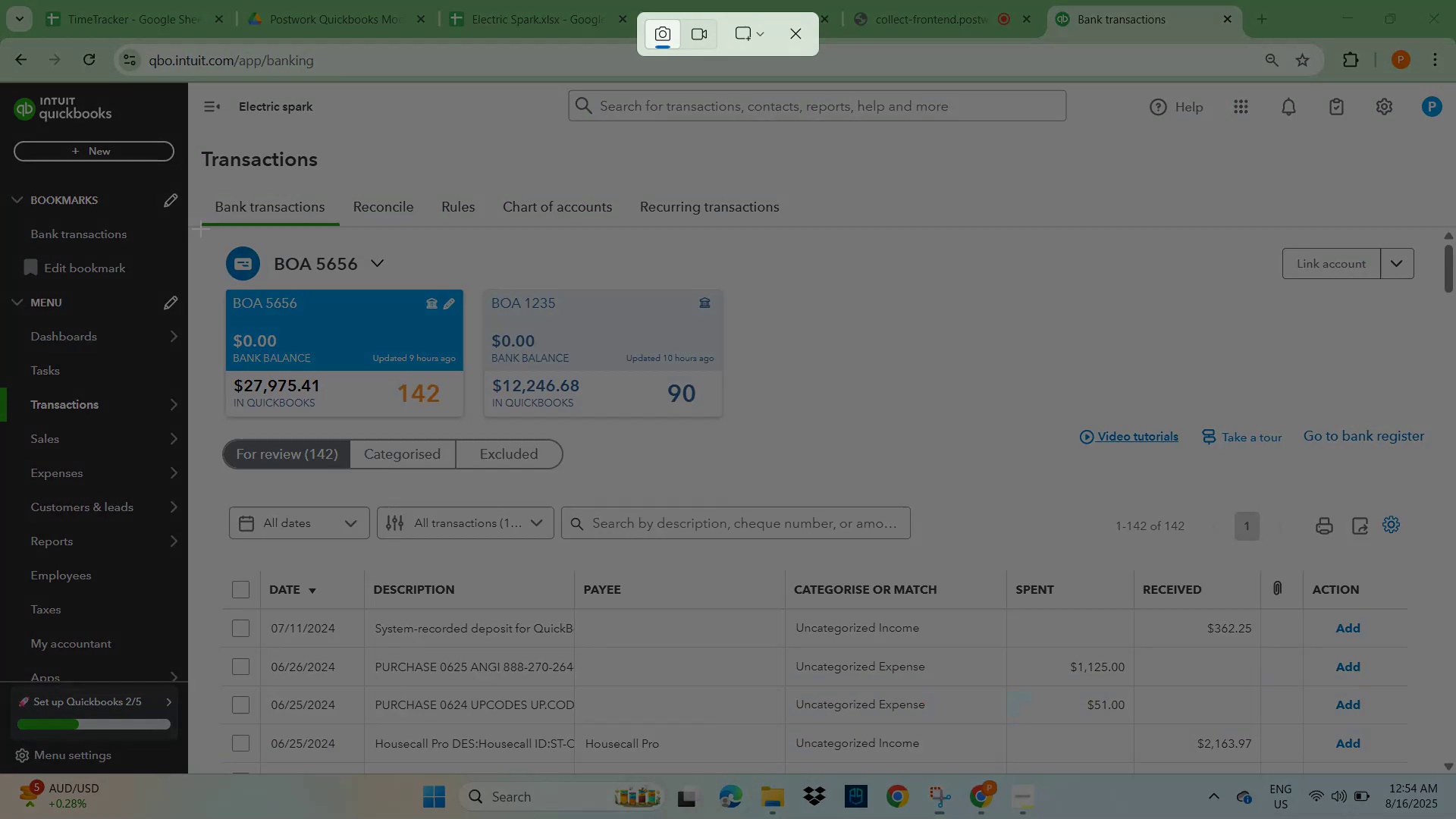 
left_click_drag(start_coordinate=[203, 224], to_coordinate=[800, 488])
 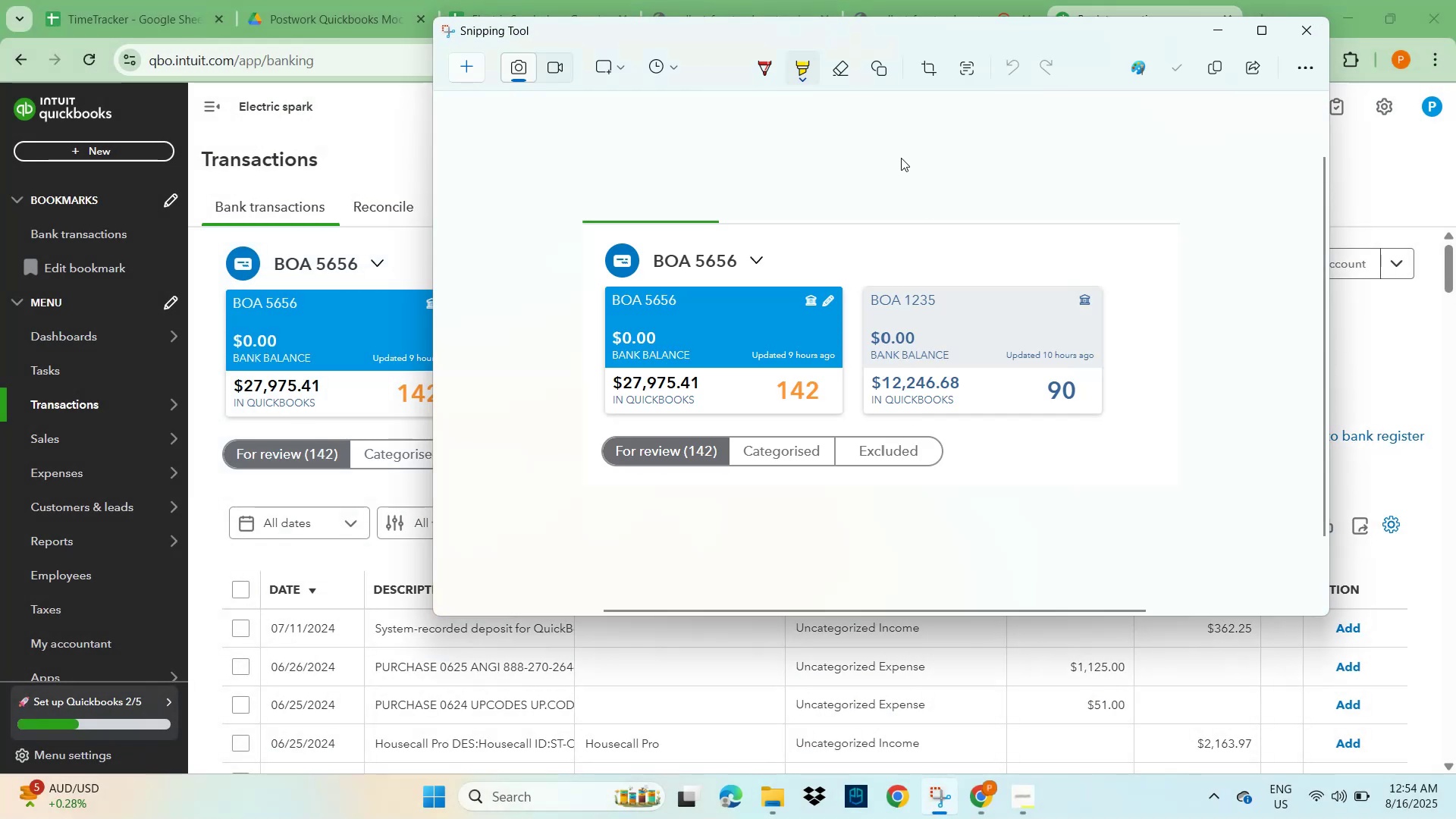 
left_click_drag(start_coordinate=[1043, 27], to_coordinate=[1158, 275])
 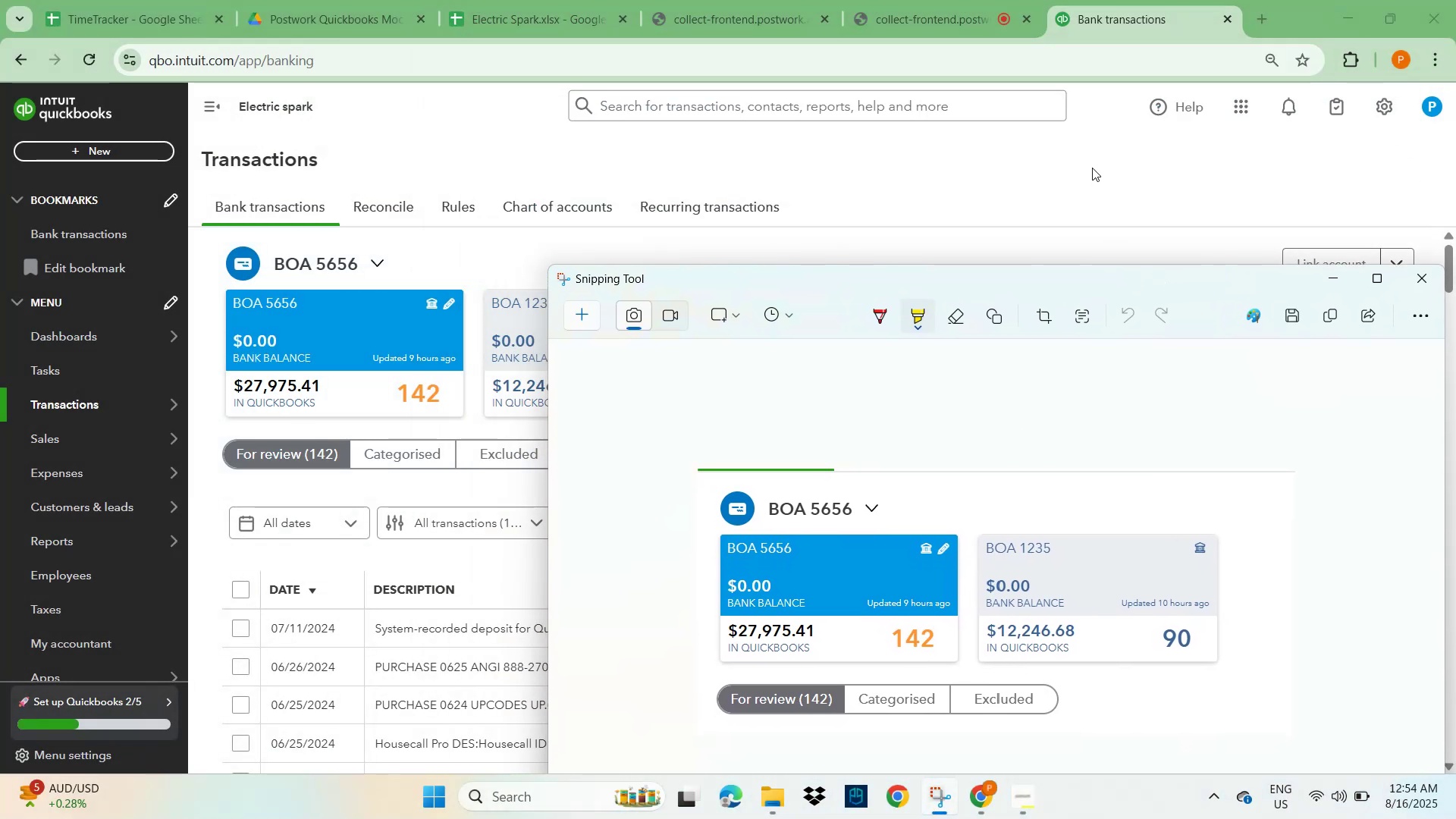 
left_click([1092, 168])
 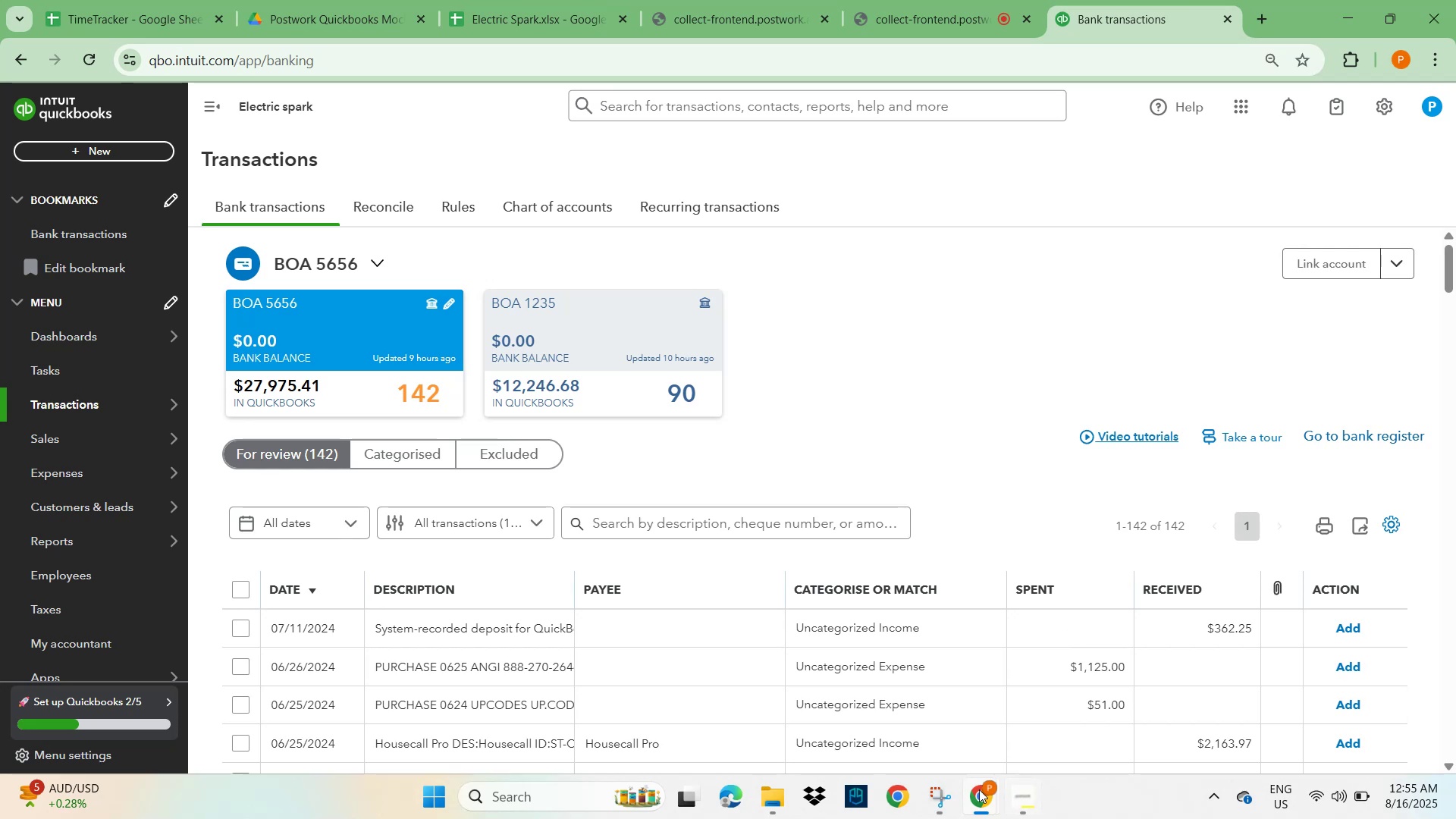 
left_click([948, 792])
 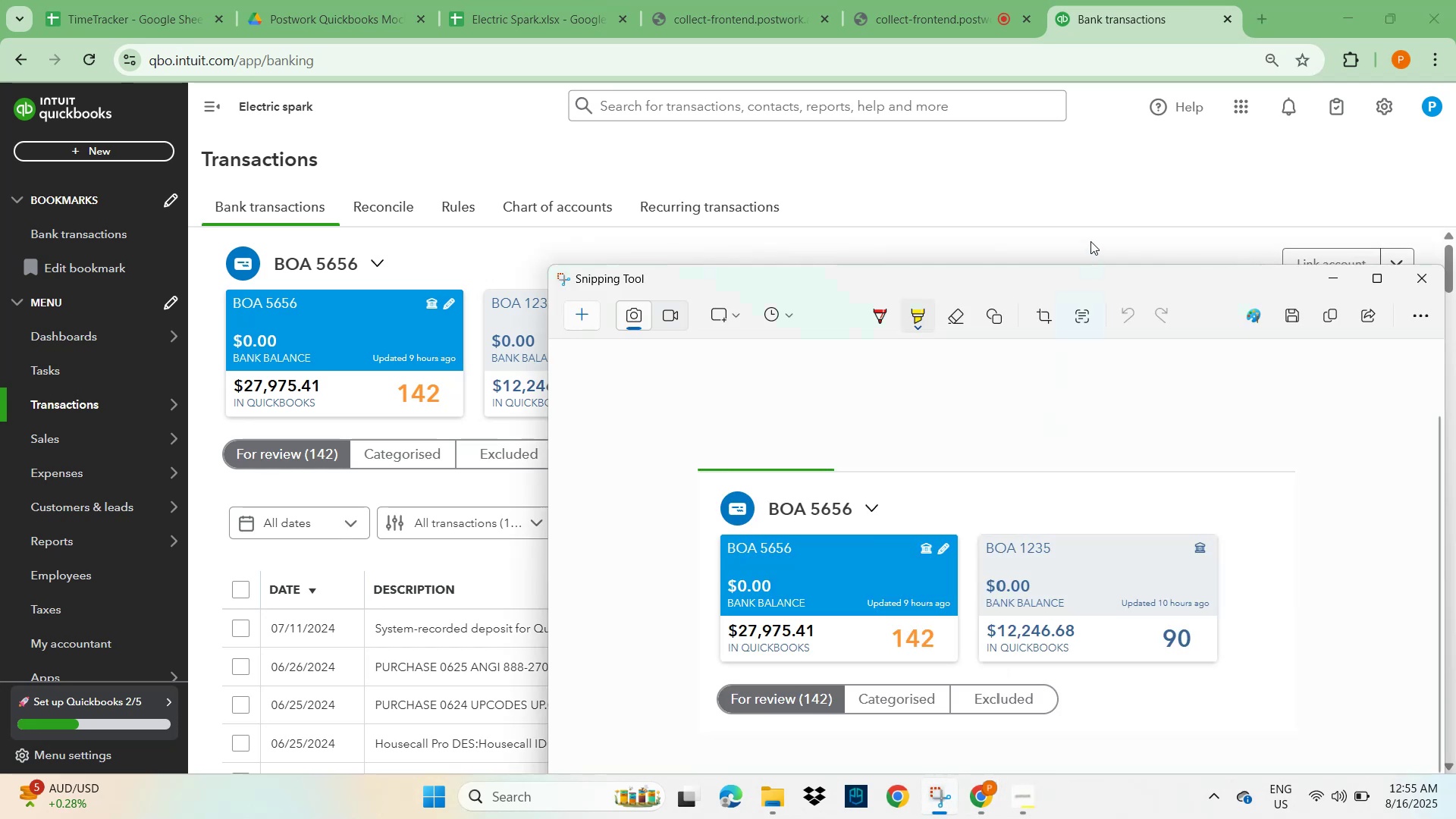 
left_click([1097, 197])
 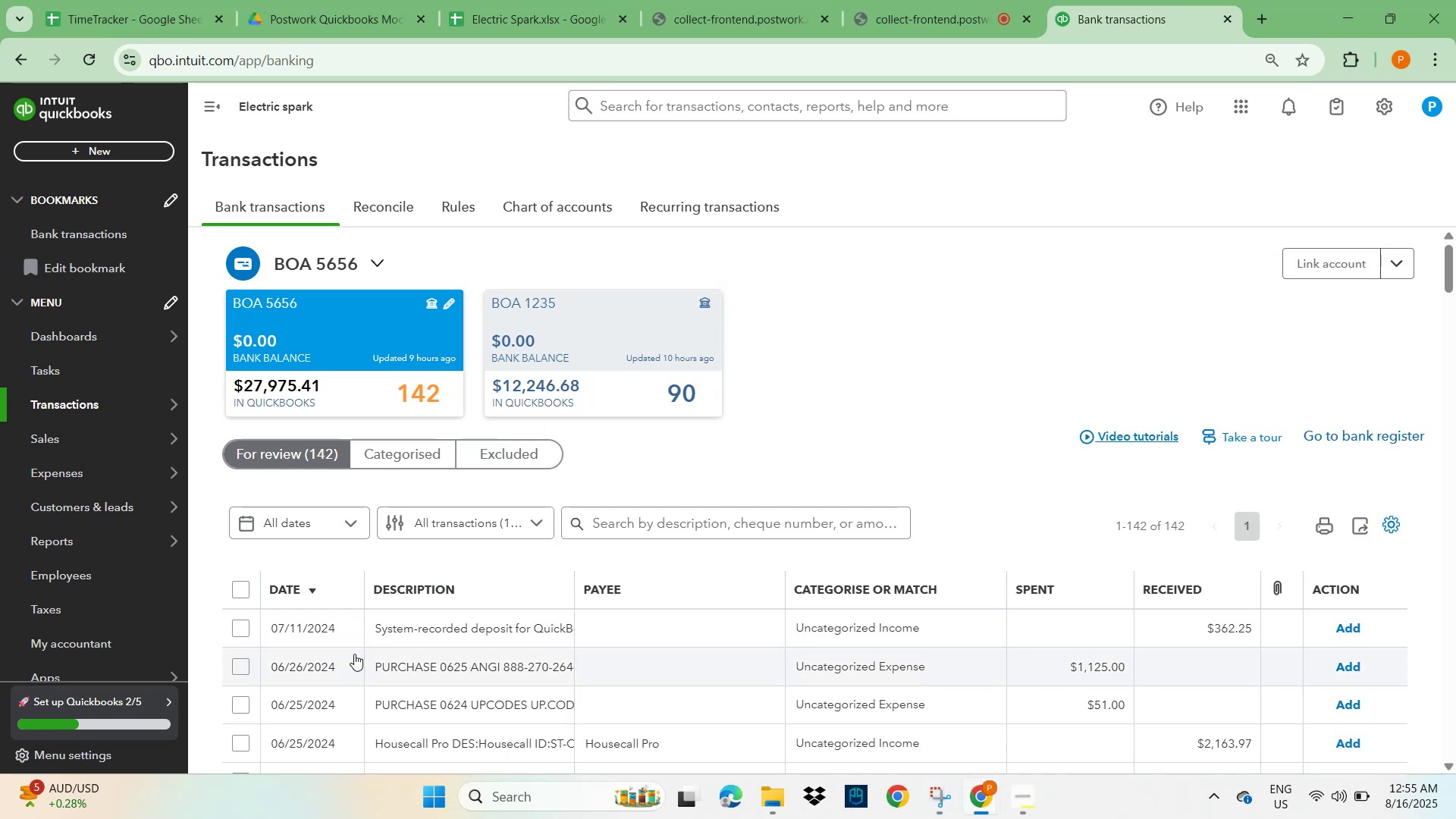 
scroll: coordinate [932, 559], scroll_direction: down, amount: 69.0
 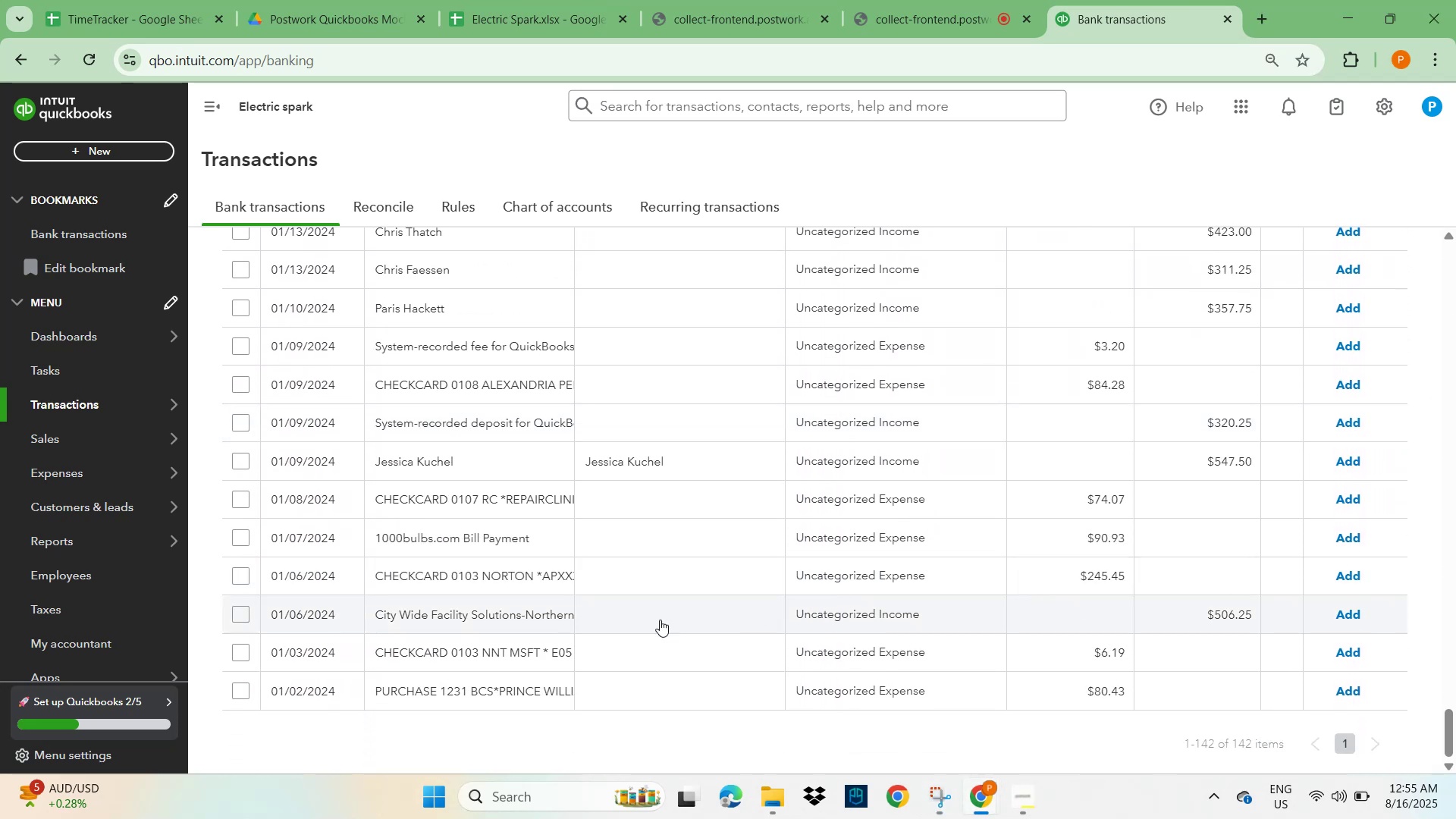 
scroll: coordinate [589, 555], scroll_direction: up, amount: 29.0
 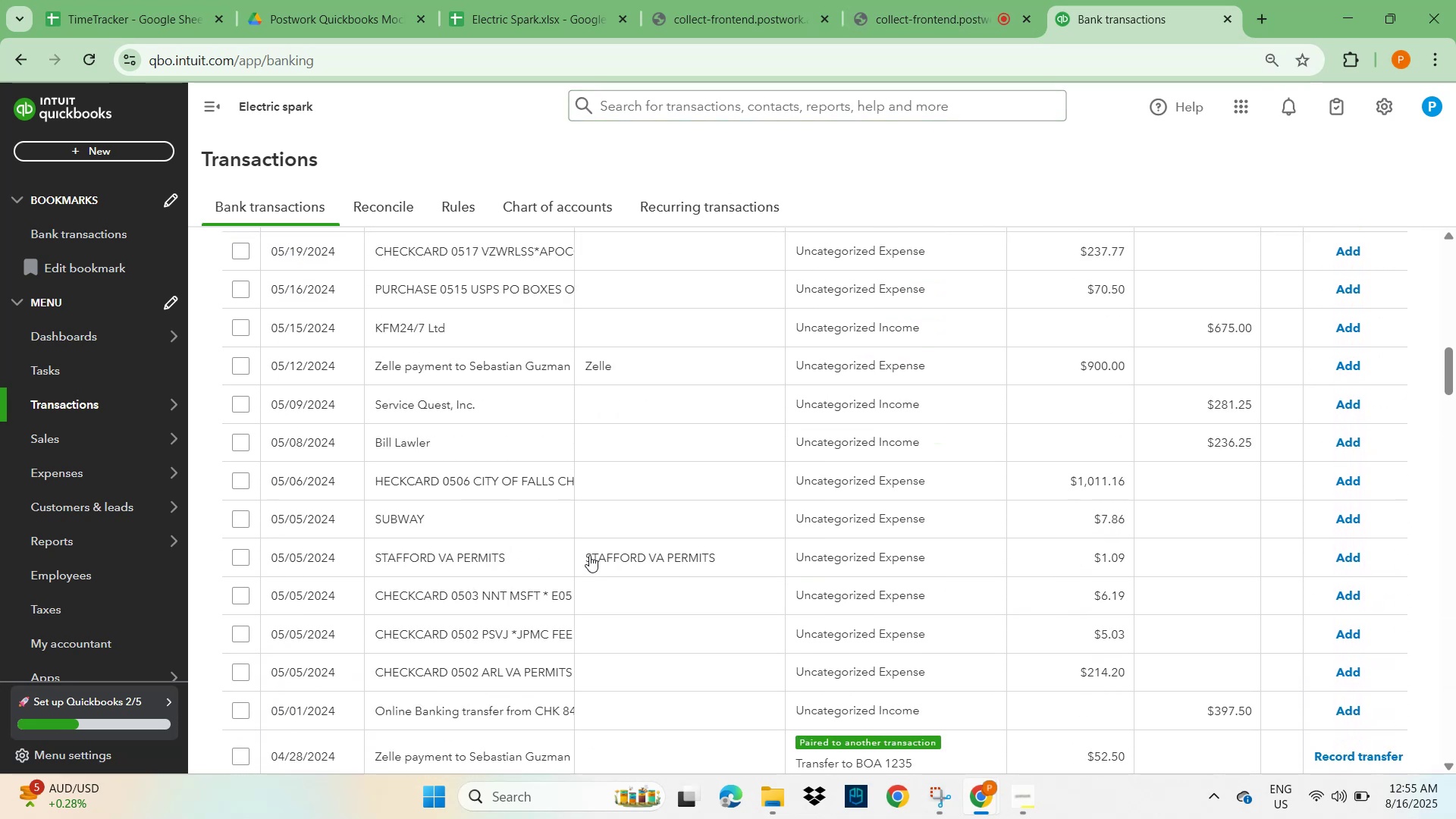 
scroll: coordinate [589, 555], scroll_direction: down, amount: 3.0
 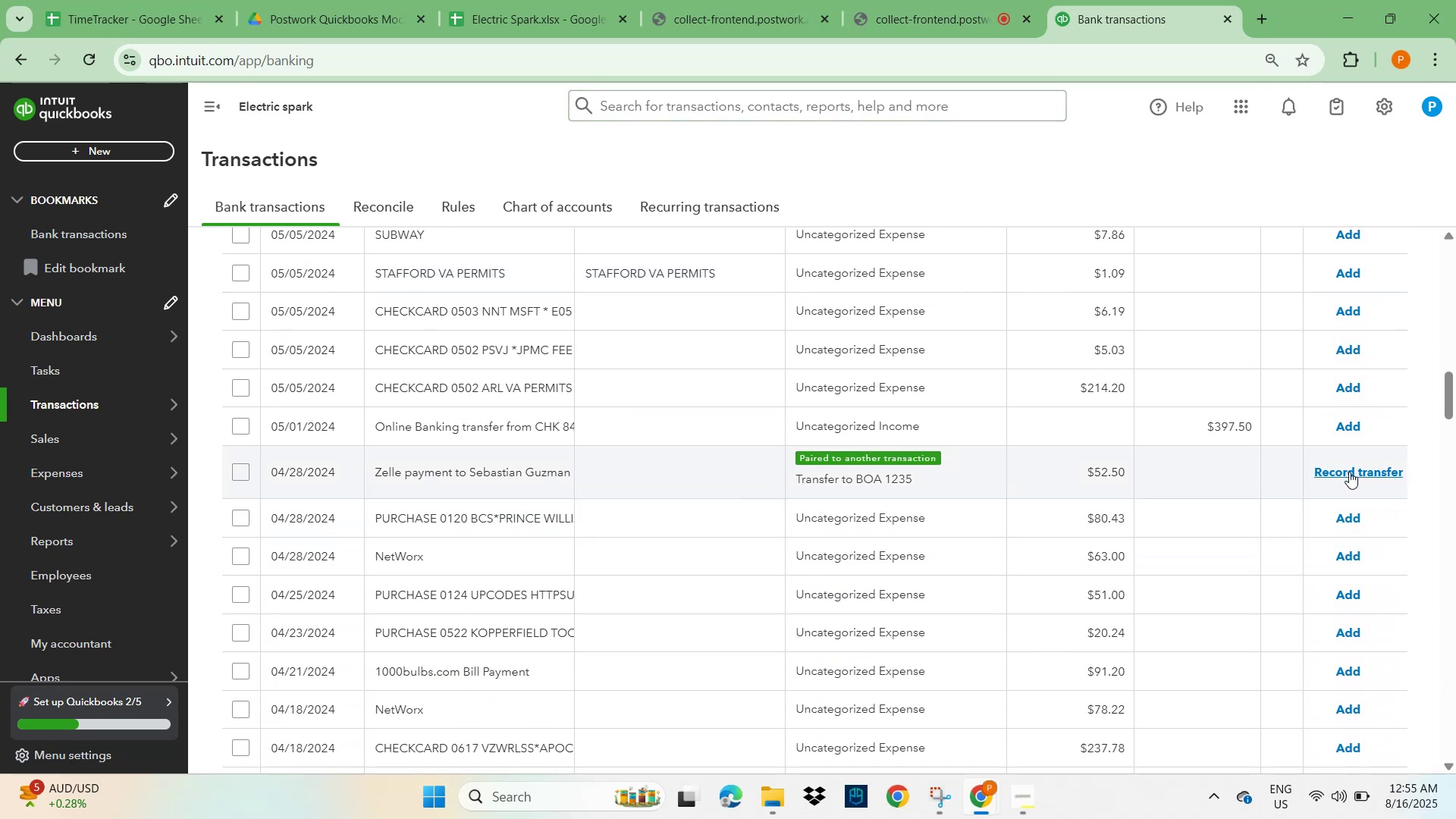 
left_click([1351, 472])
 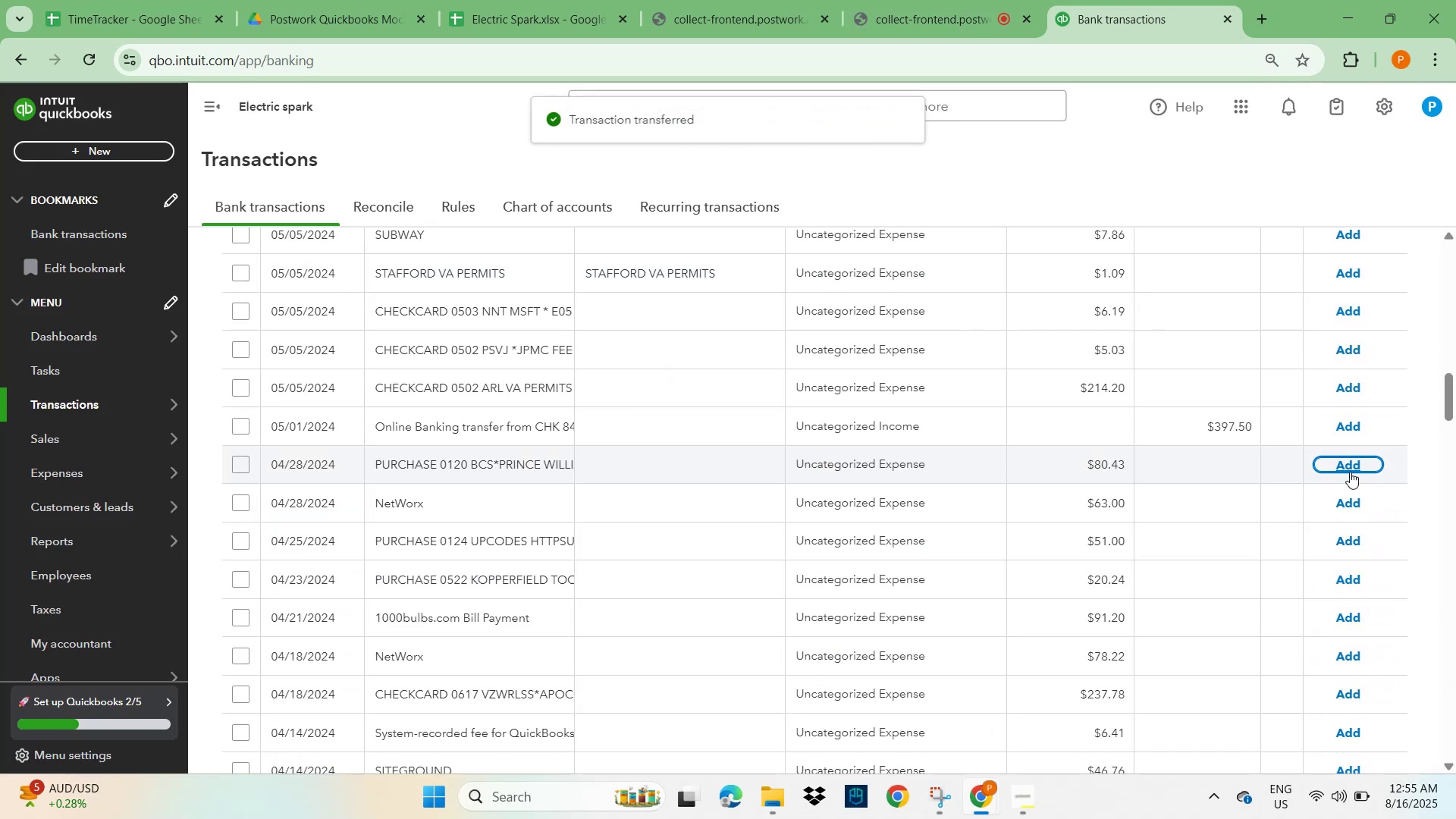 
scroll: coordinate [546, 486], scroll_direction: up, amount: 21.0
 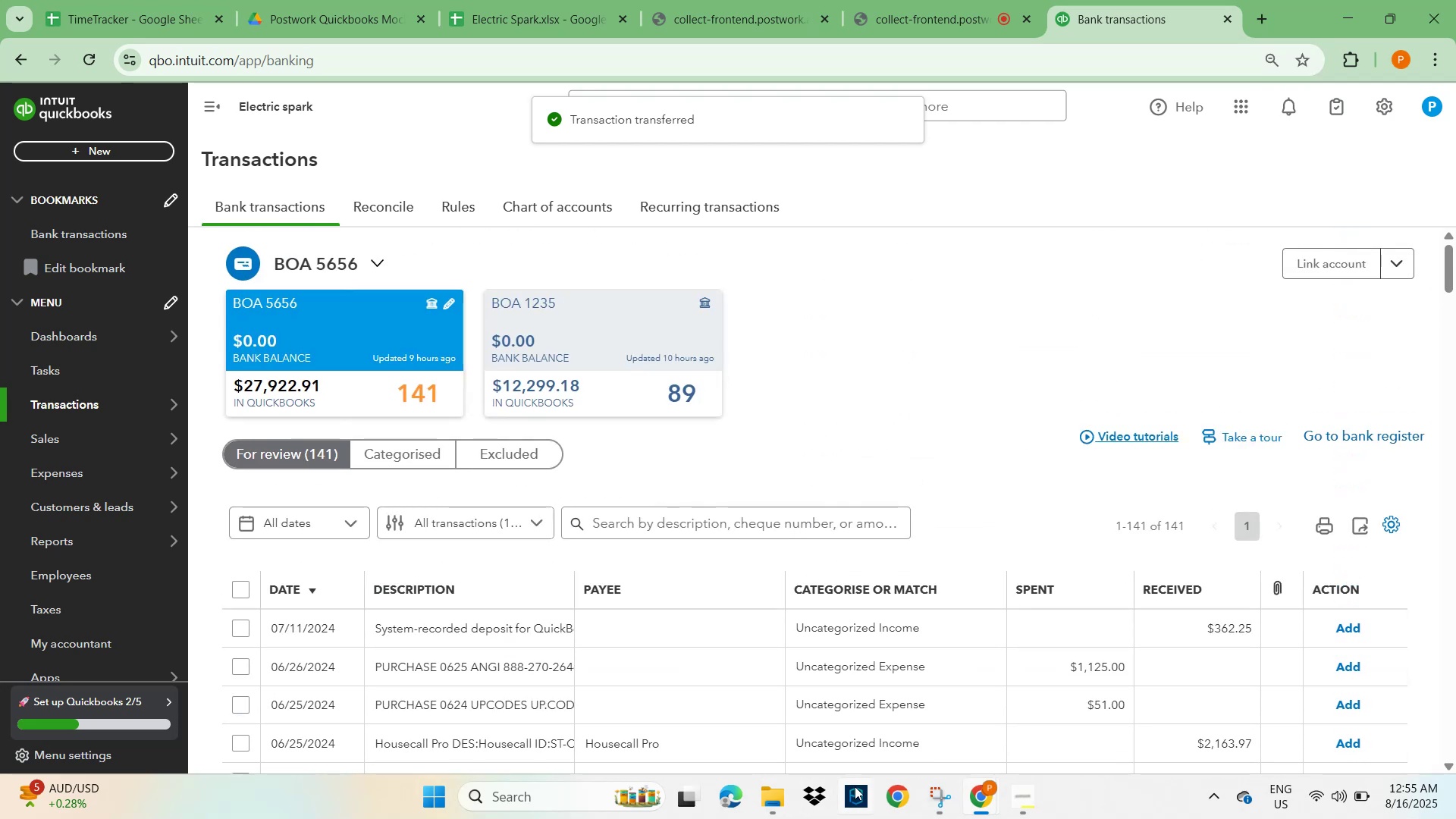 
left_click([942, 799])
 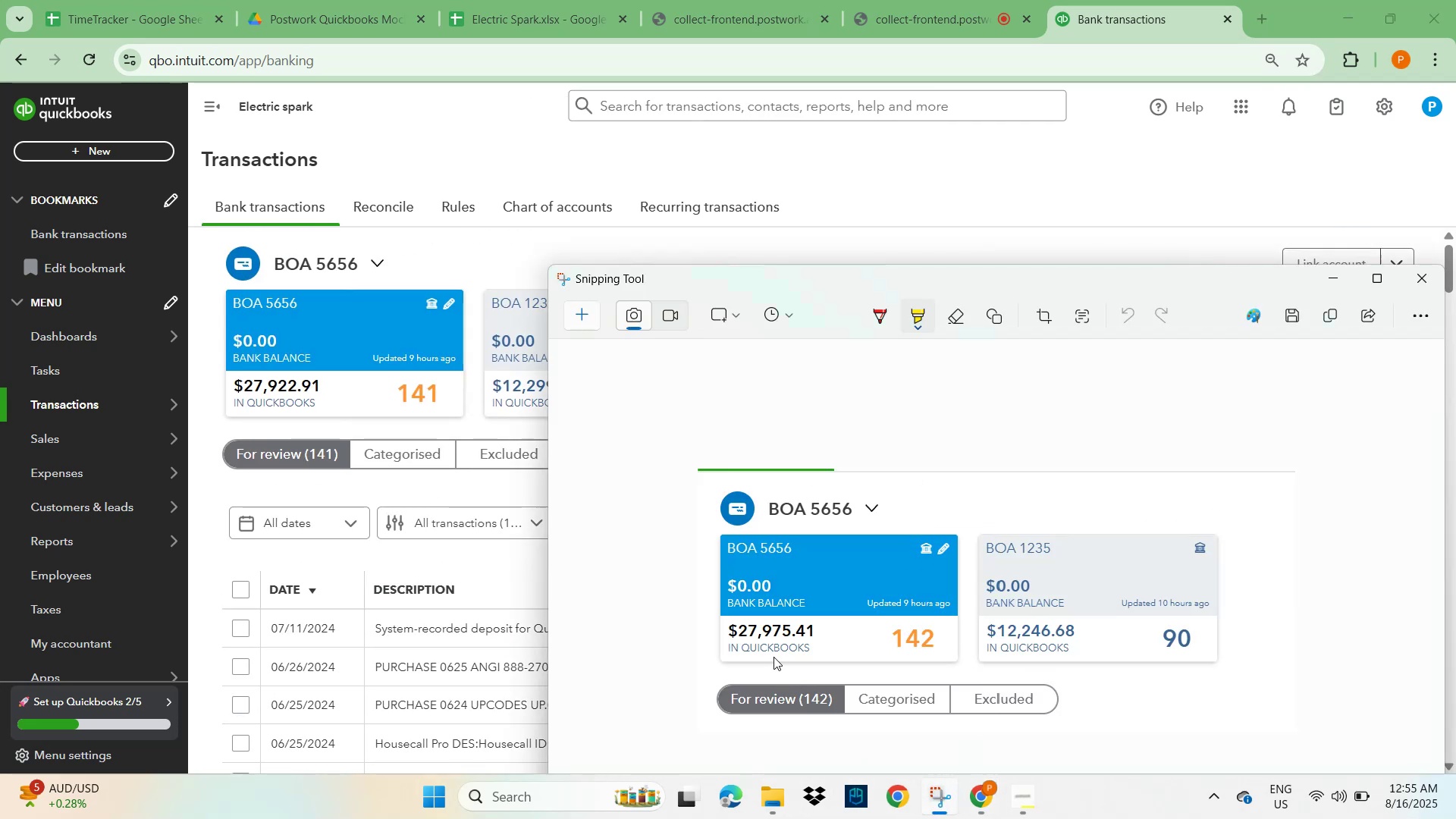 
left_click_drag(start_coordinate=[1164, 276], to_coordinate=[1162, 234])
 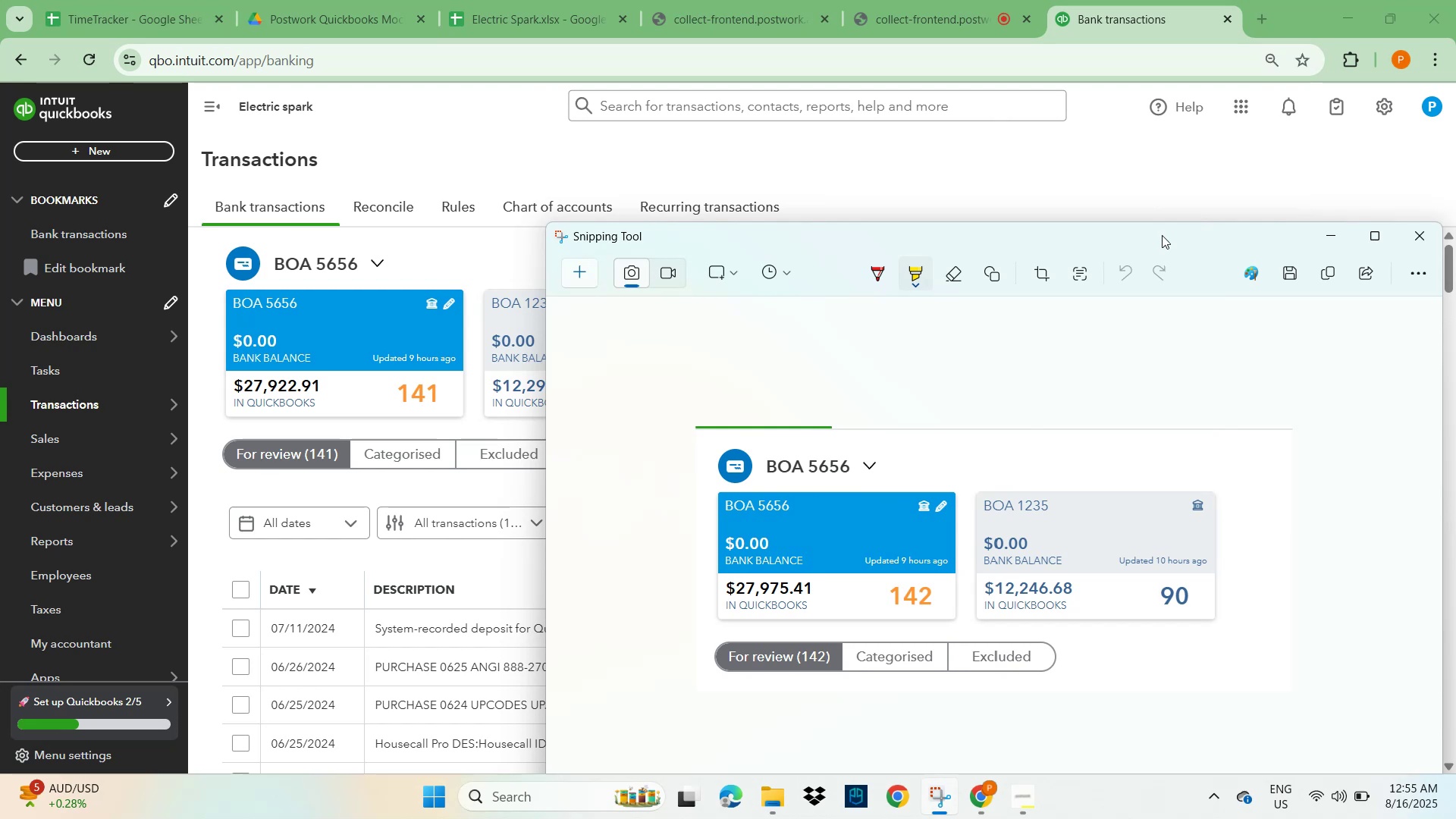 
left_click_drag(start_coordinate=[1162, 235], to_coordinate=[1141, 257])
 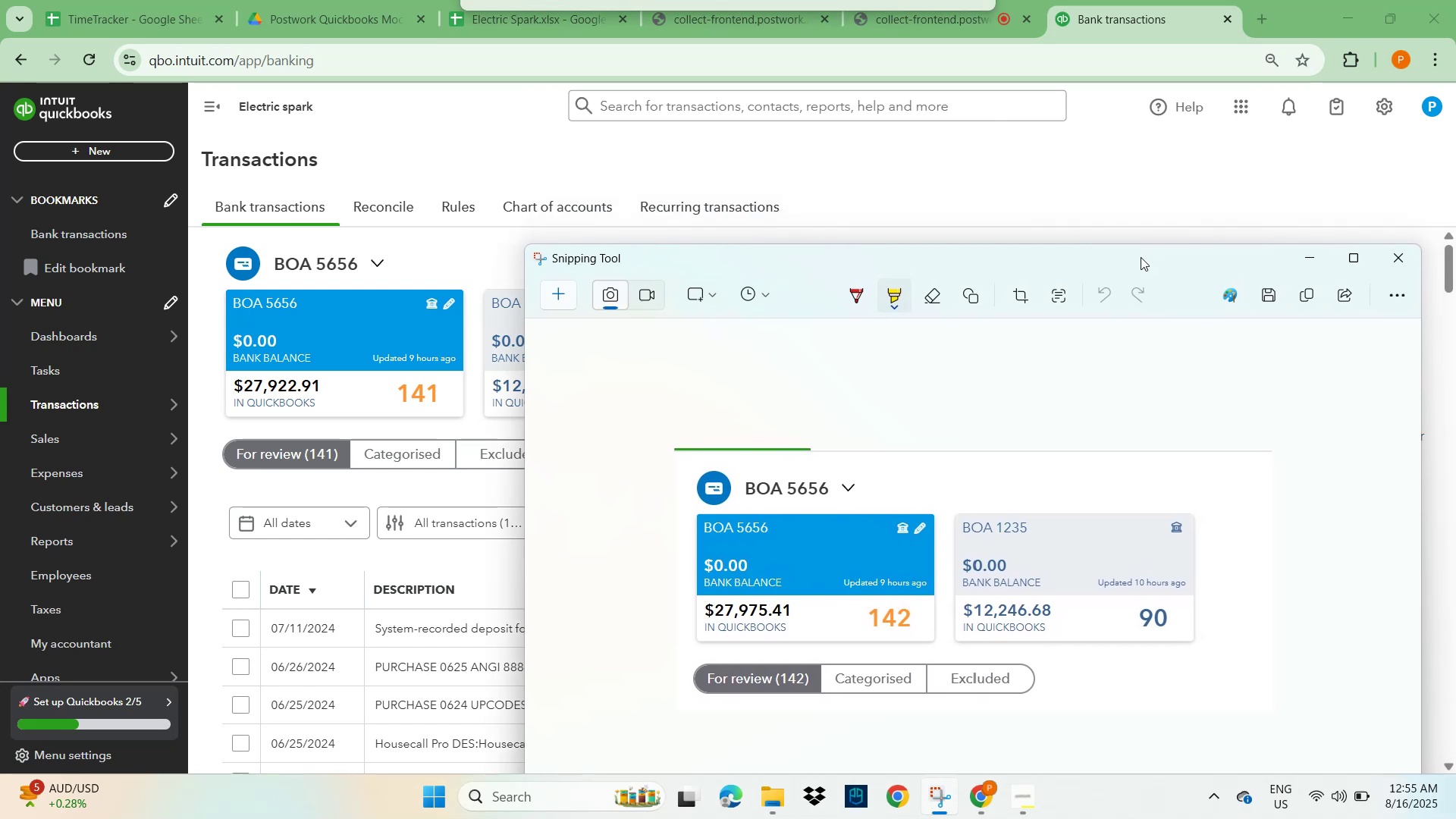 
left_click_drag(start_coordinate=[1136, 271], to_coordinate=[1102, 271])
 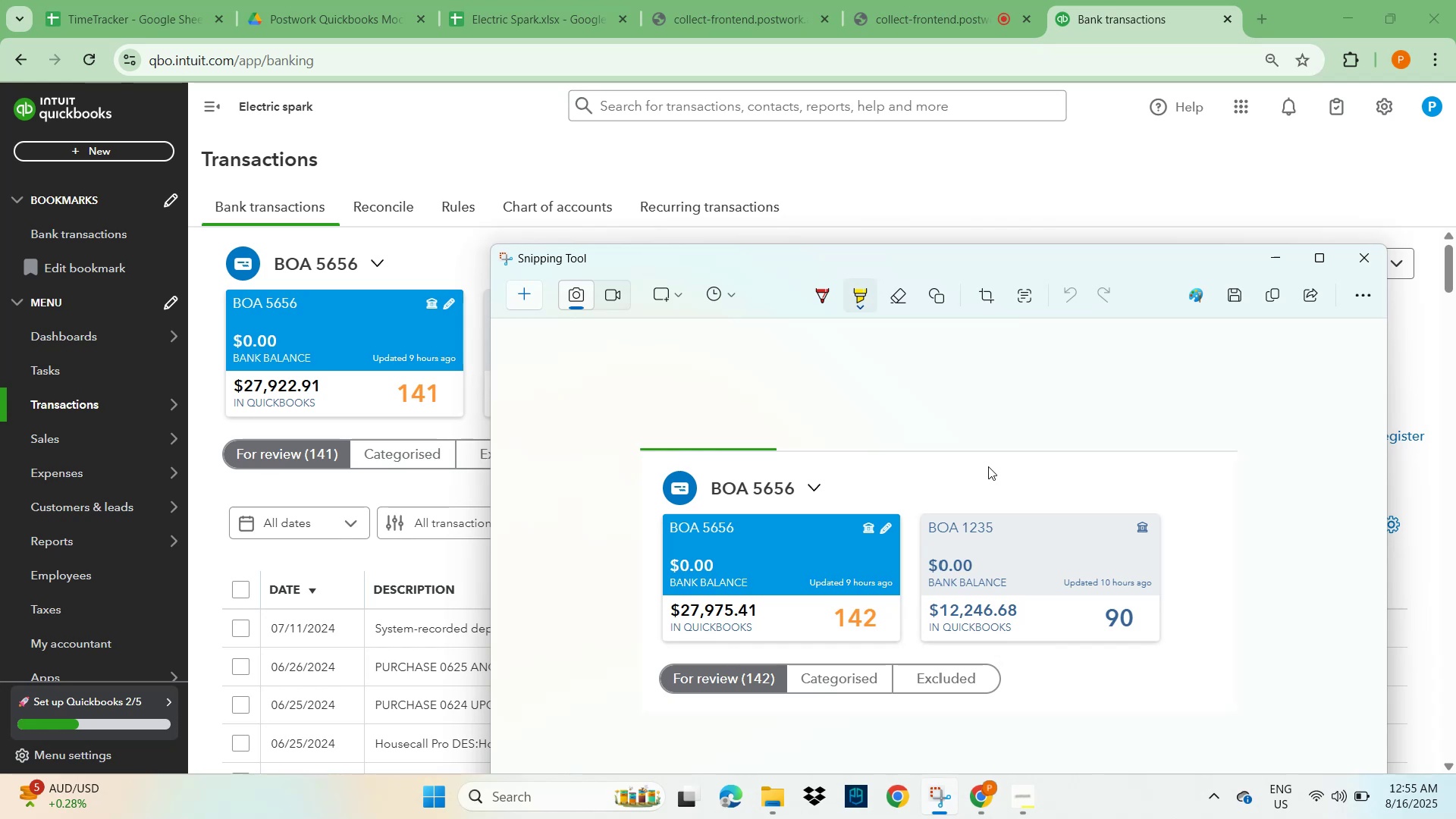 
left_click_drag(start_coordinate=[1073, 256], to_coordinate=[1056, 473])
 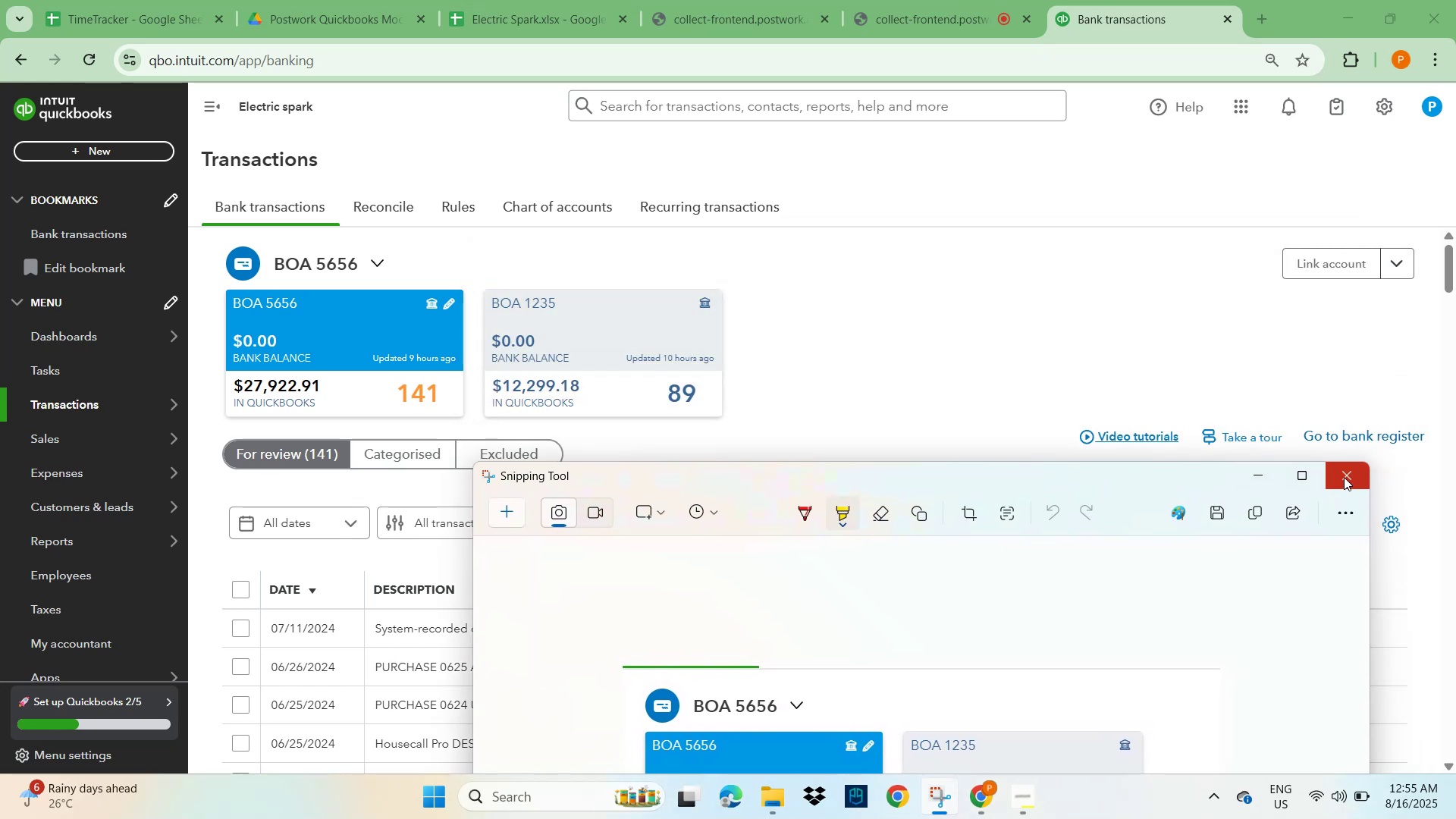 
left_click([1346, 476])
 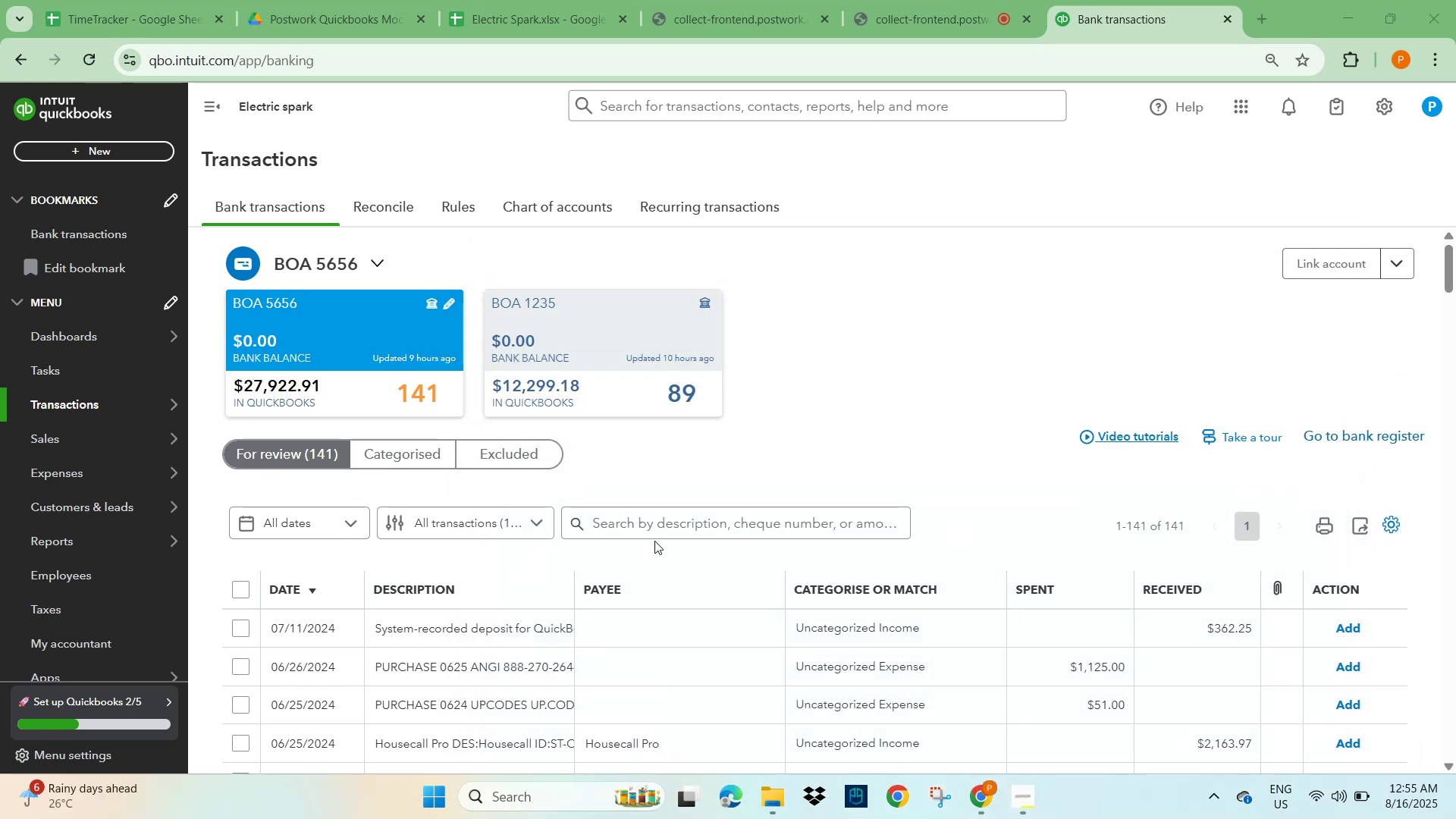 
scroll: coordinate [1172, 704], scroll_direction: down, amount: 84.0
 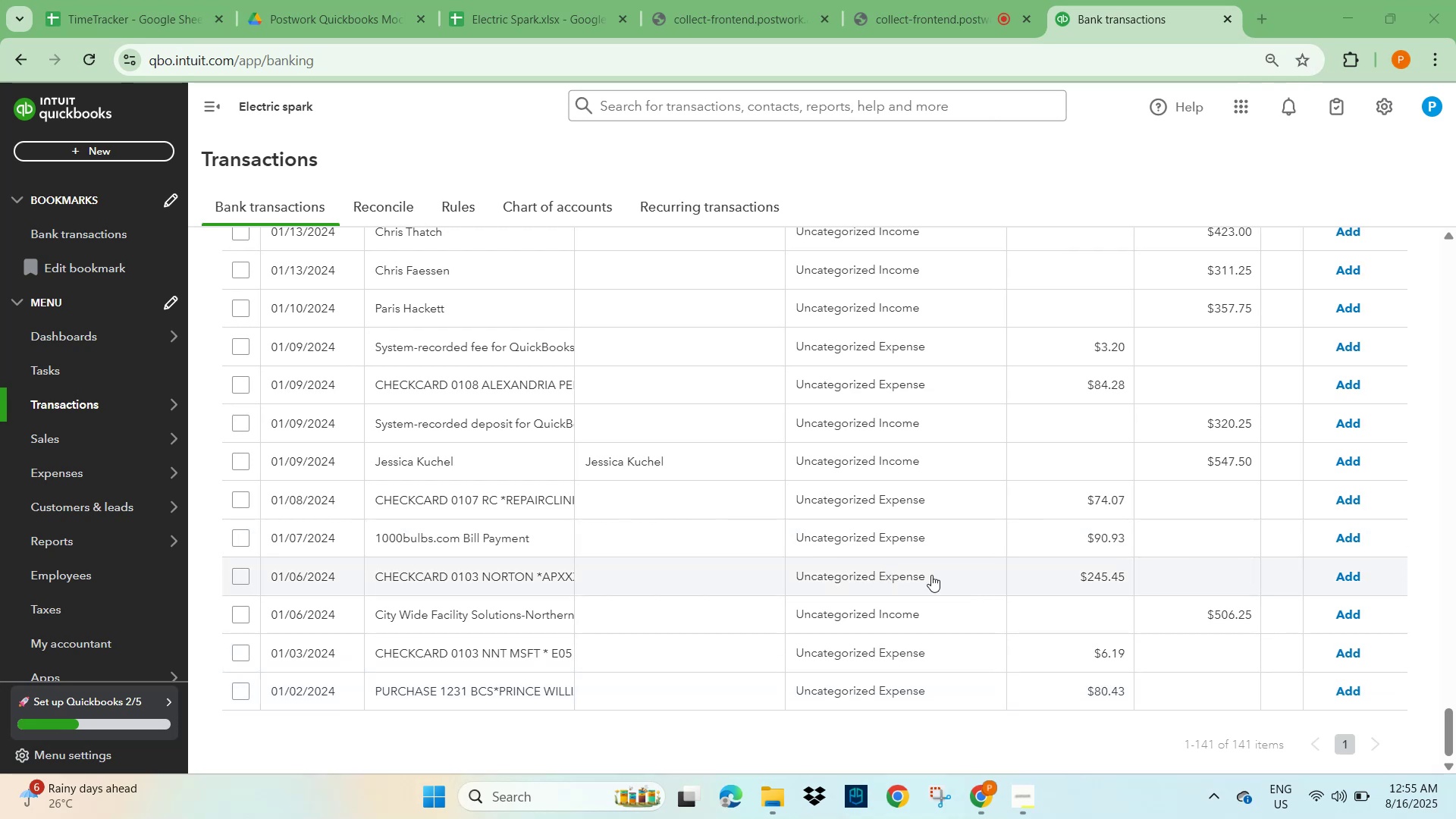 
left_click_drag(start_coordinate=[1445, 720], to_coordinate=[1453, 263])
 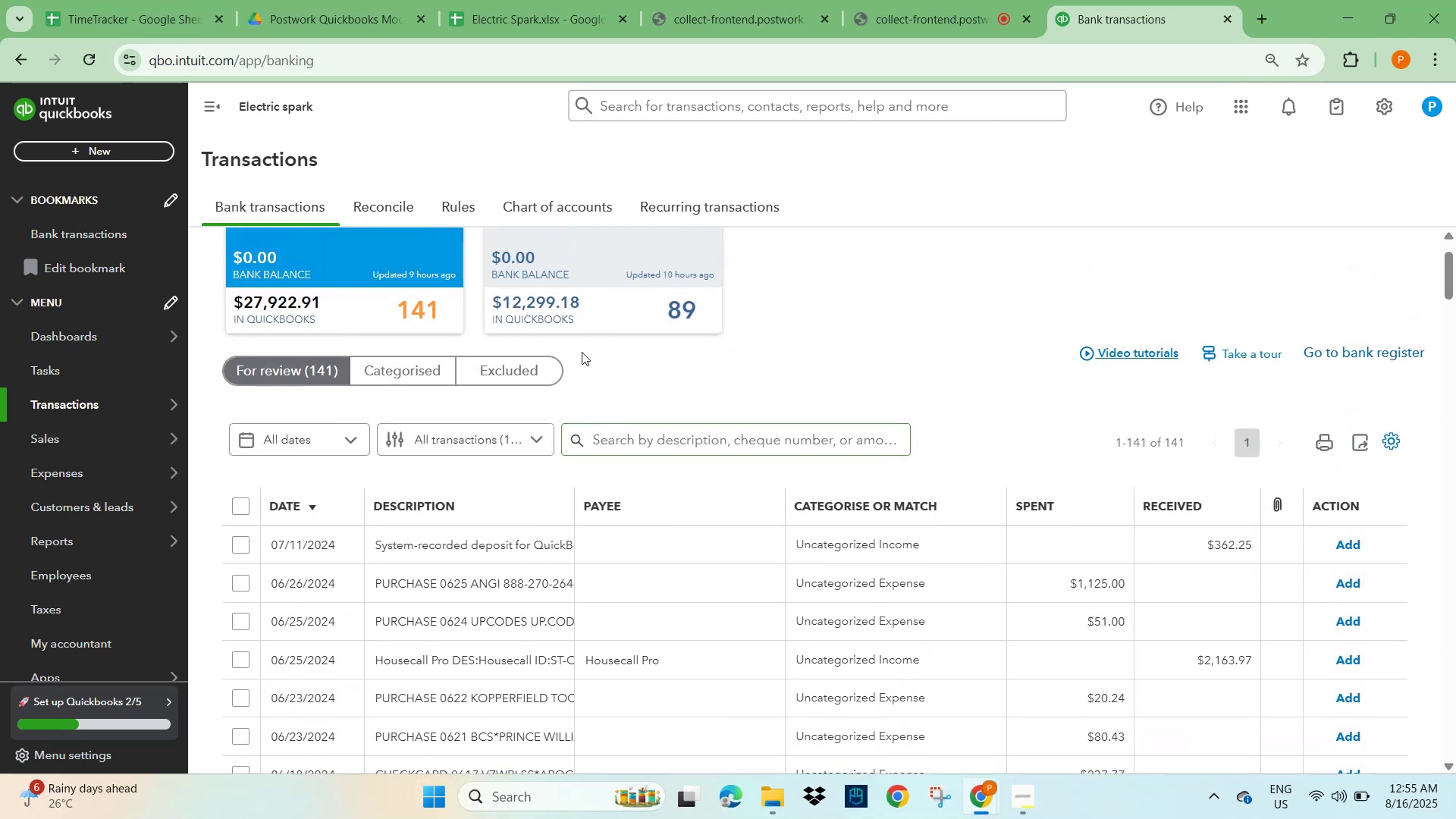 
left_click([590, 287])
 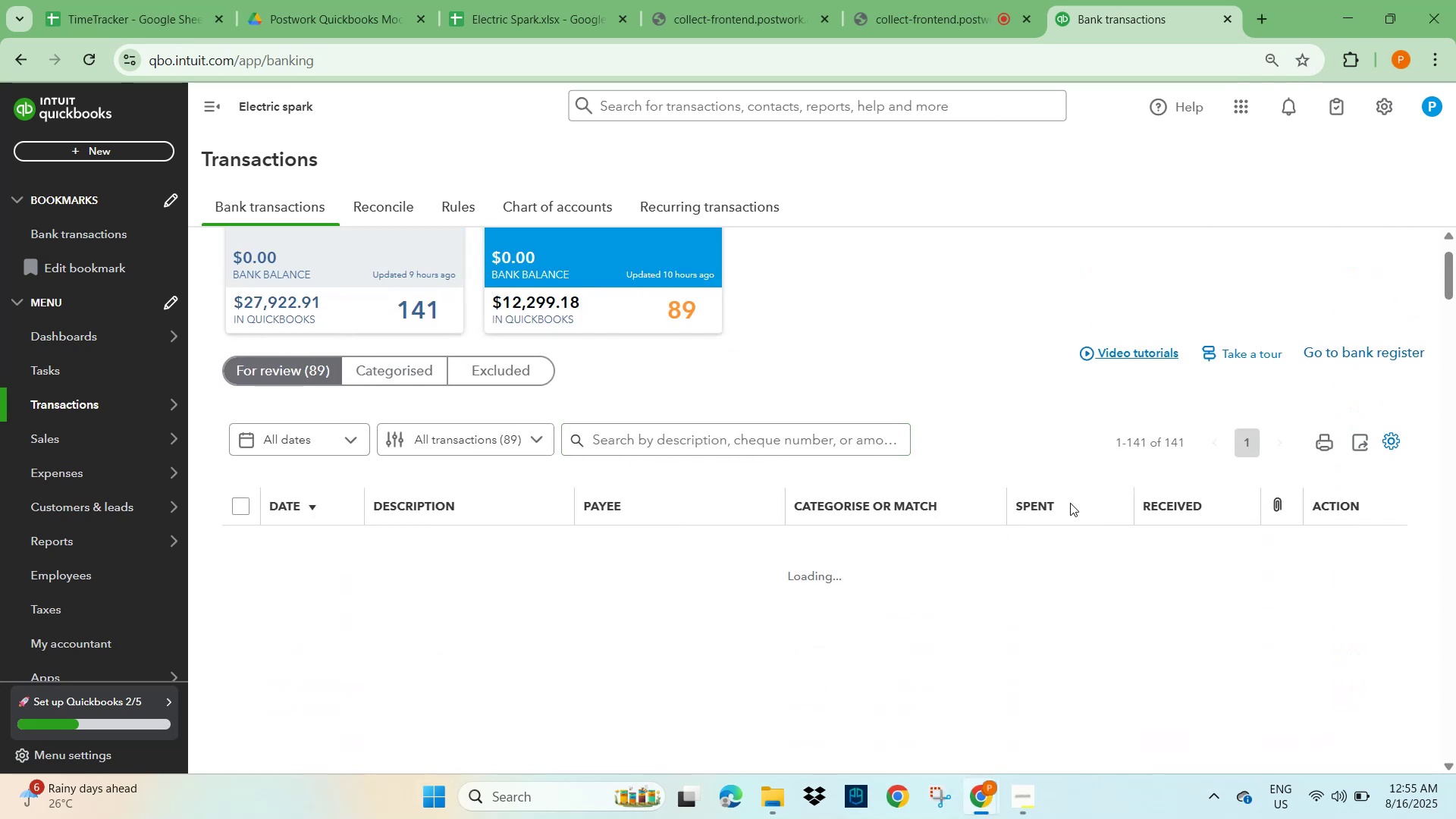 
scroll: coordinate [1090, 553], scroll_direction: down, amount: 39.0
 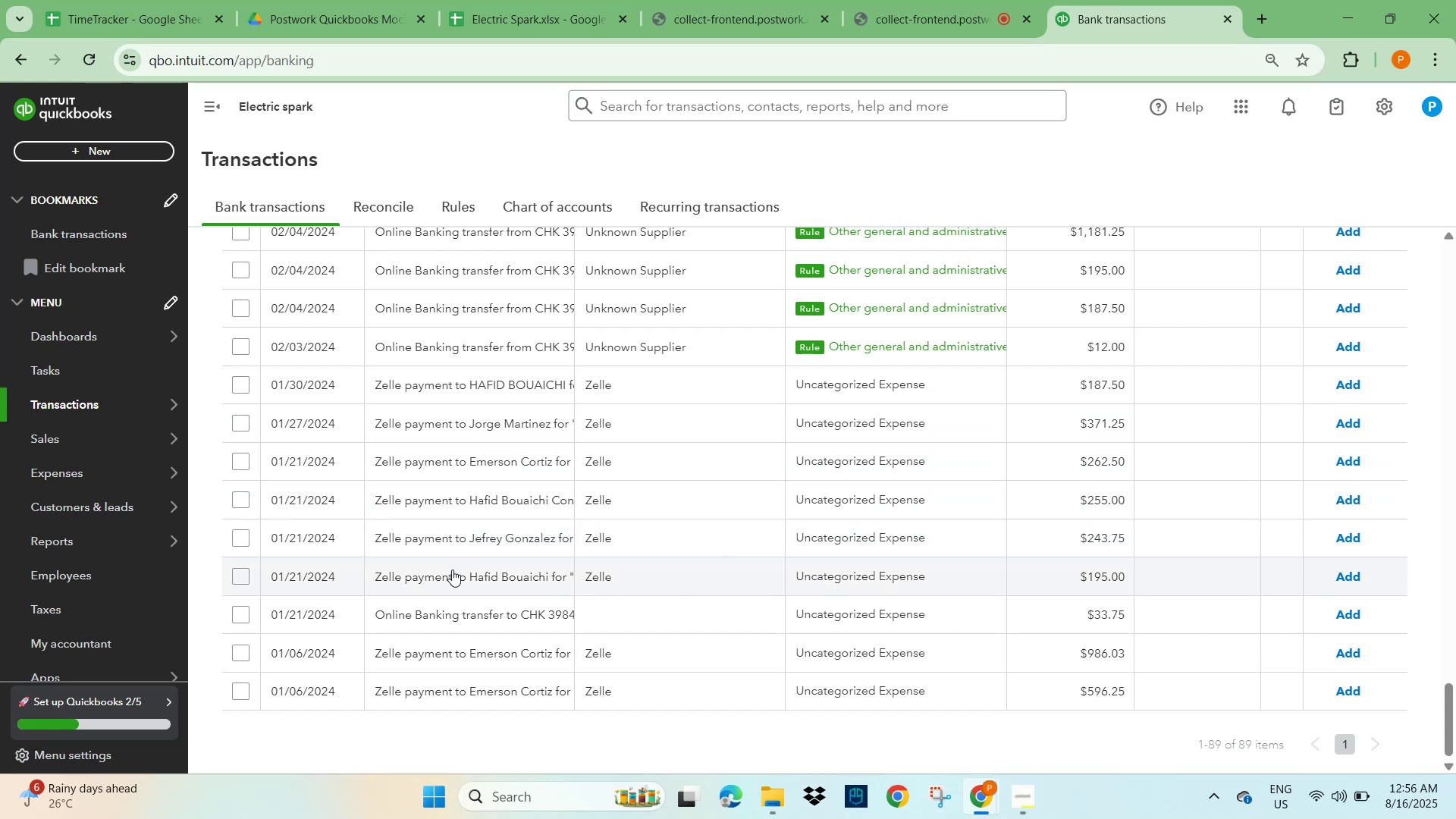 
wait(19.45)
 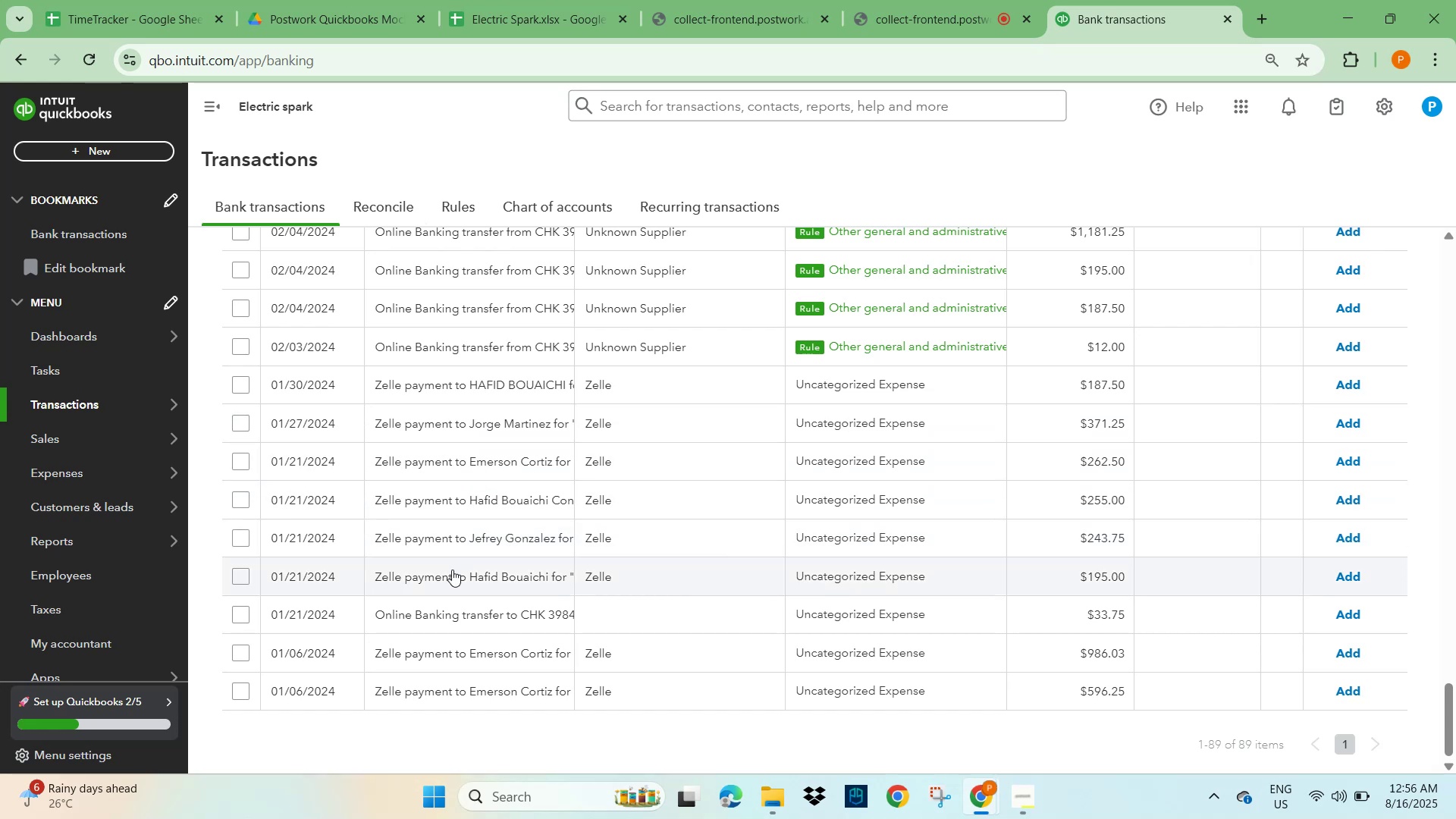 
scroll: coordinate [500, 640], scroll_direction: up, amount: 6.0
 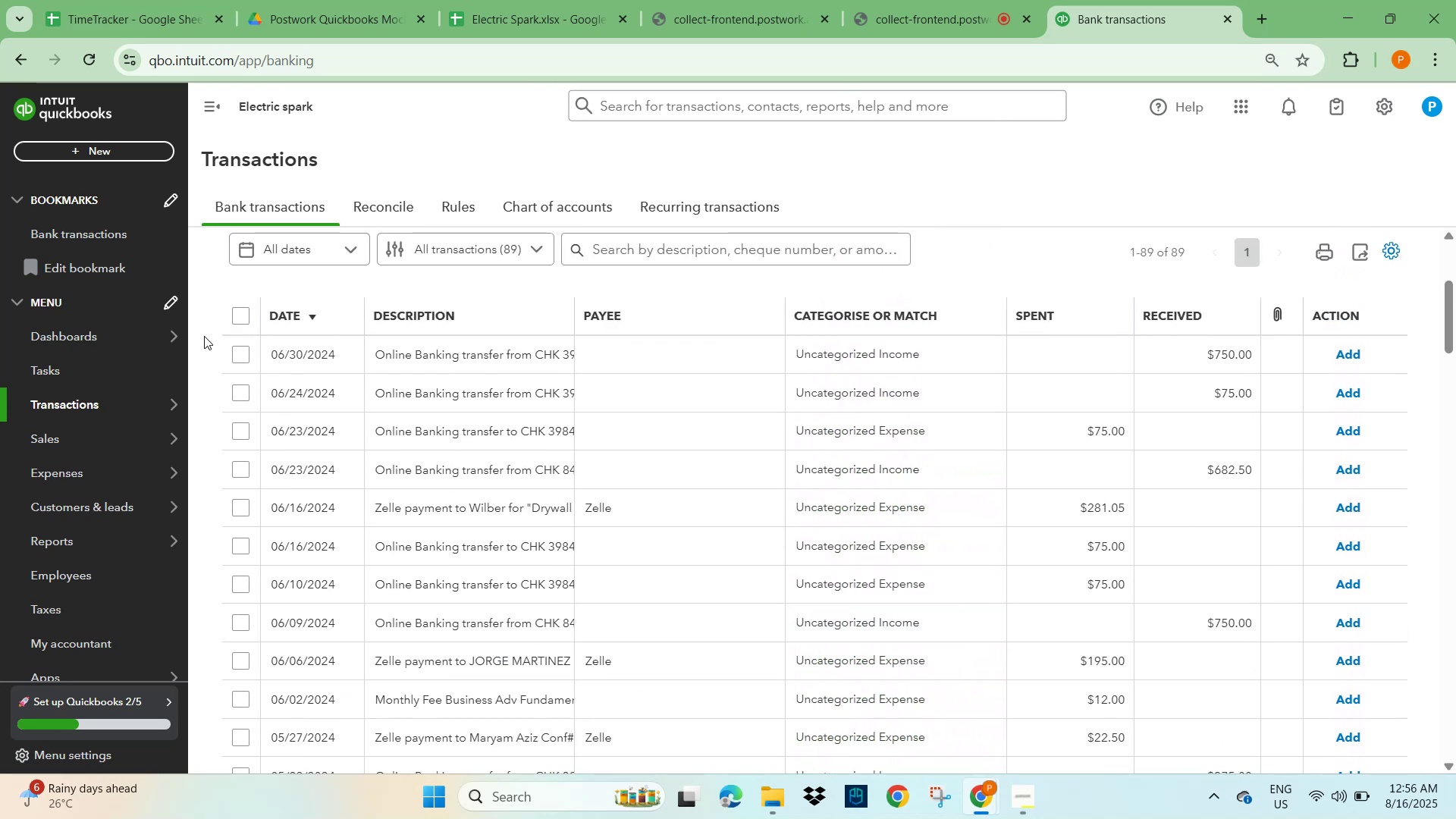 
left_click([235, 314])
 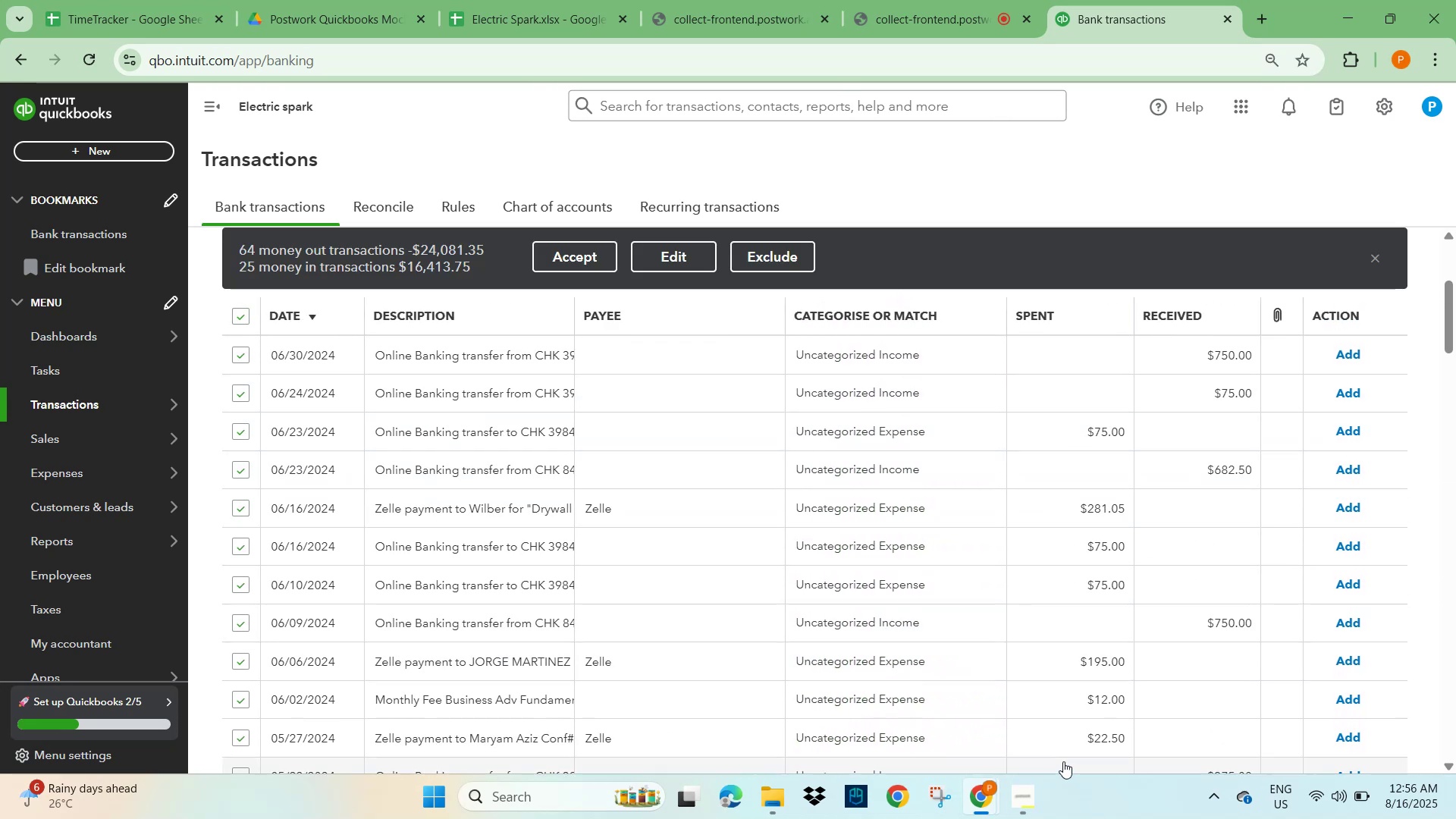 
left_click([529, 798])
 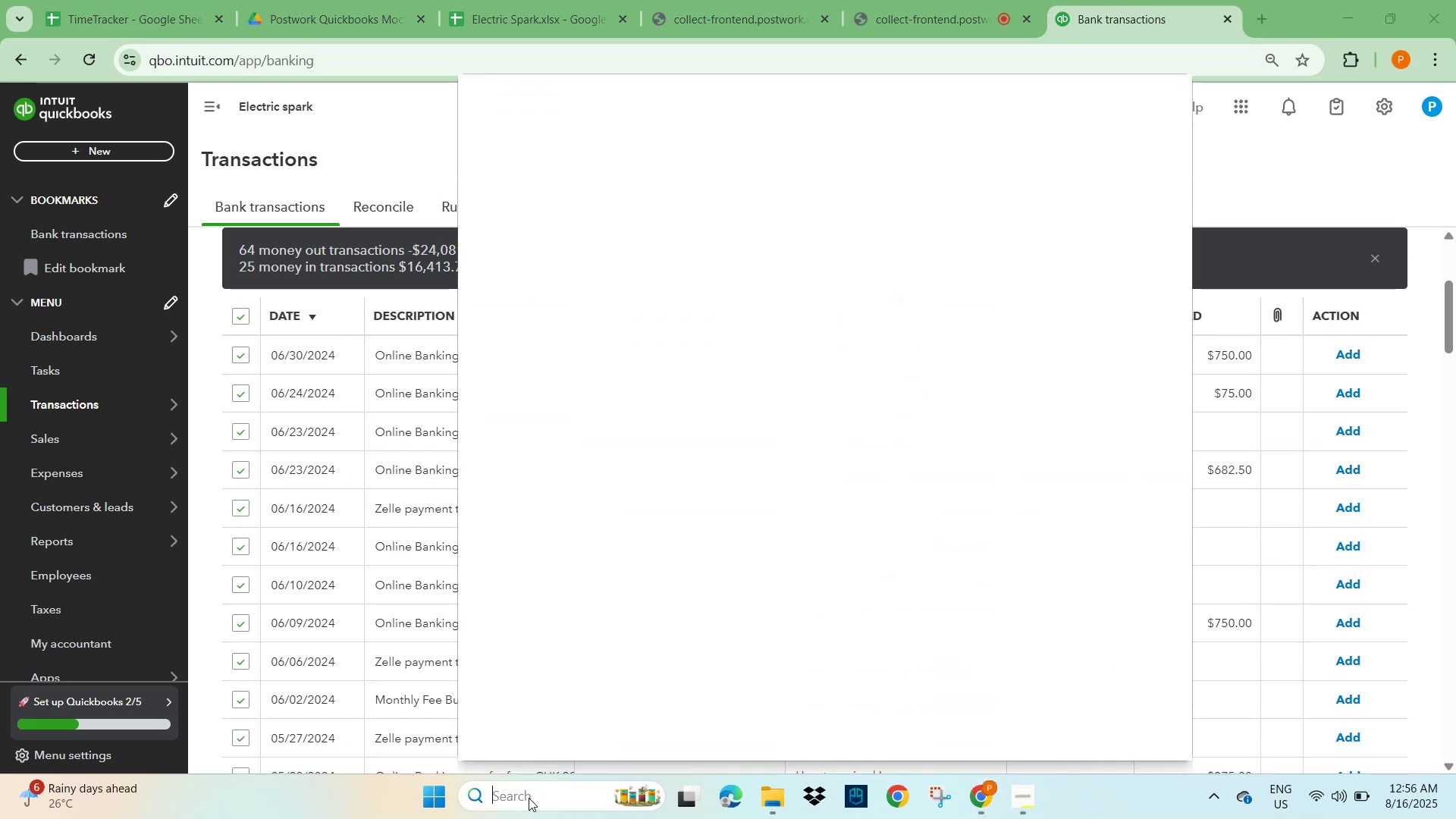 
type(calculator)
 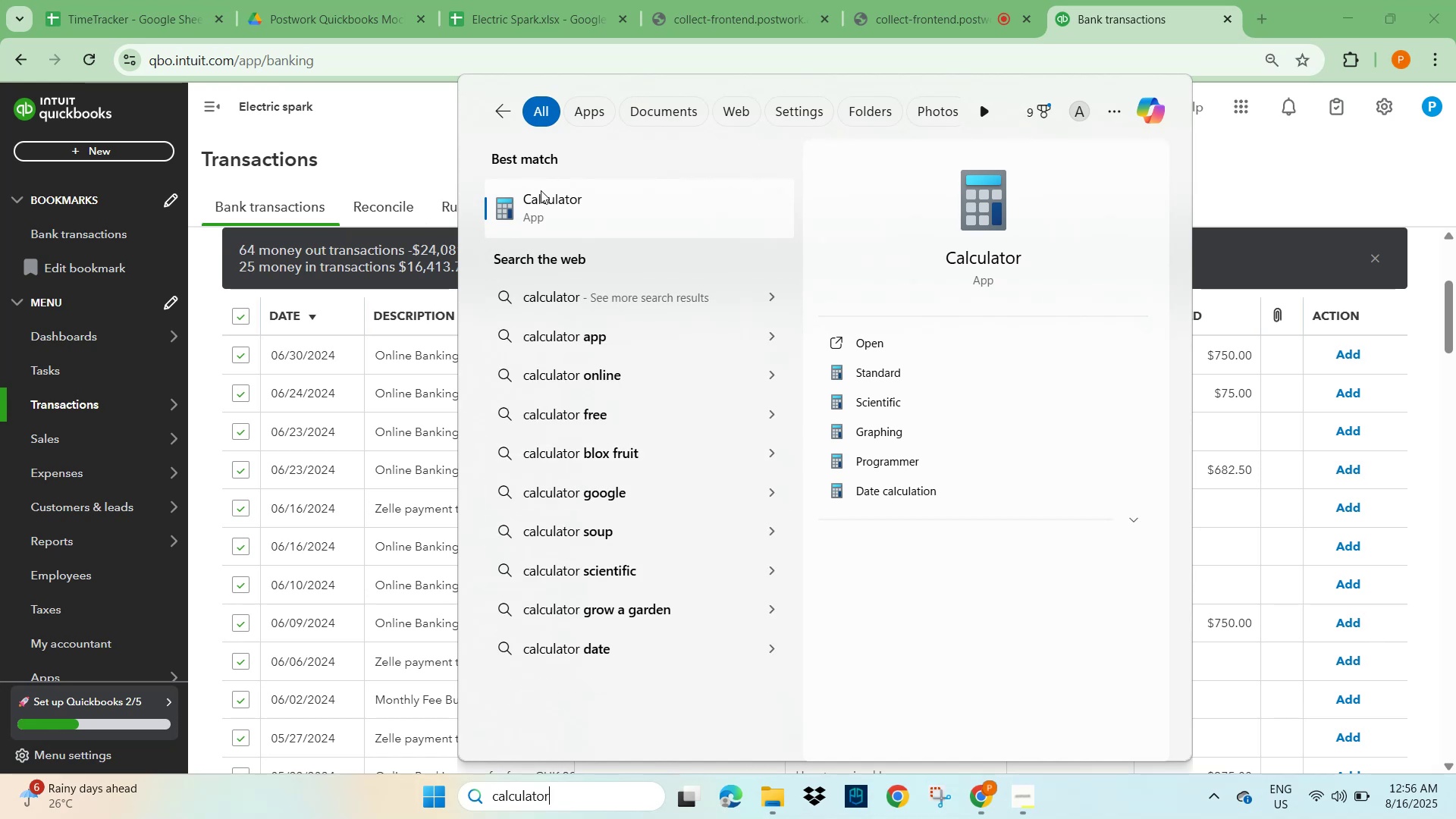 
left_click([577, 203])
 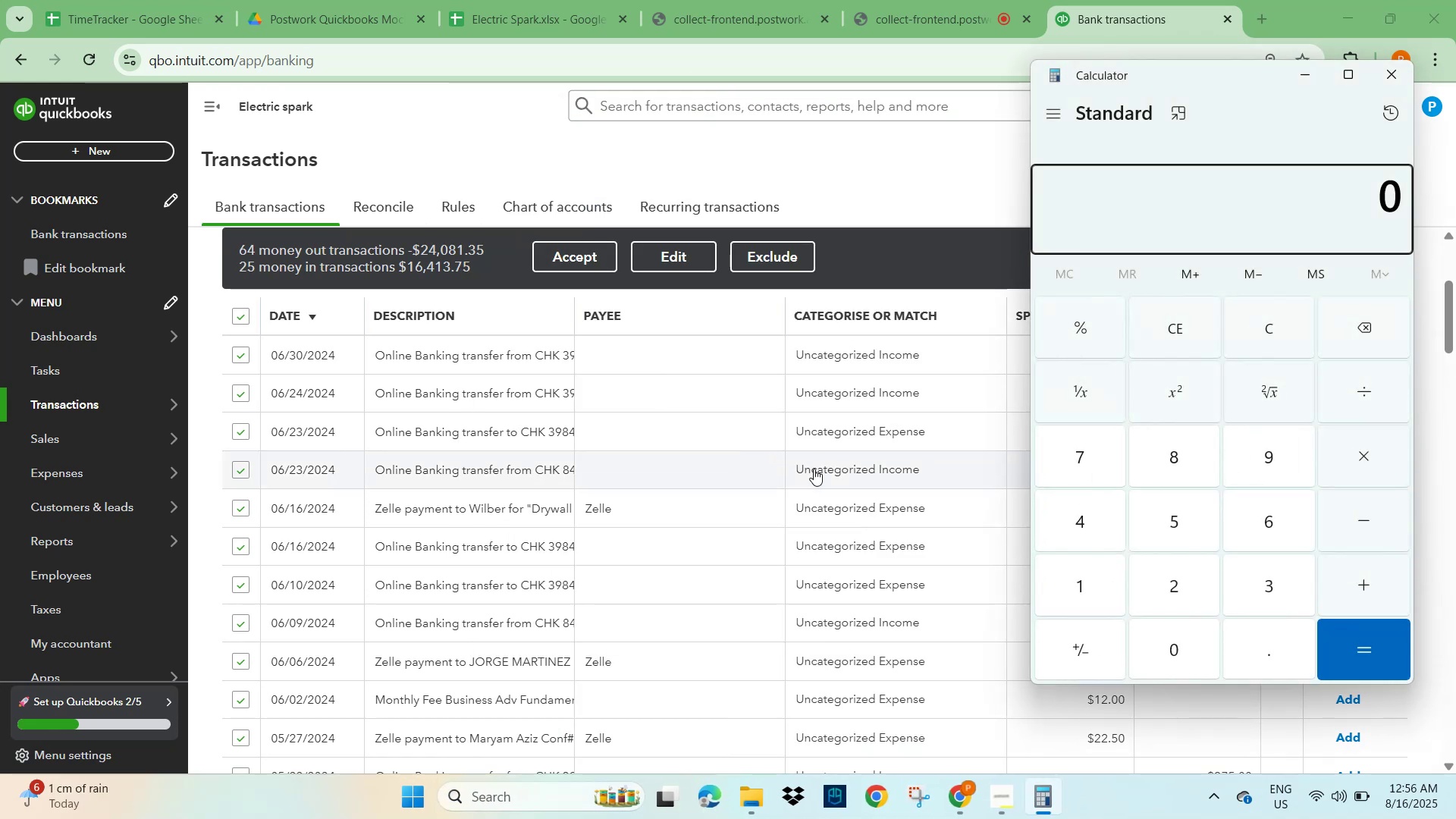 
wait(8.85)
 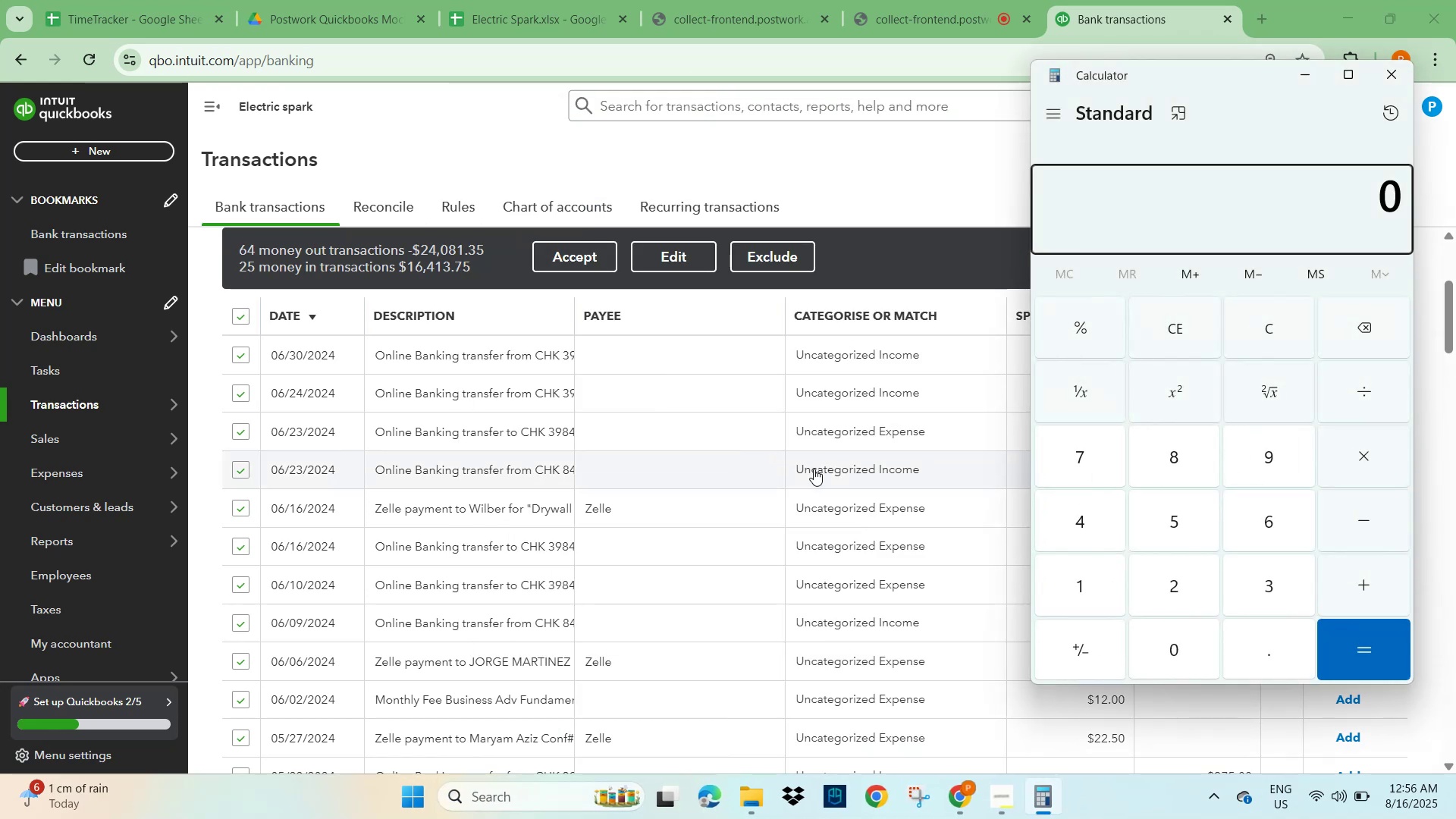 
key(Numpad1)
 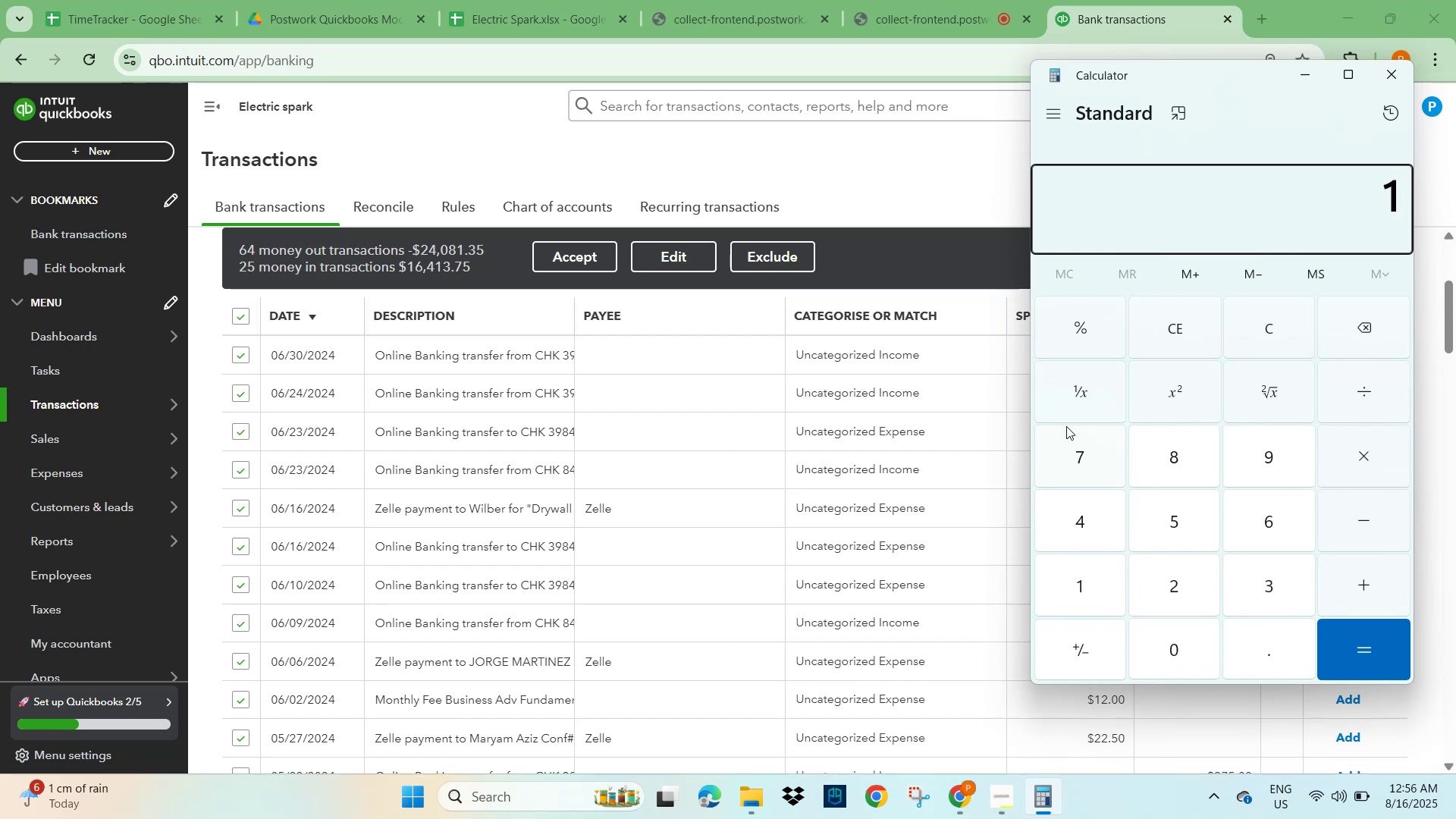 
key(Numpad6)
 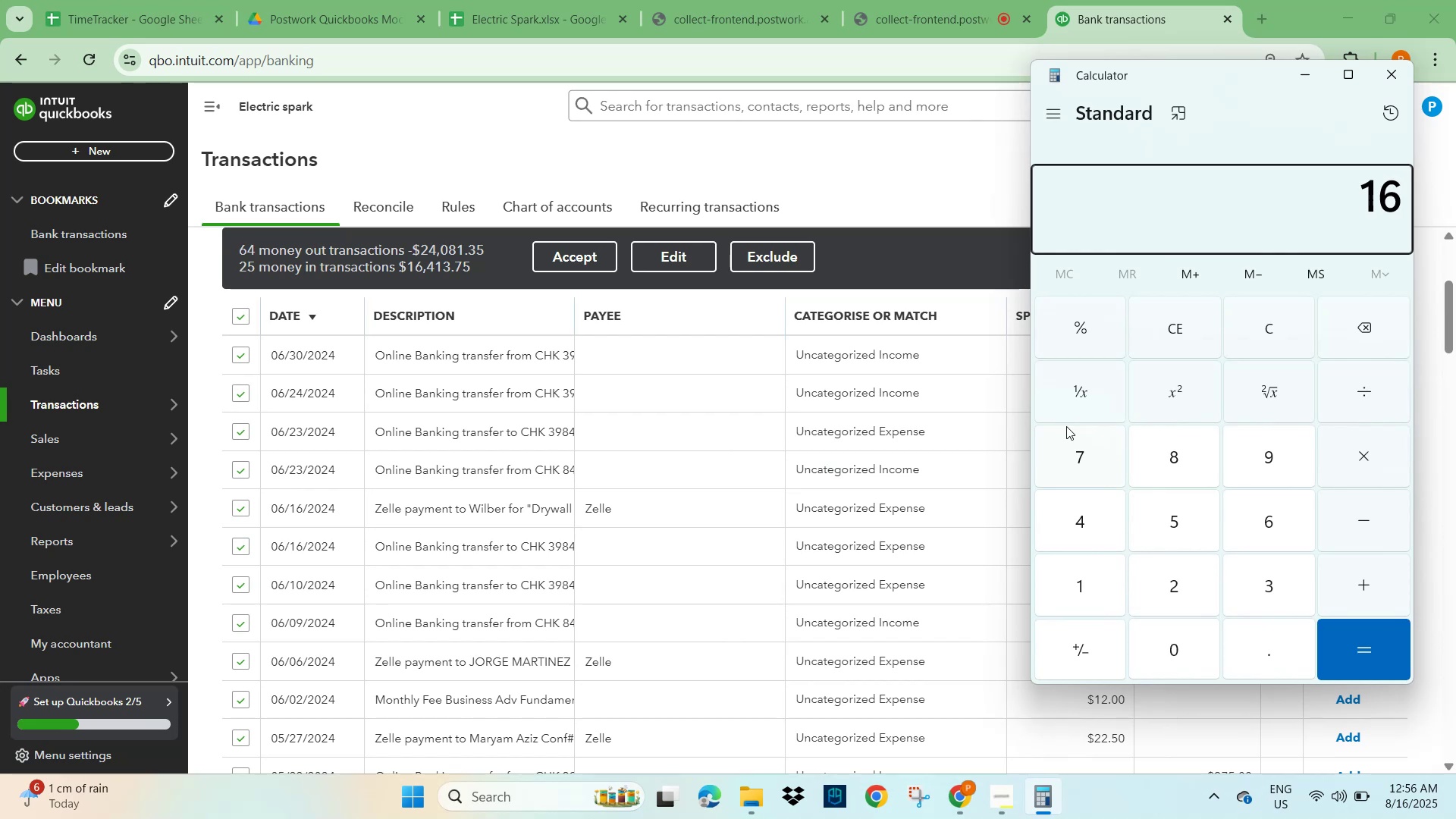 
key(Numpad4)
 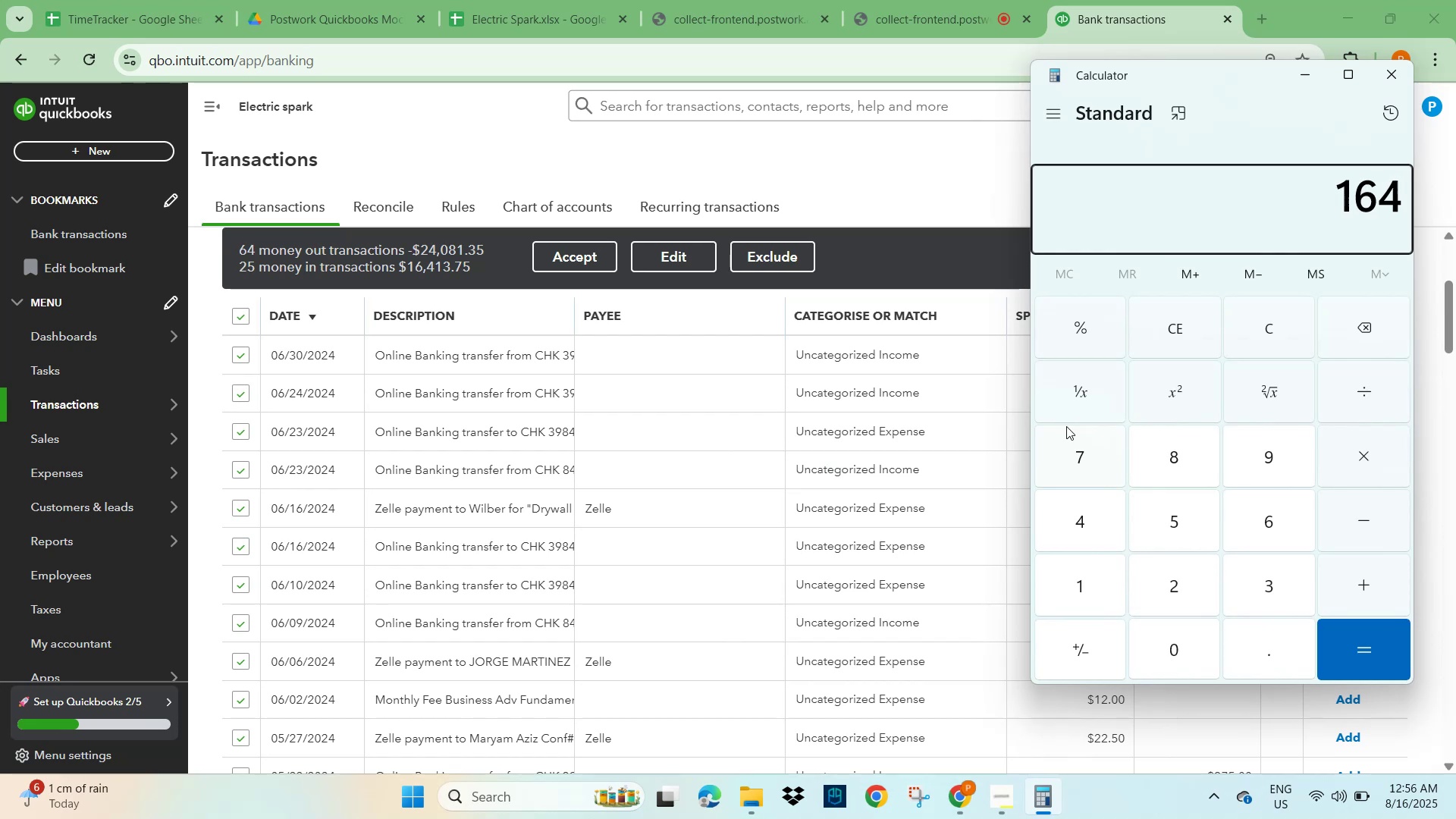 
key(Numpad1)
 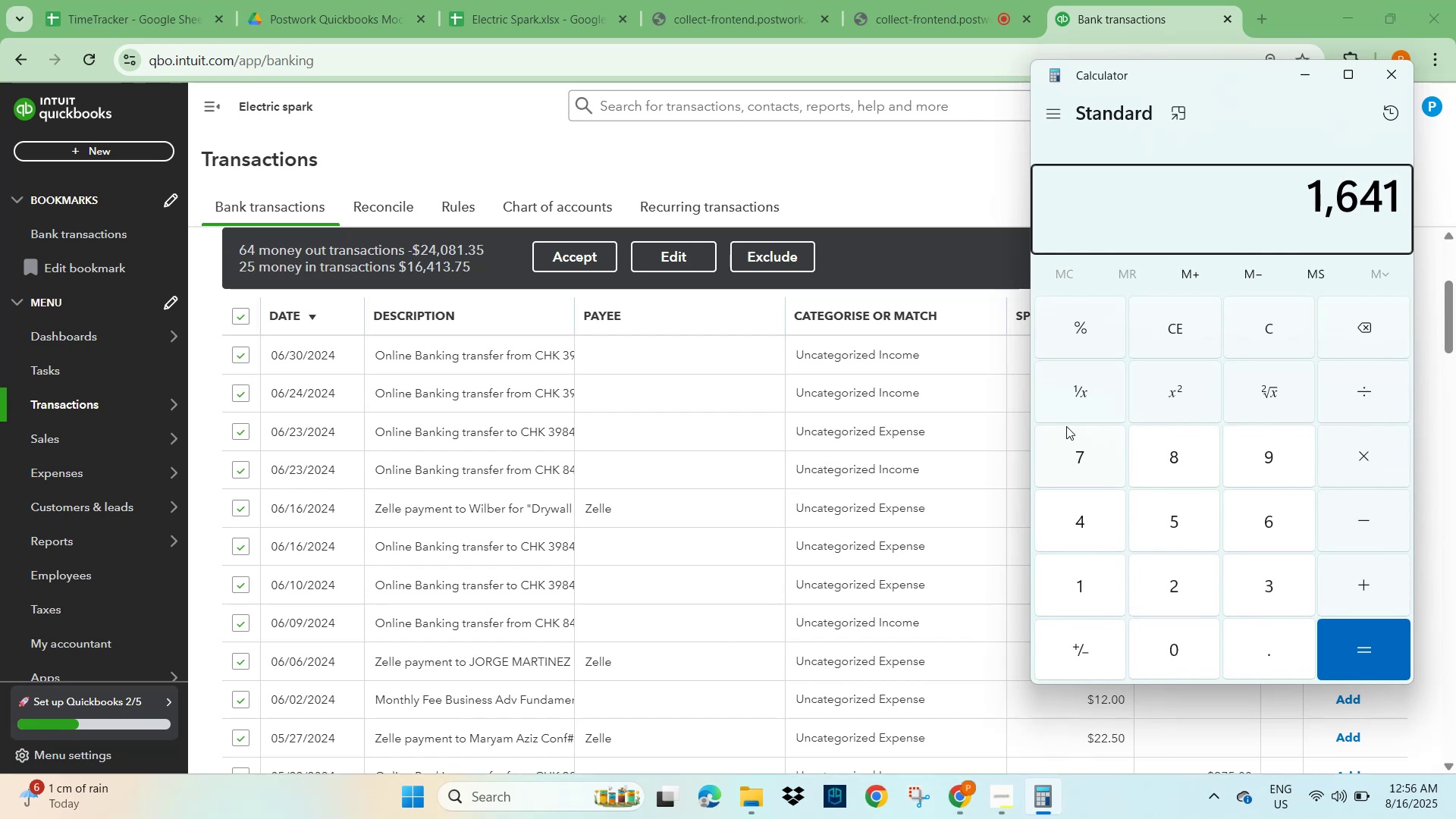 
key(Numpad3)
 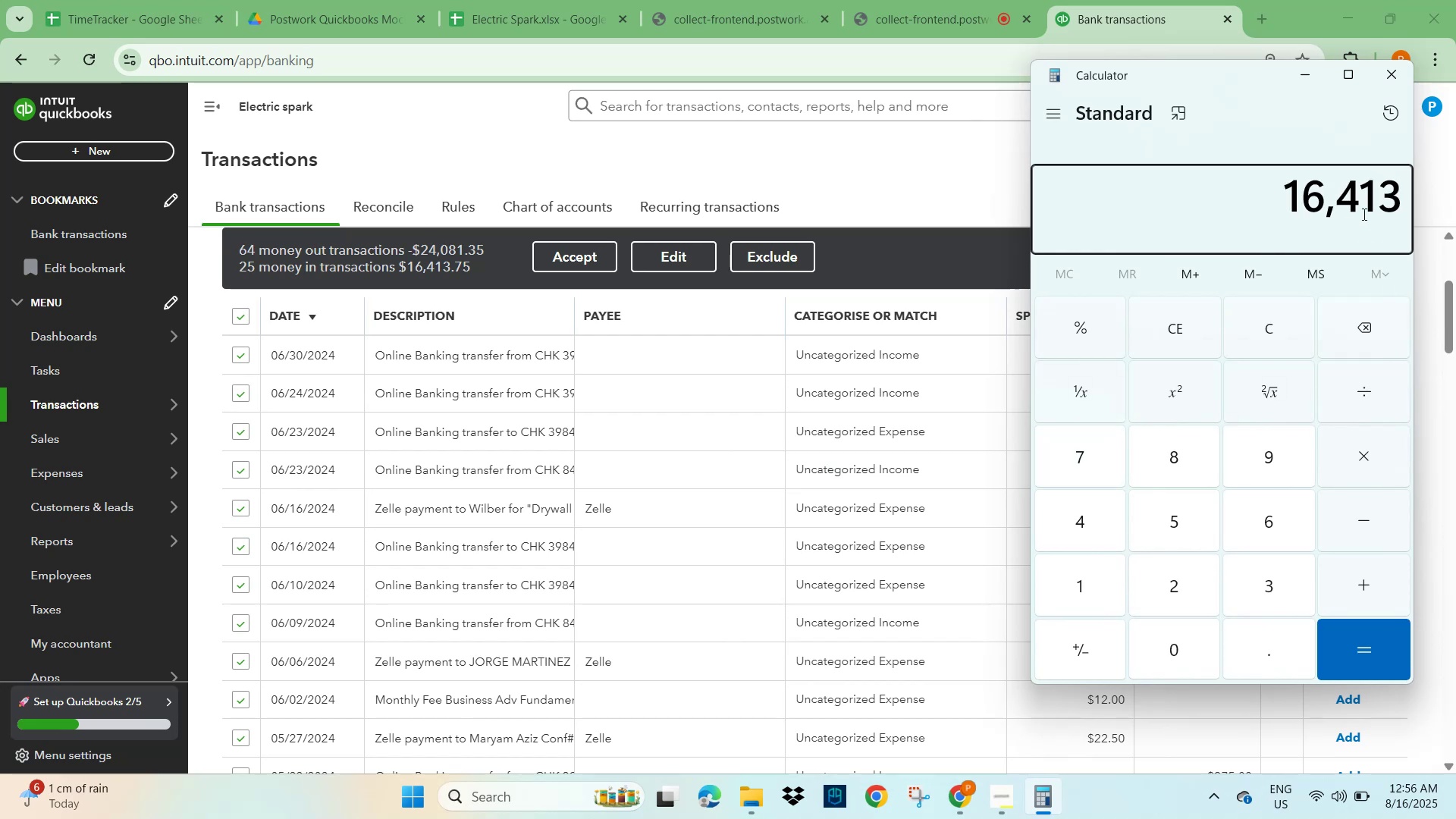 
key(NumpadDecimal)
 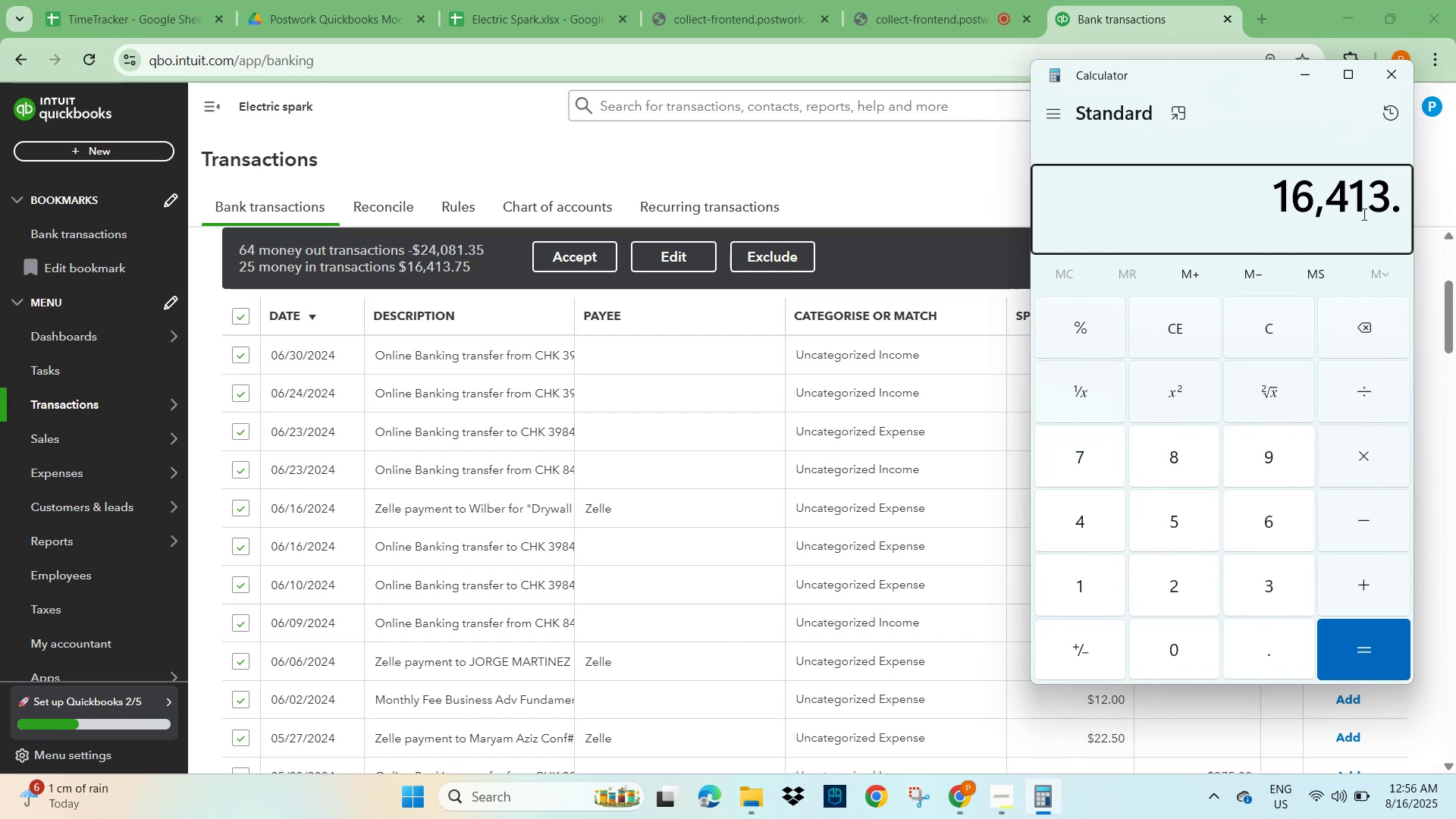 
key(Numpad7)
 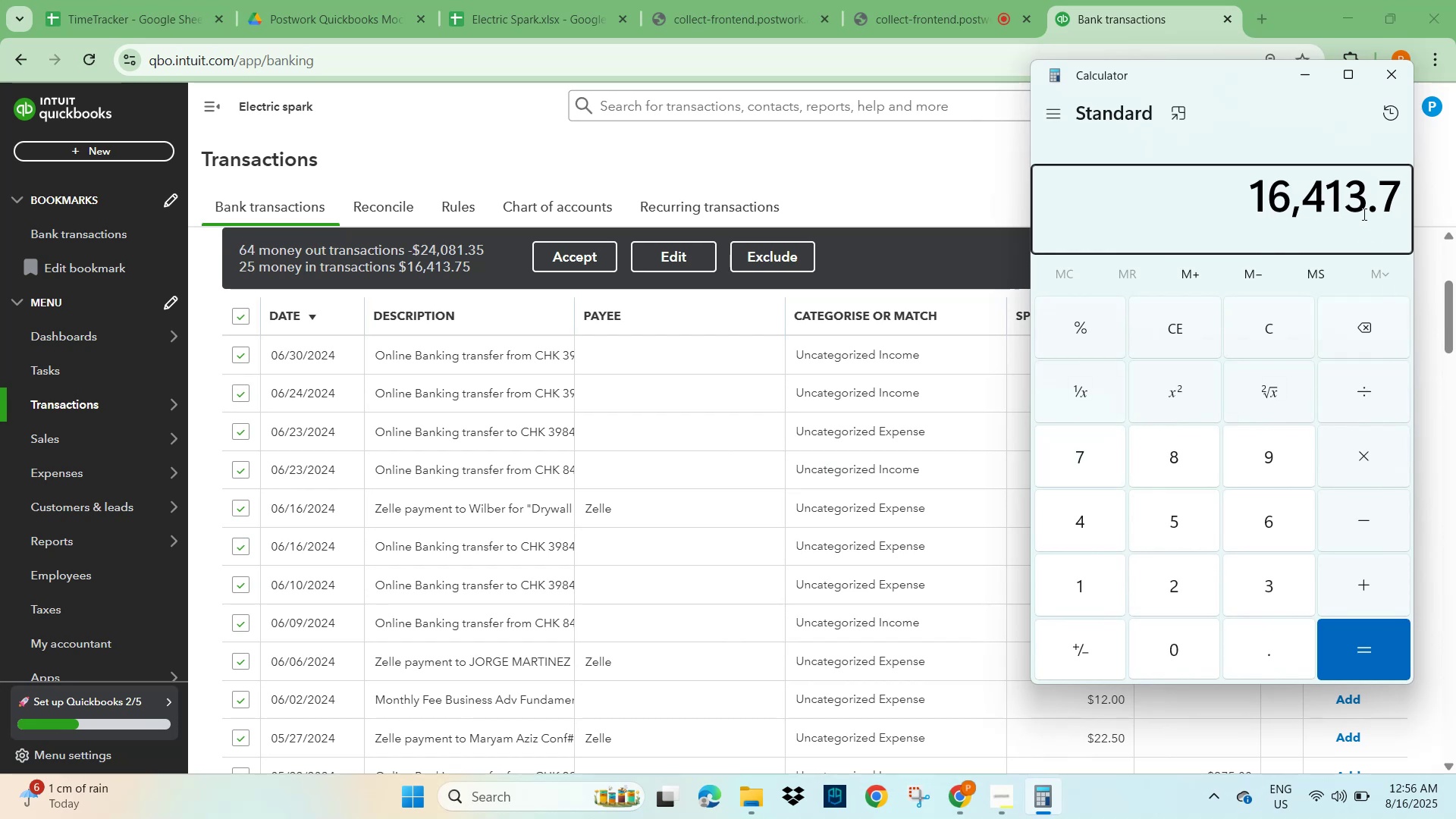 
key(Numpad5)
 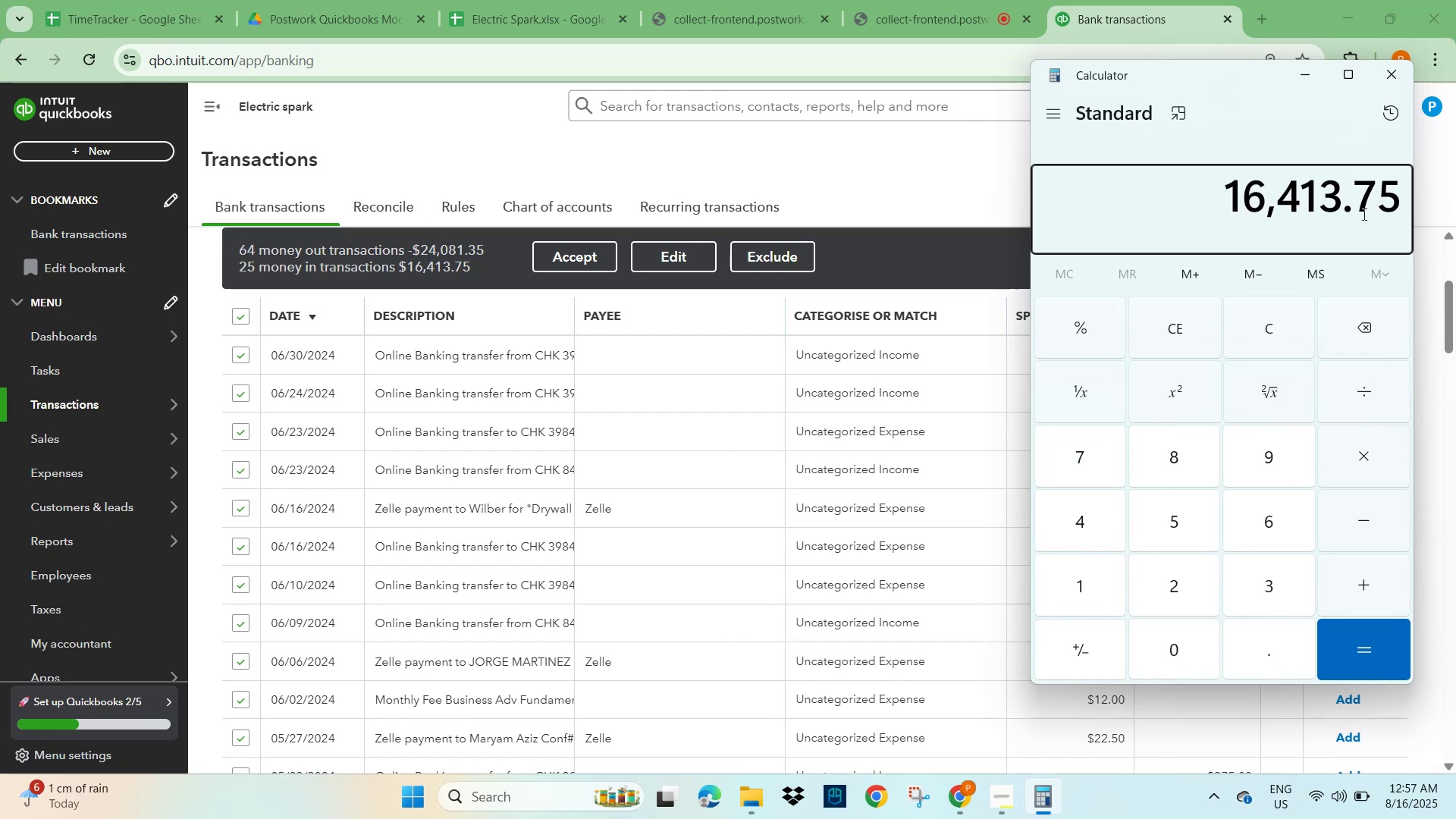 
key(NumpadSubtract)
 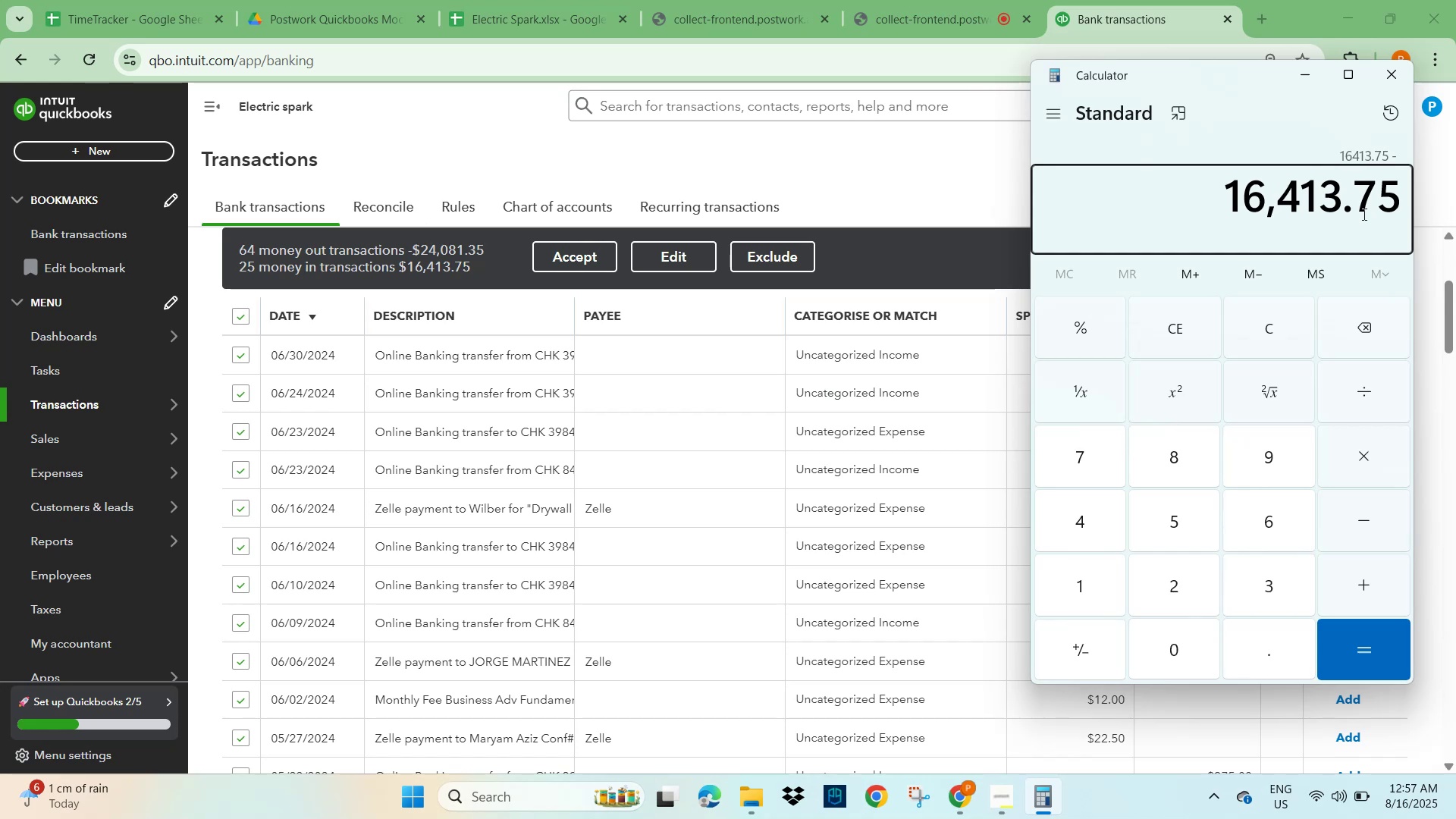 
key(Numpad2)
 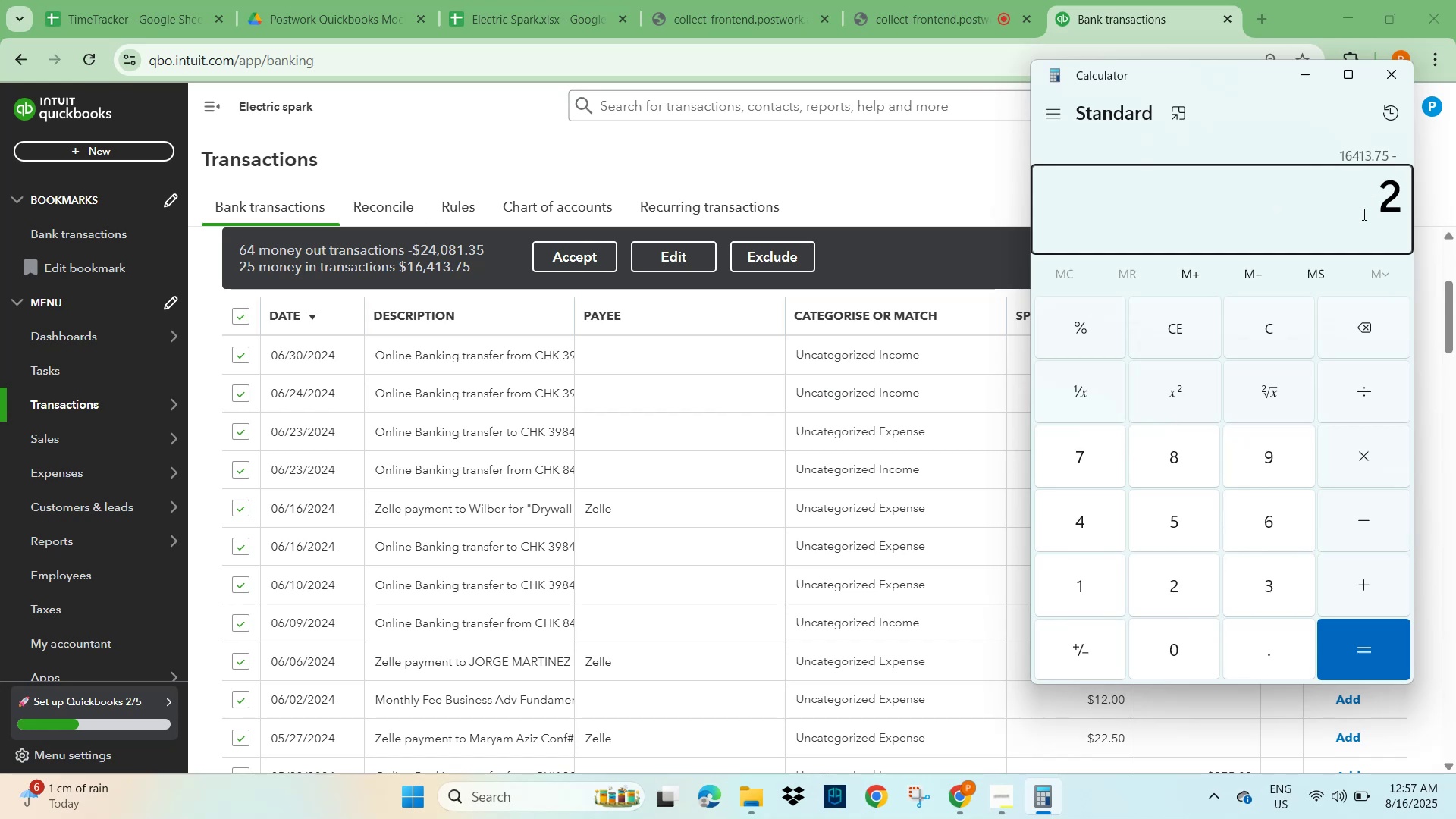 
key(Numpad4)
 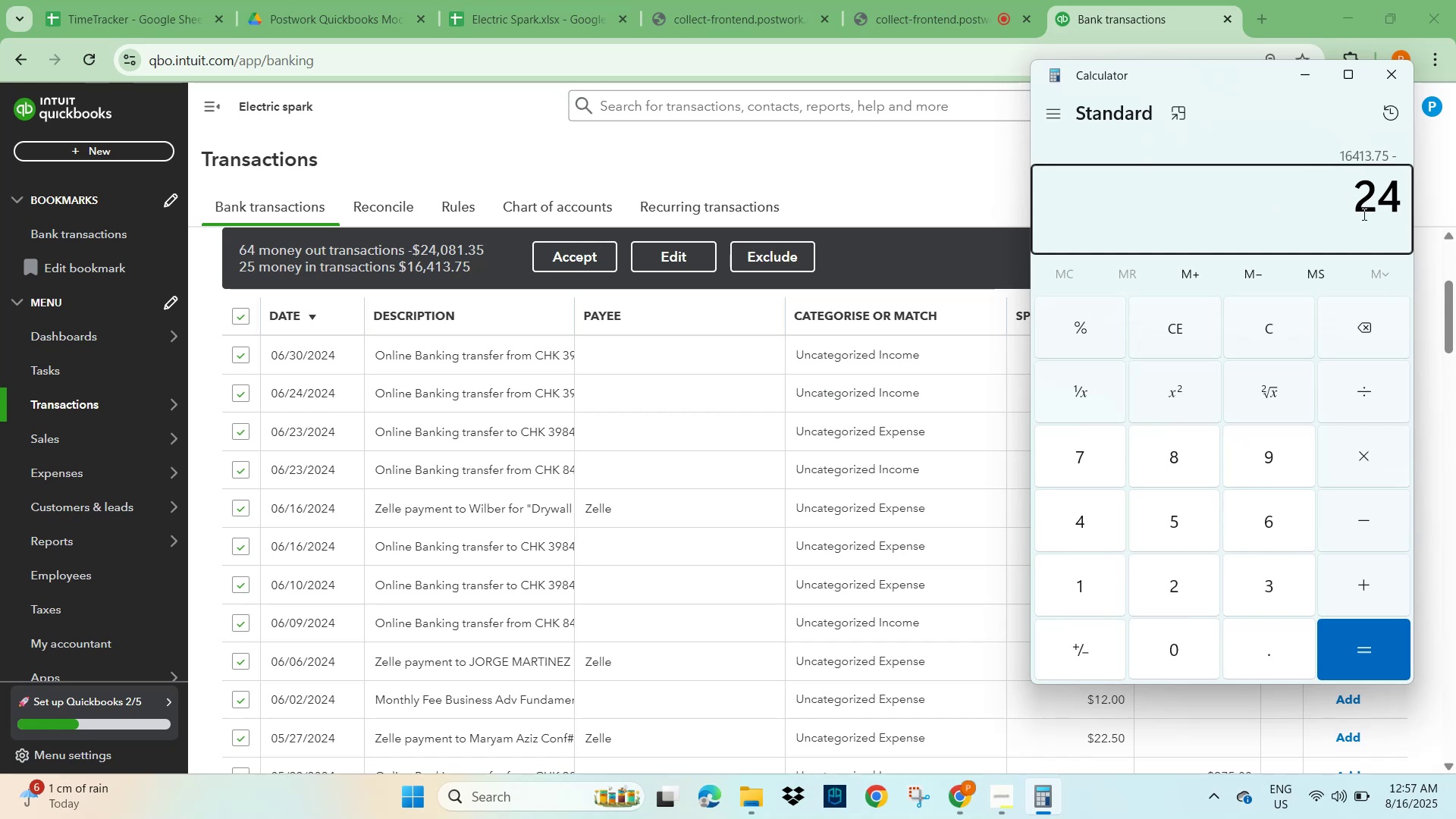 
key(Numpad0)
 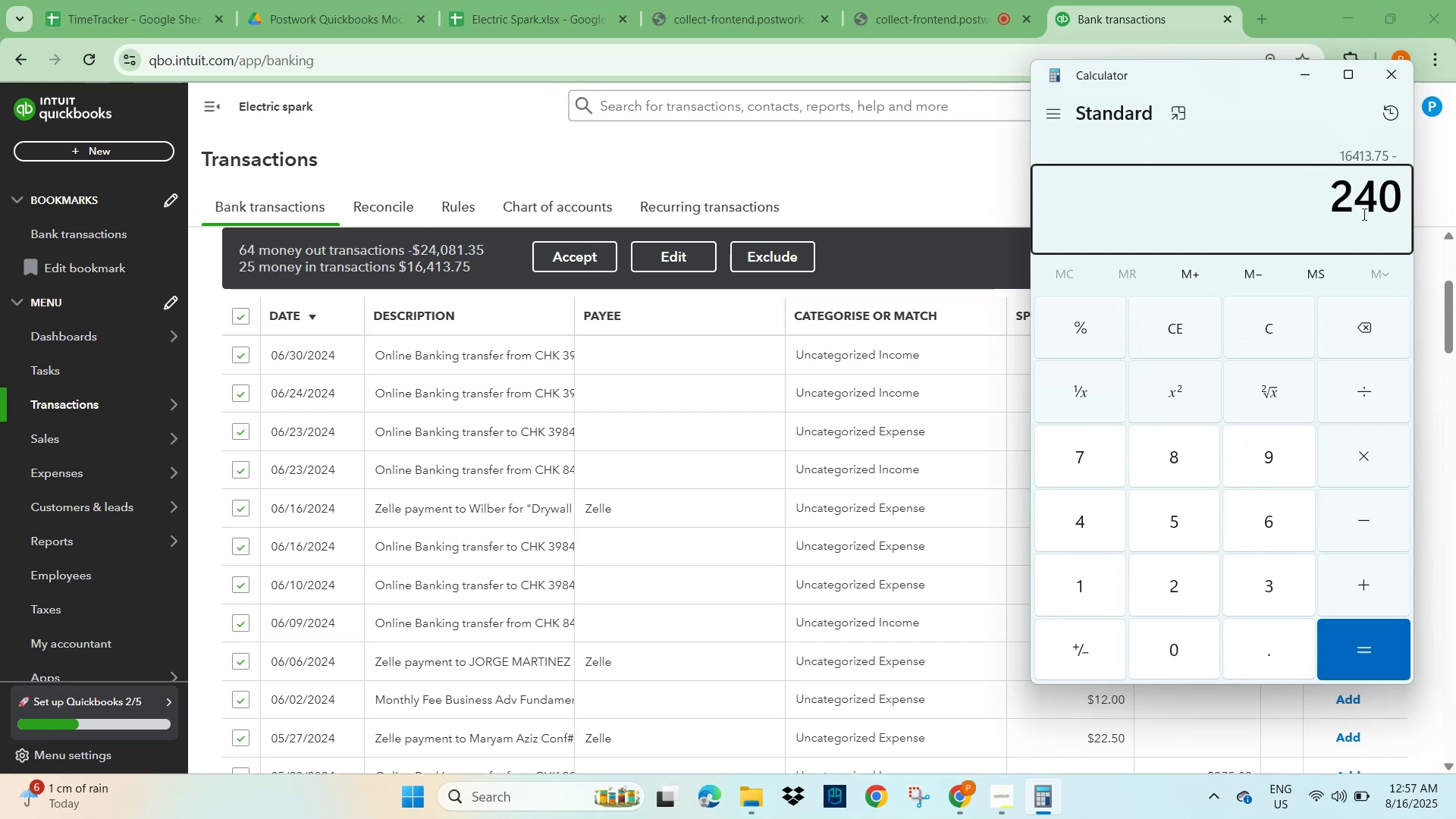 
key(Numpad8)
 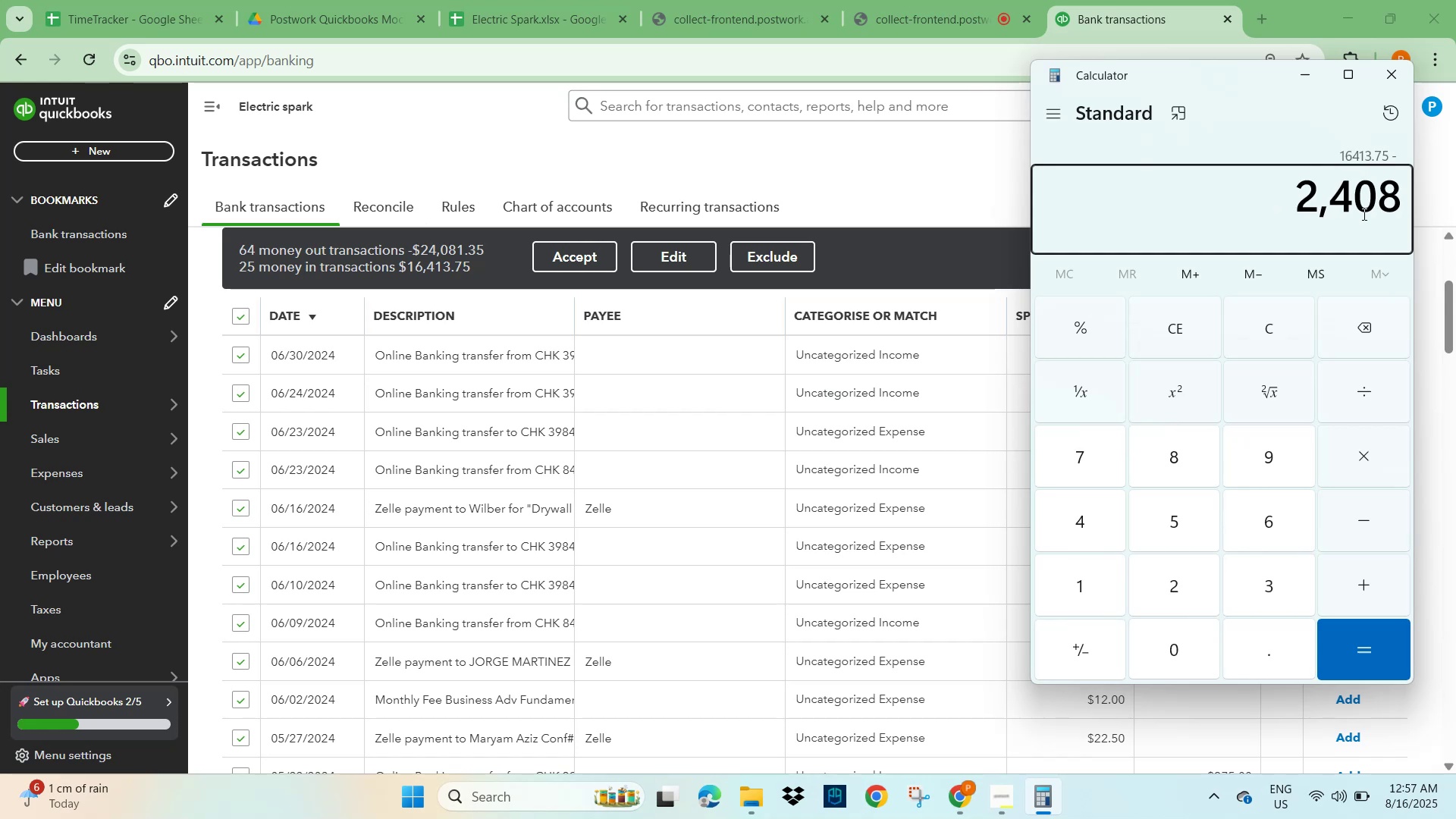 
key(Numpad1)
 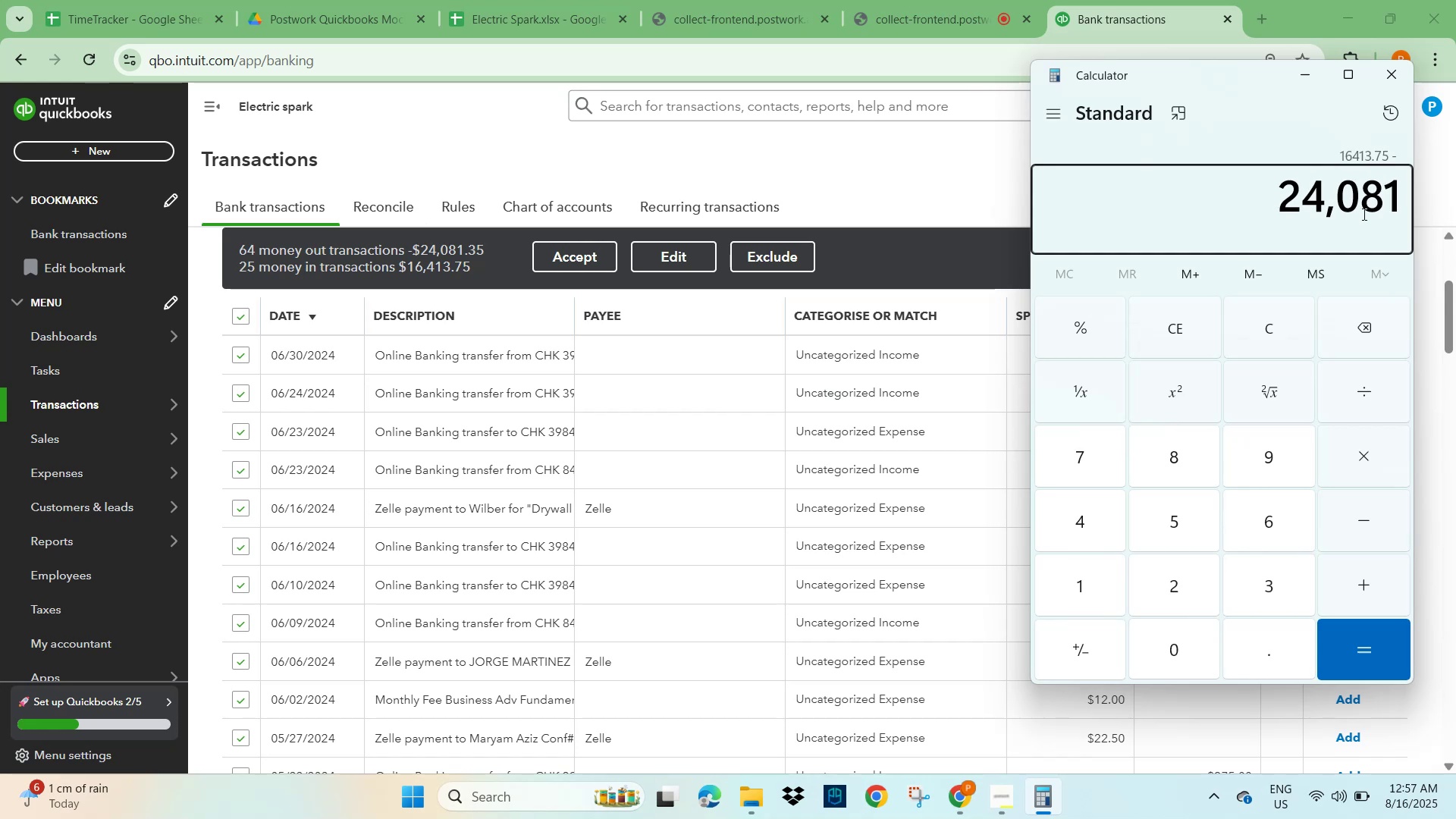 
key(NumpadDecimal)
 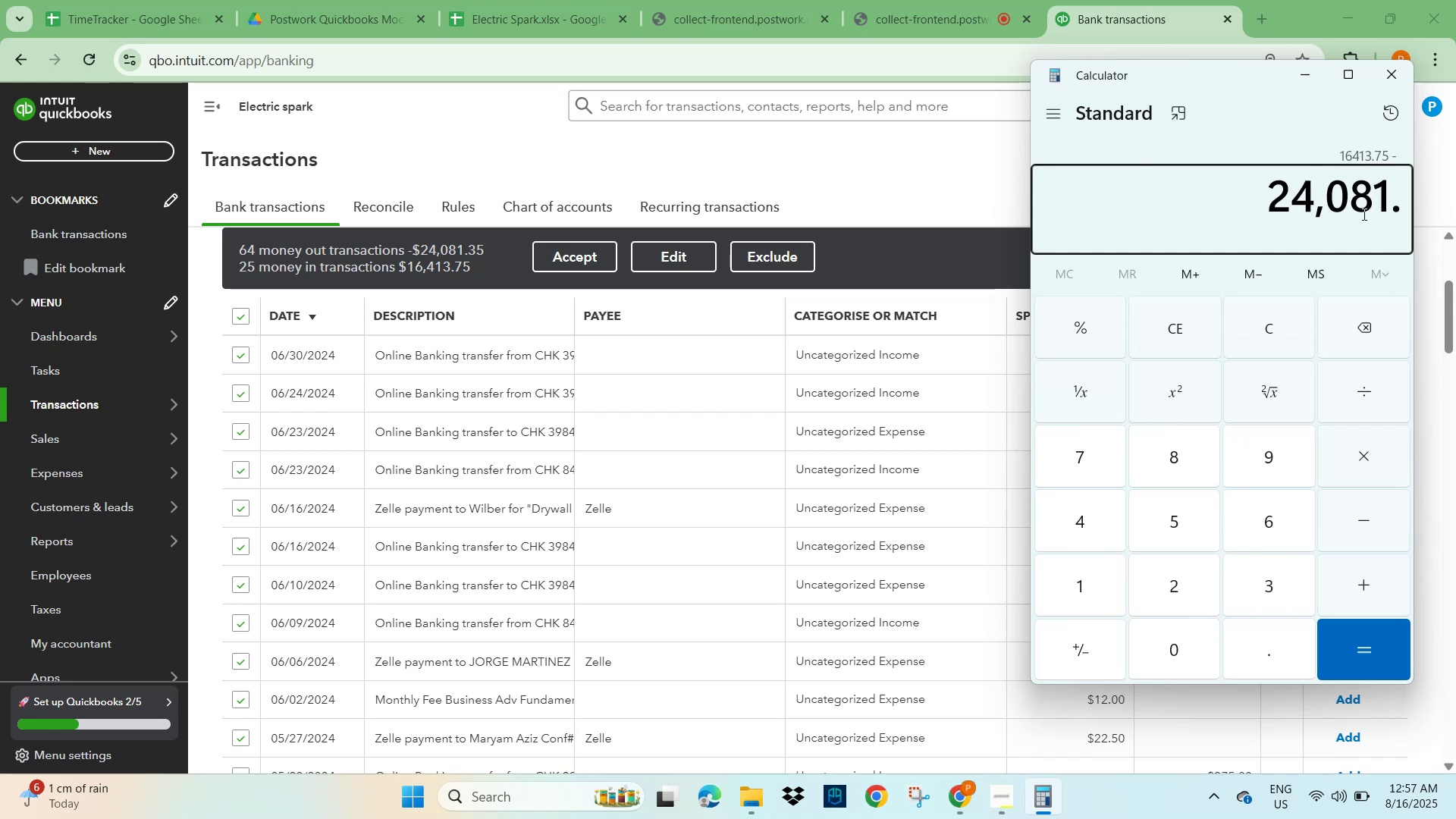 
key(Numpad3)
 